 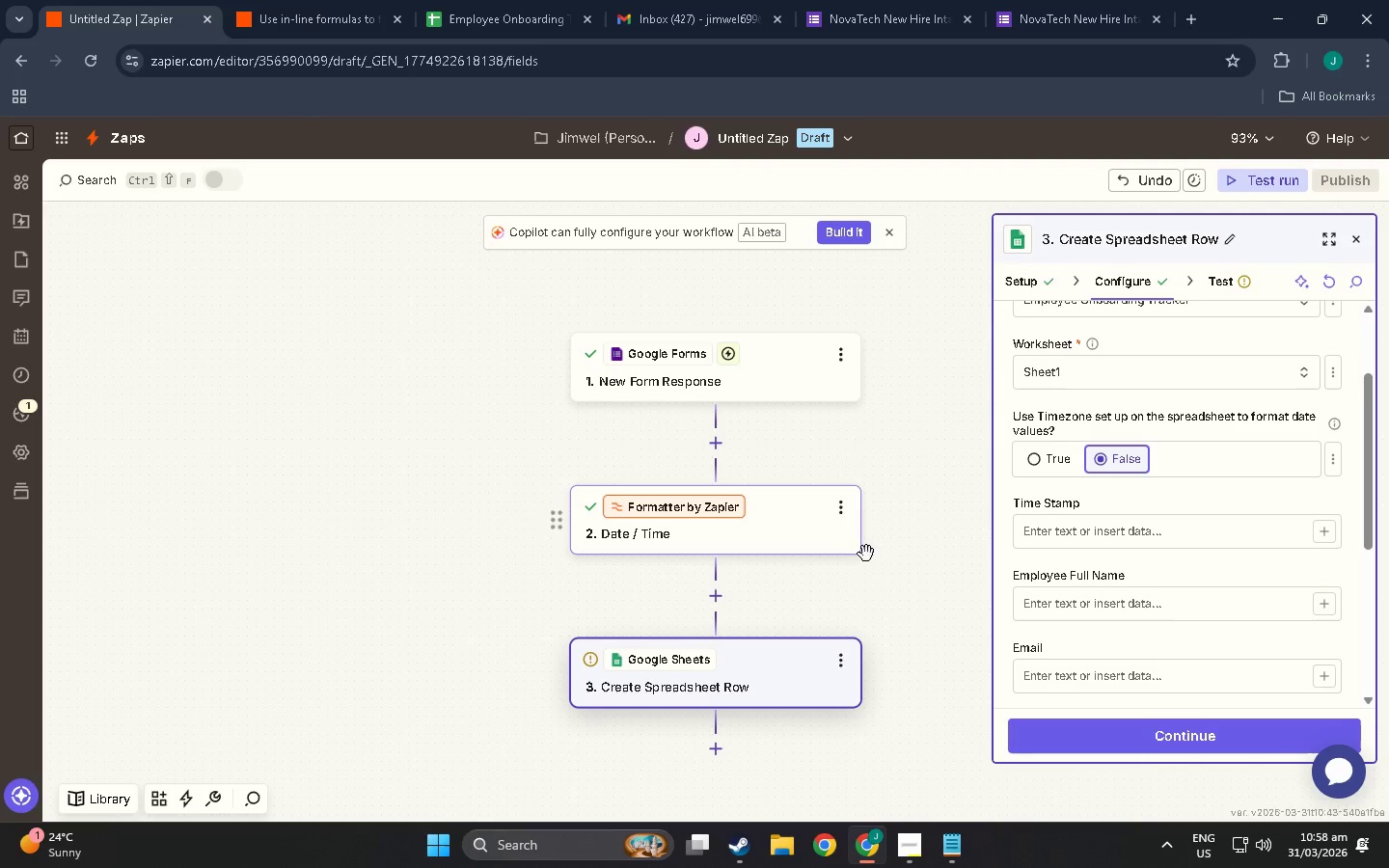 
left_click([1168, 614])
 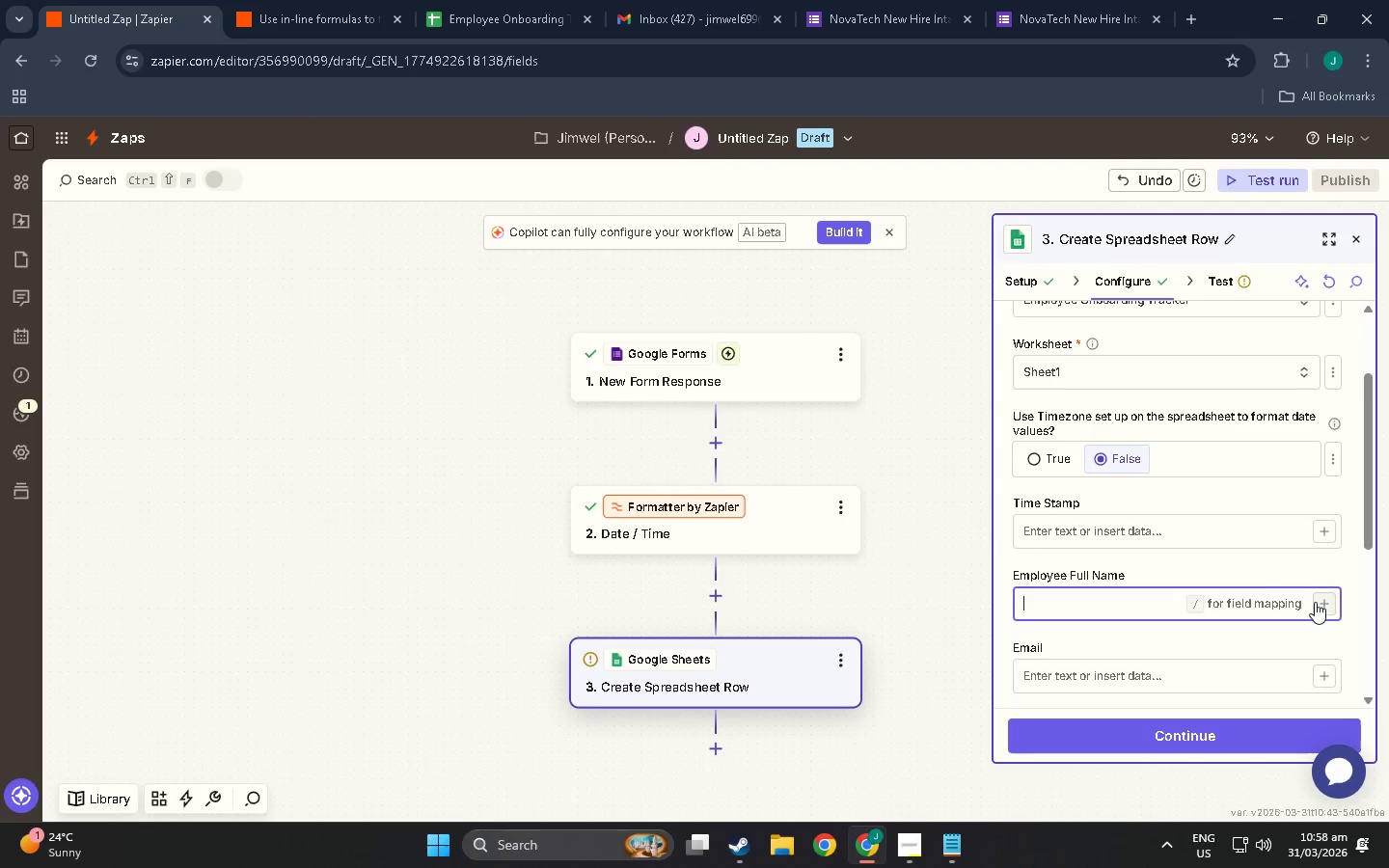 
left_click([1315, 601])
 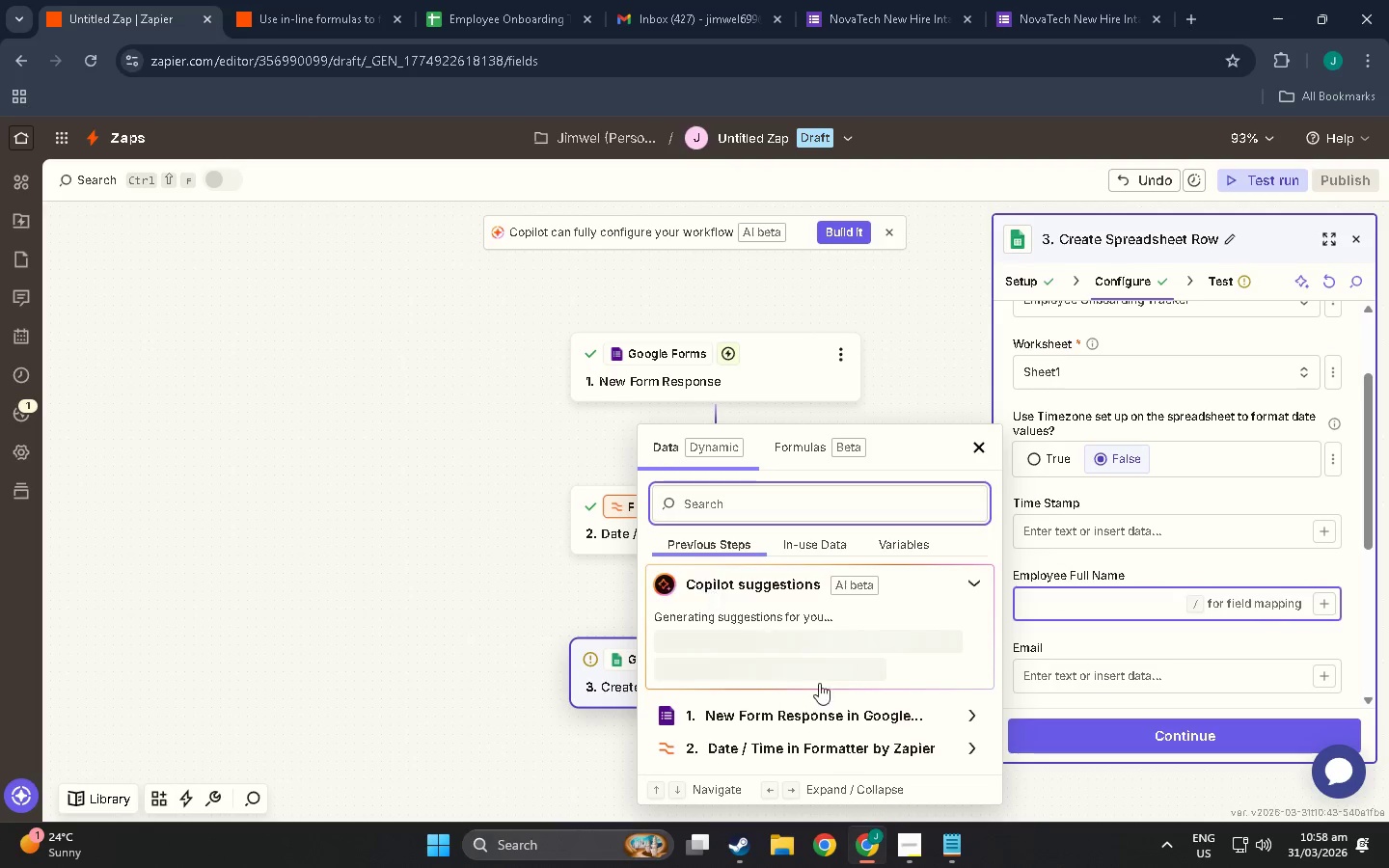 
scroll: coordinate [824, 695], scroll_direction: down, amount: 2.0
 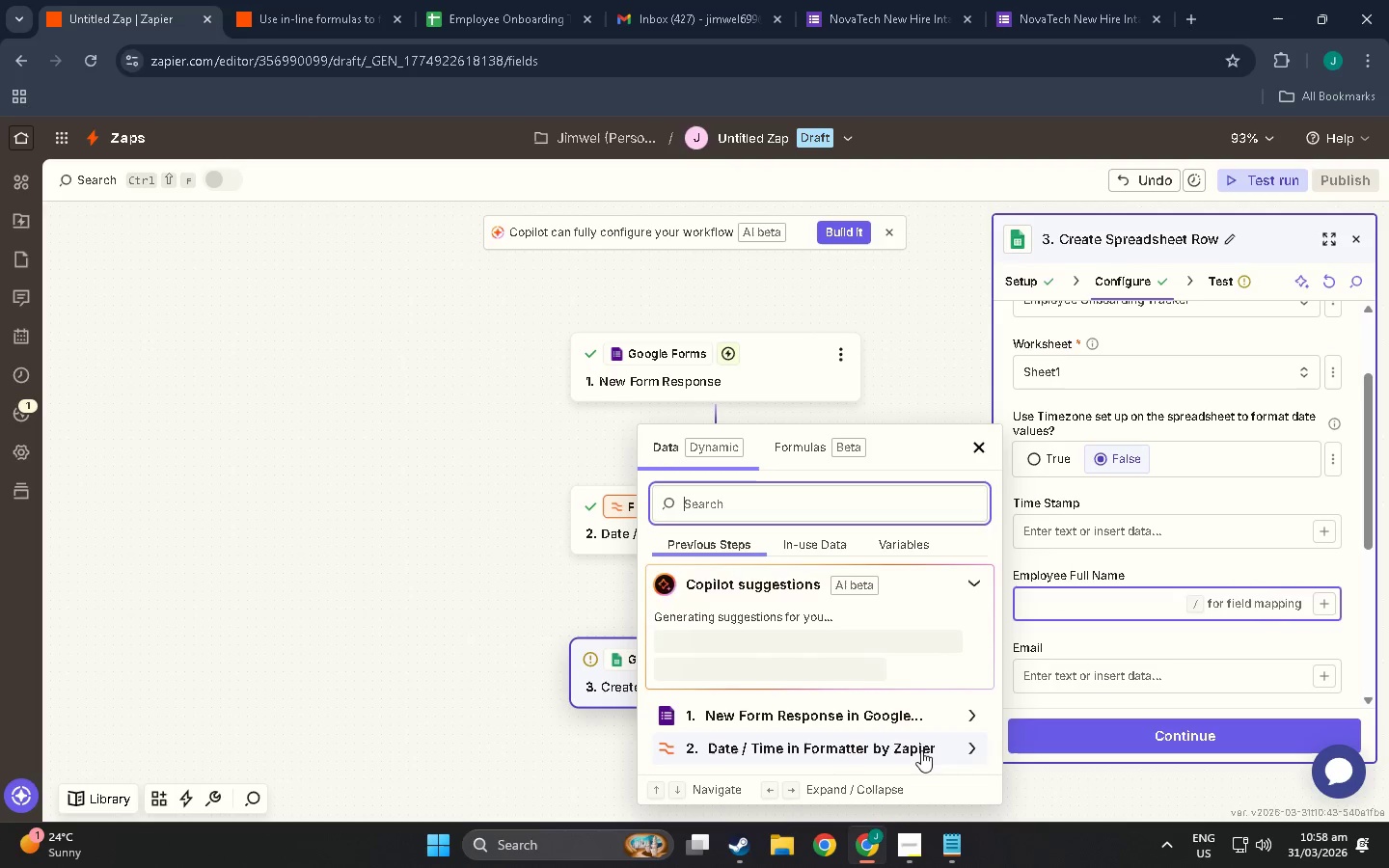 
left_click([892, 706])
 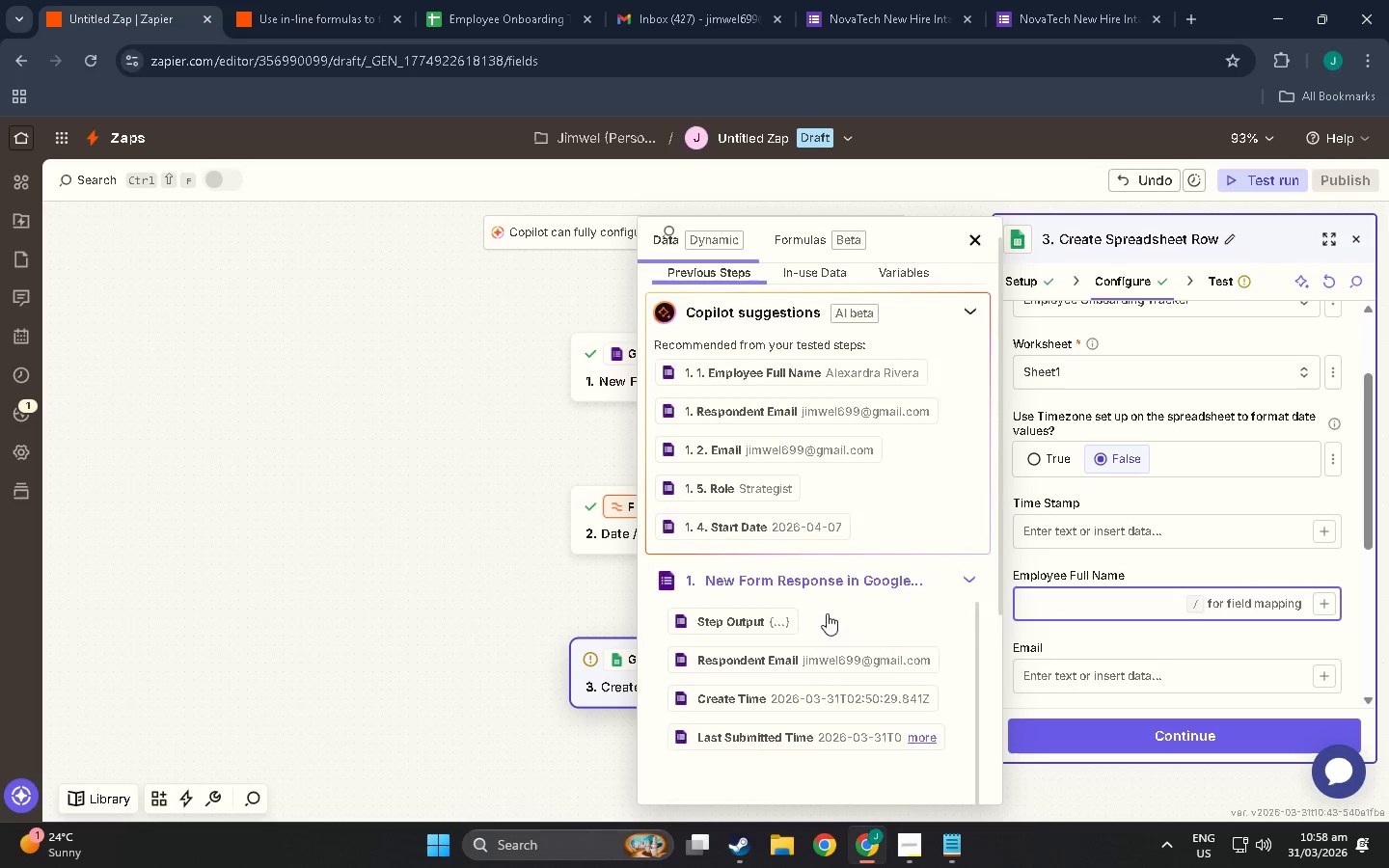 
scroll: coordinate [827, 613], scroll_direction: down, amount: 3.0
 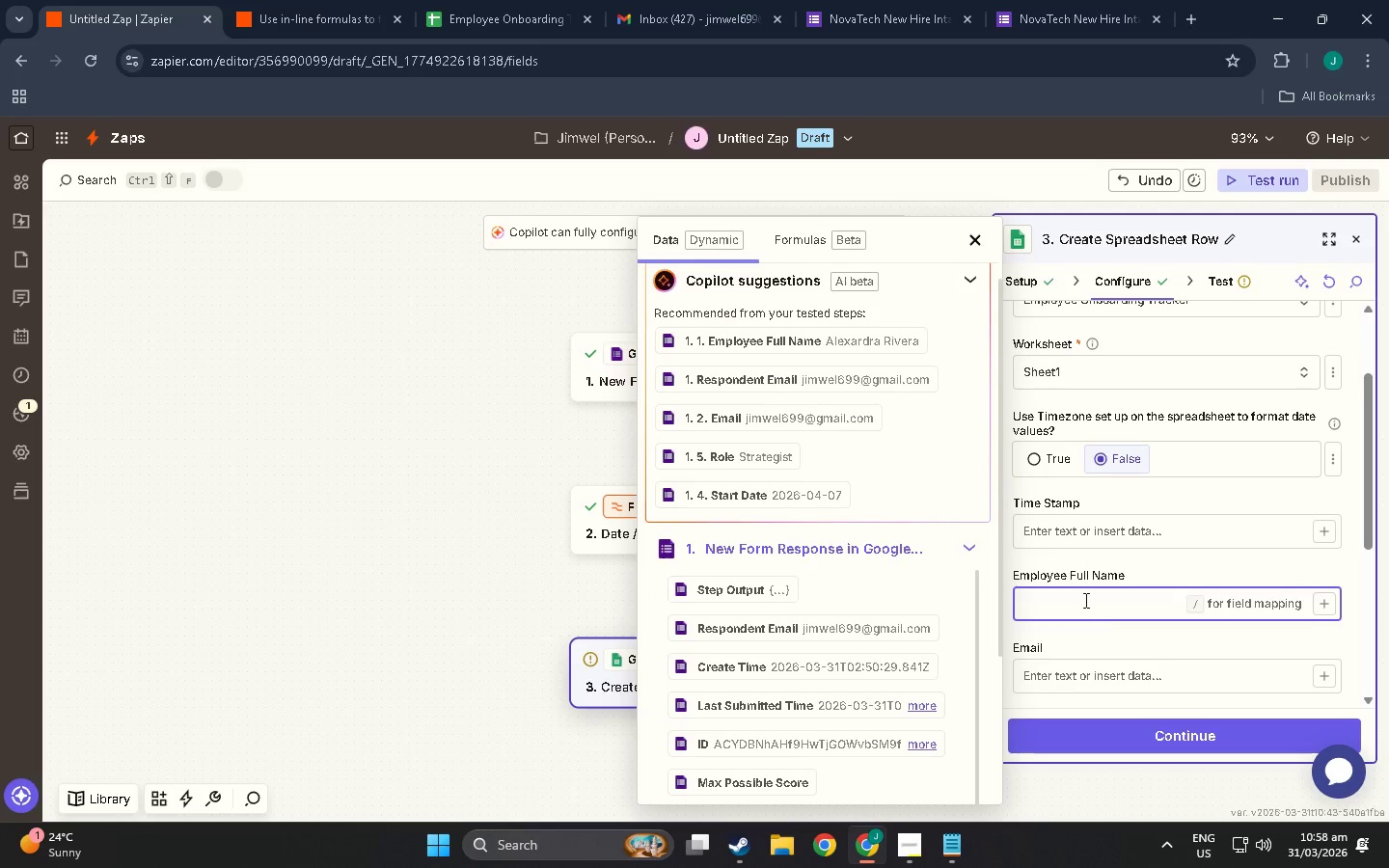 
scroll: coordinate [755, 425], scroll_direction: none, amount: 0.0
 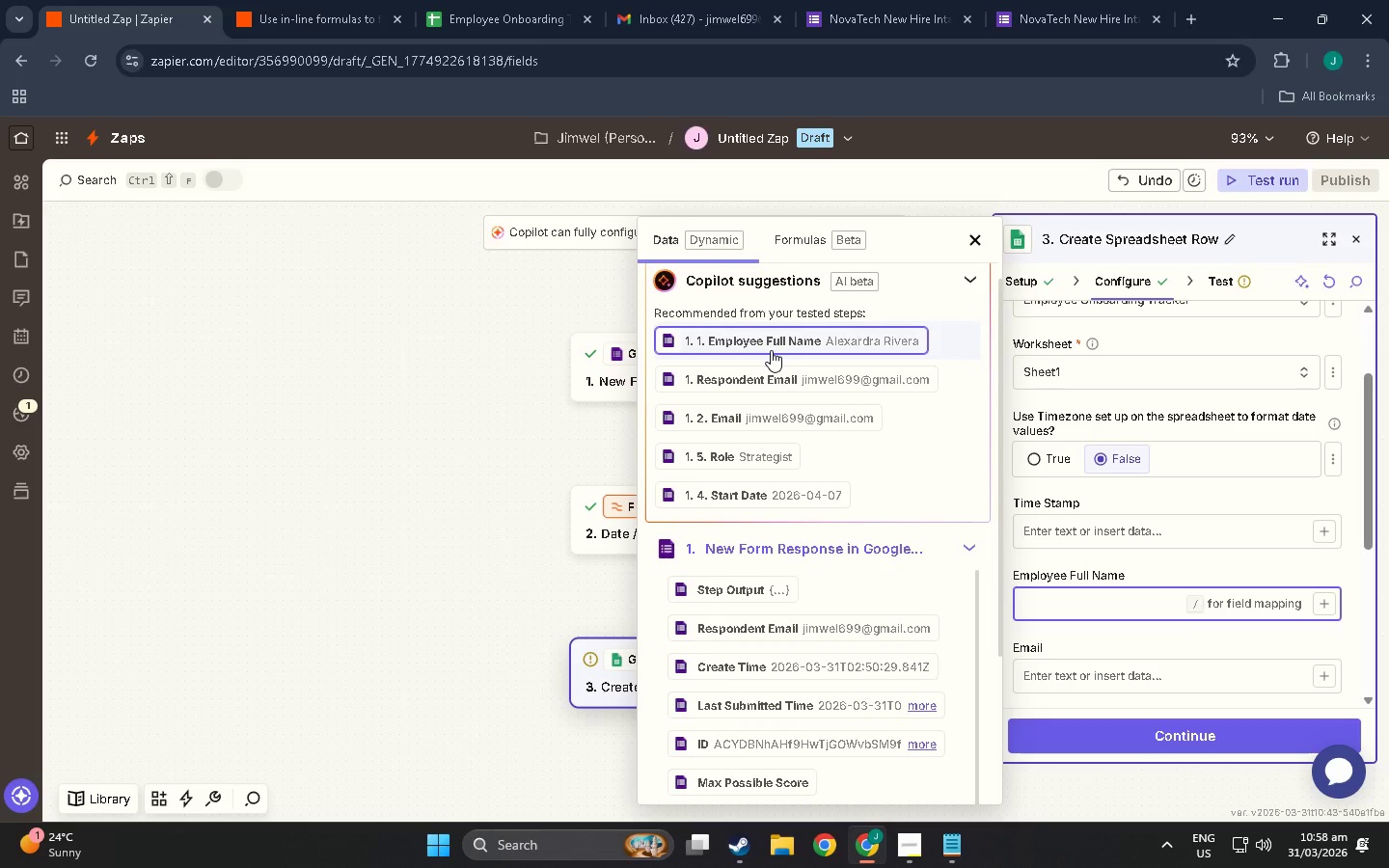 
left_click([771, 350])
 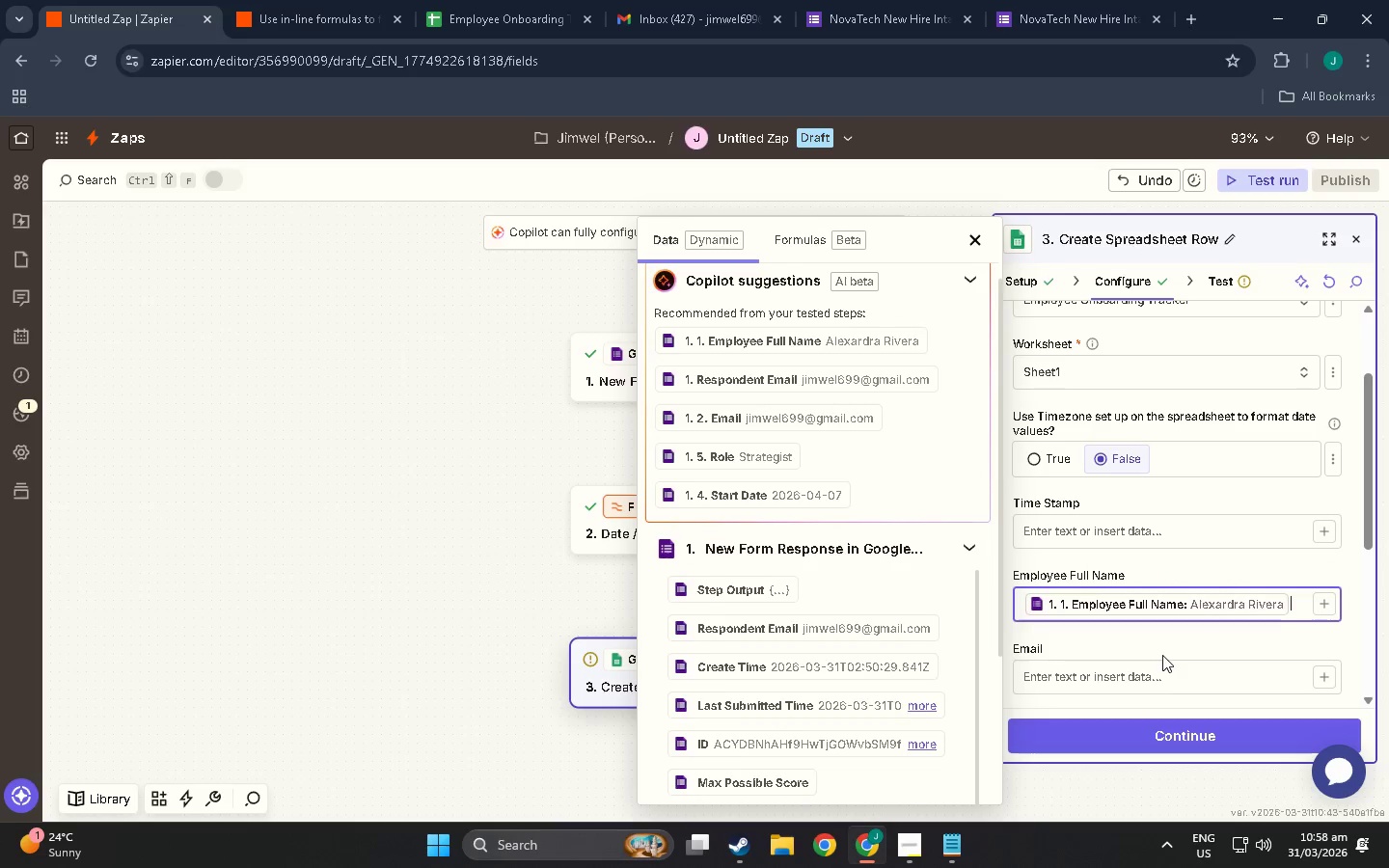 
scroll: coordinate [1162, 655], scroll_direction: down, amount: 2.0
 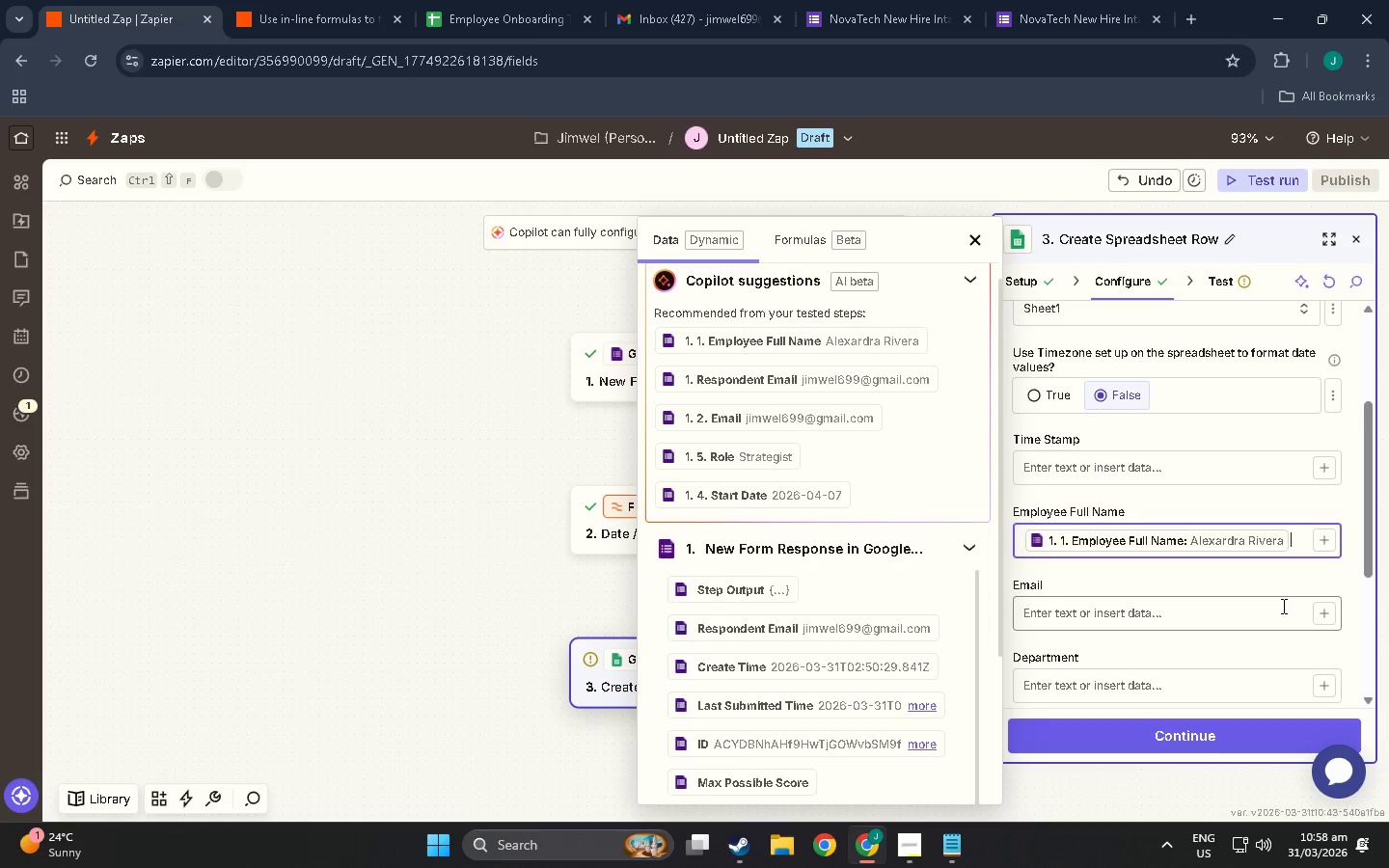 
left_click([1282, 606])
 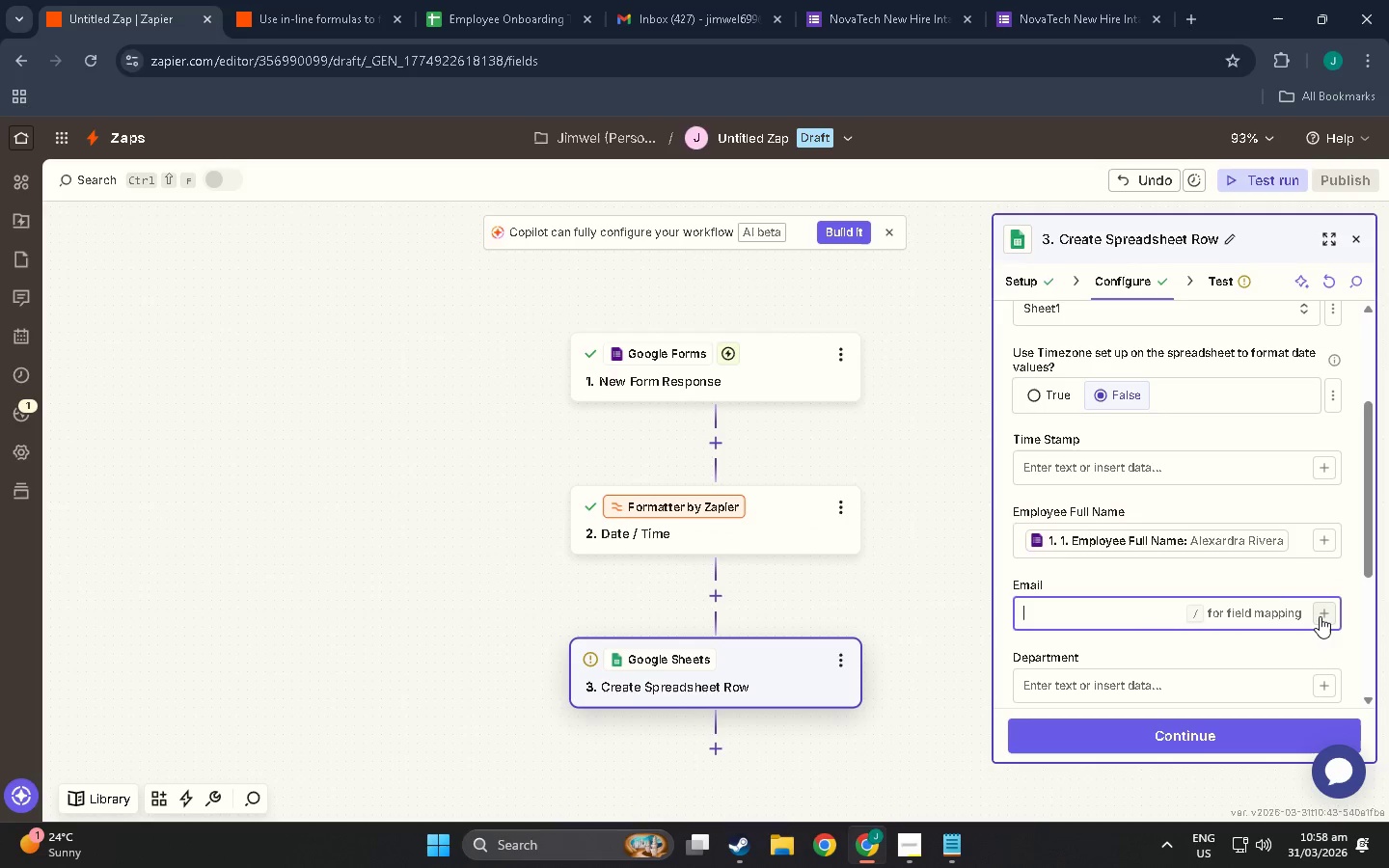 
left_click([1320, 616])
 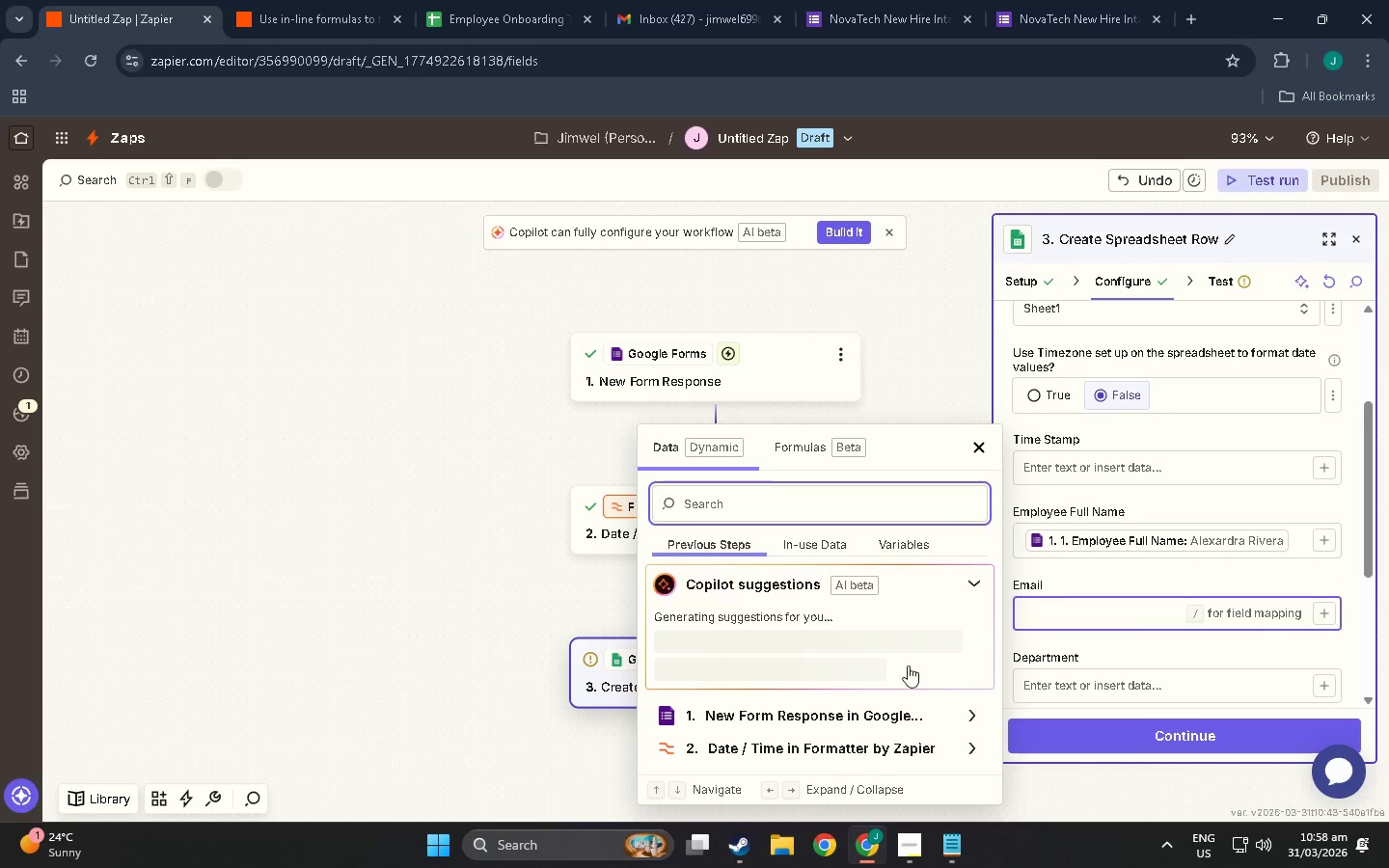 
scroll: coordinate [910, 659], scroll_direction: down, amount: 1.0
 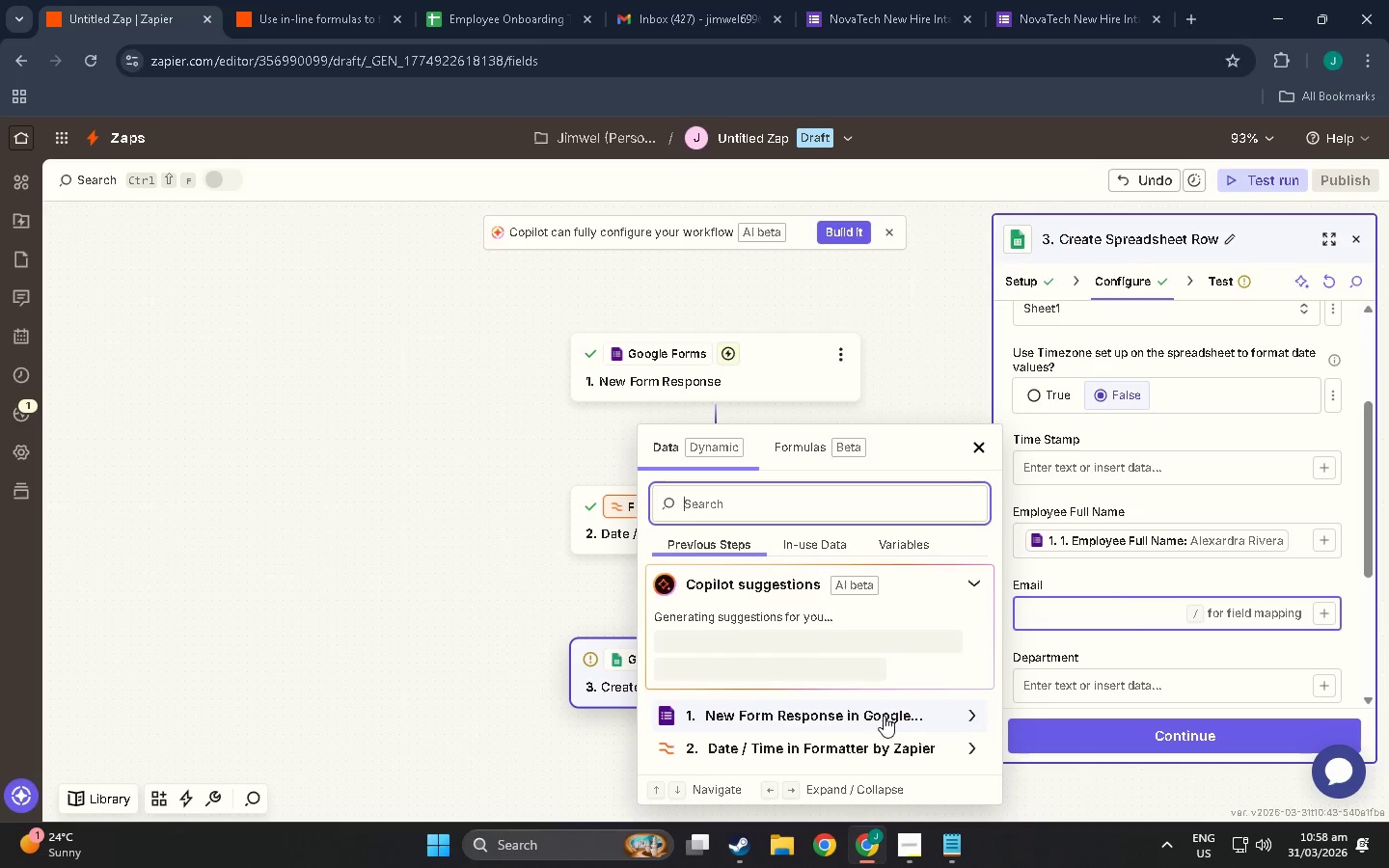 
left_click([884, 716])
 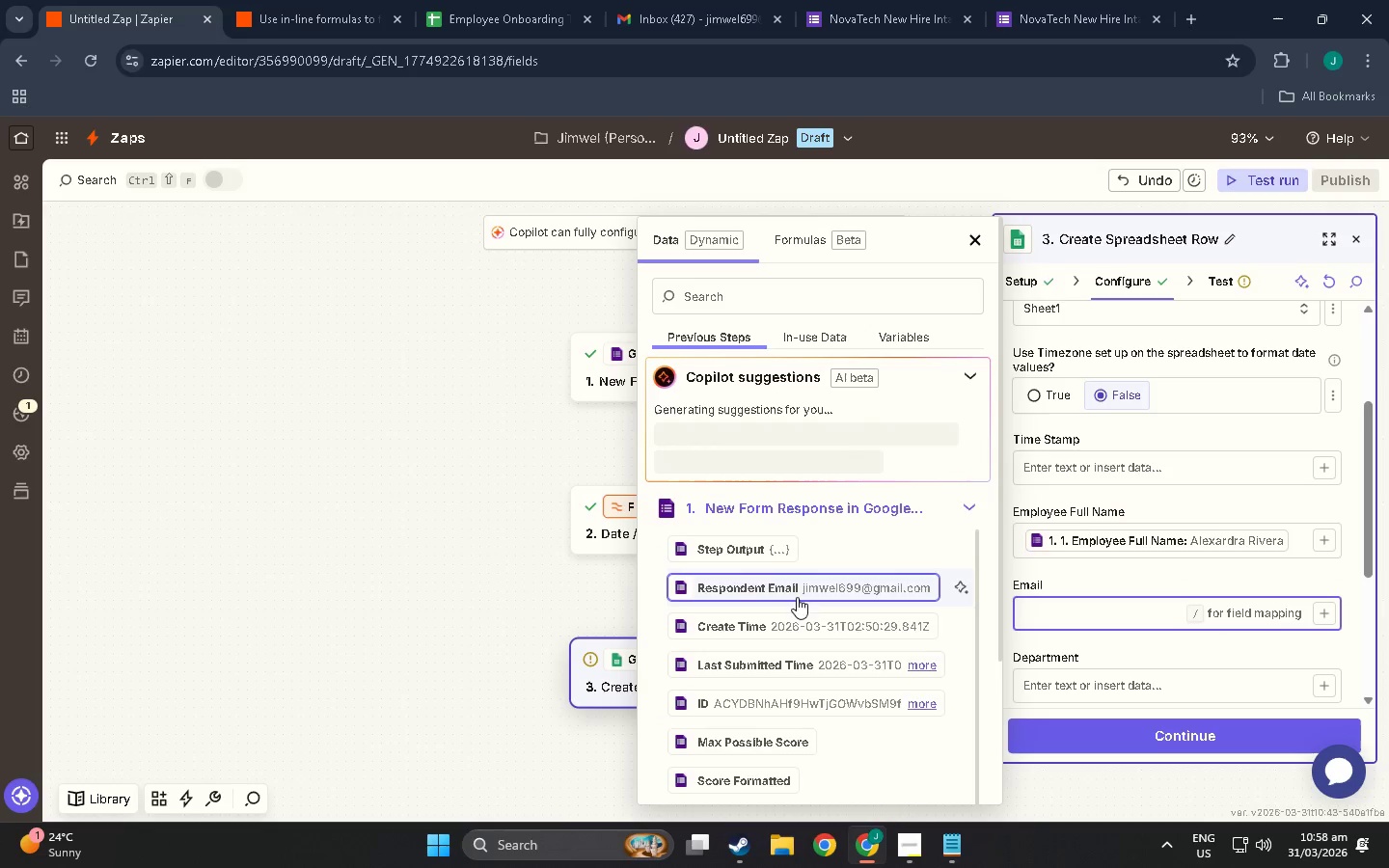 
scroll: coordinate [796, 598], scroll_direction: down, amount: 1.0
 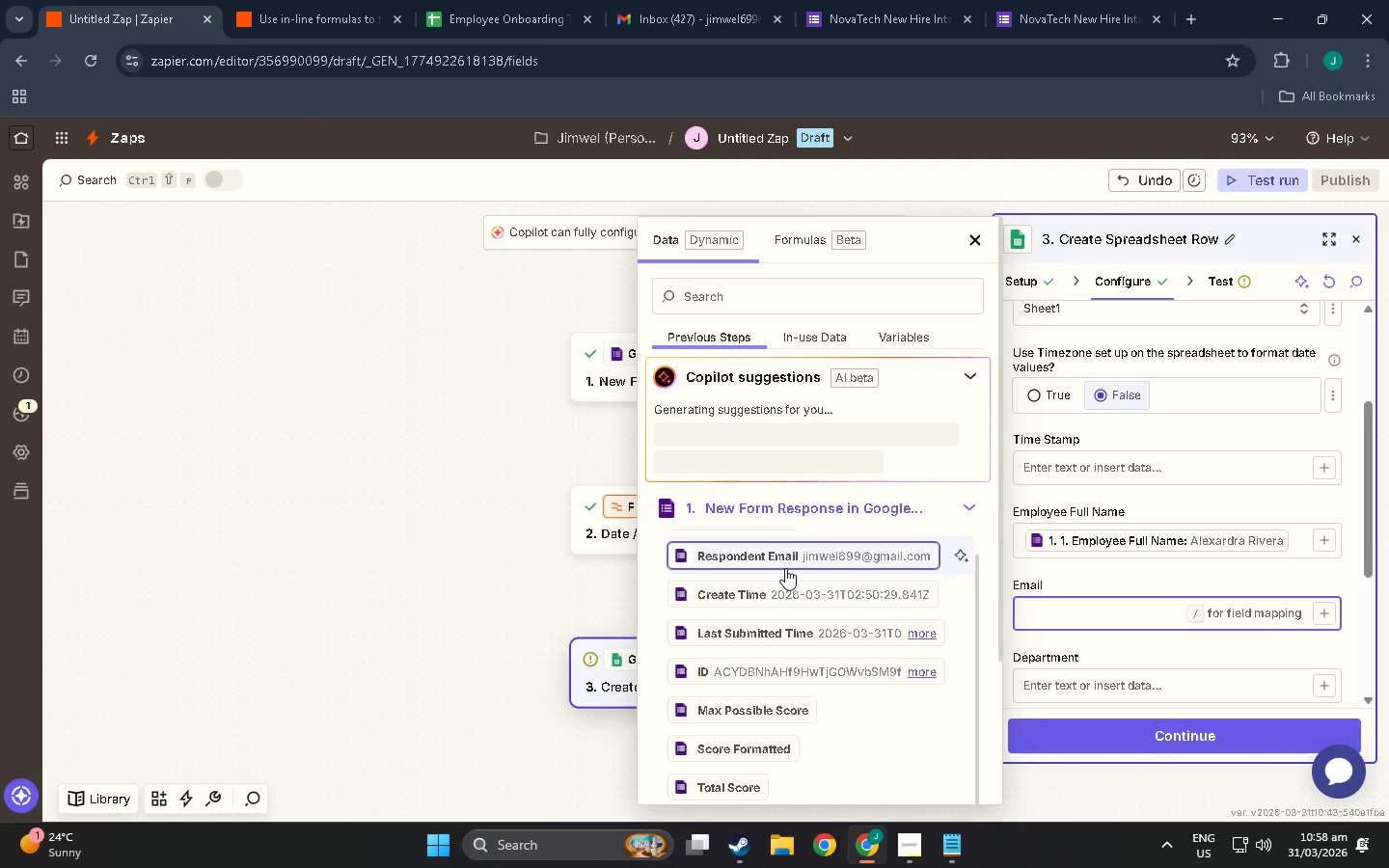 
scroll: coordinate [785, 568], scroll_direction: up, amount: 1.0
 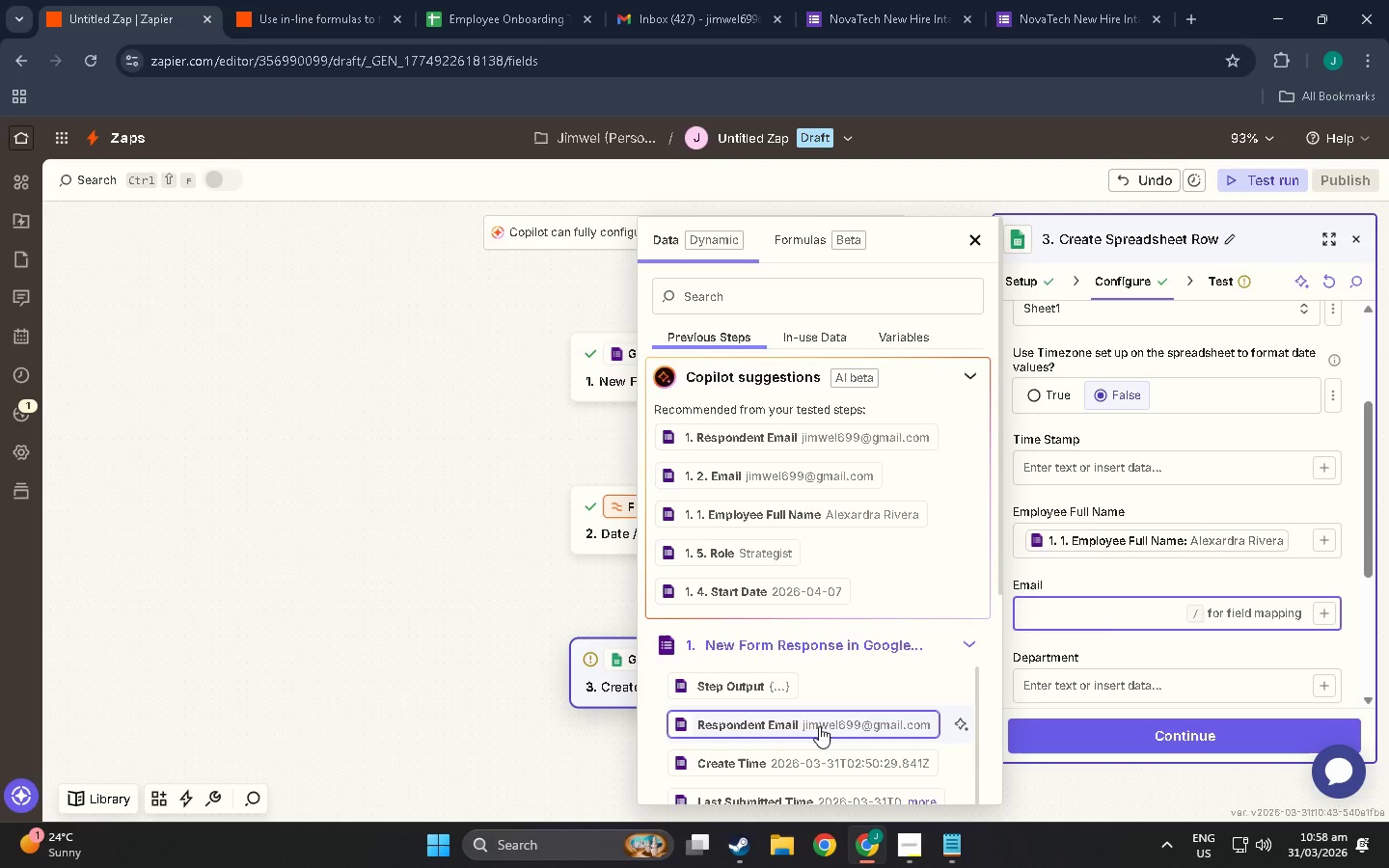 
left_click([819, 726])
 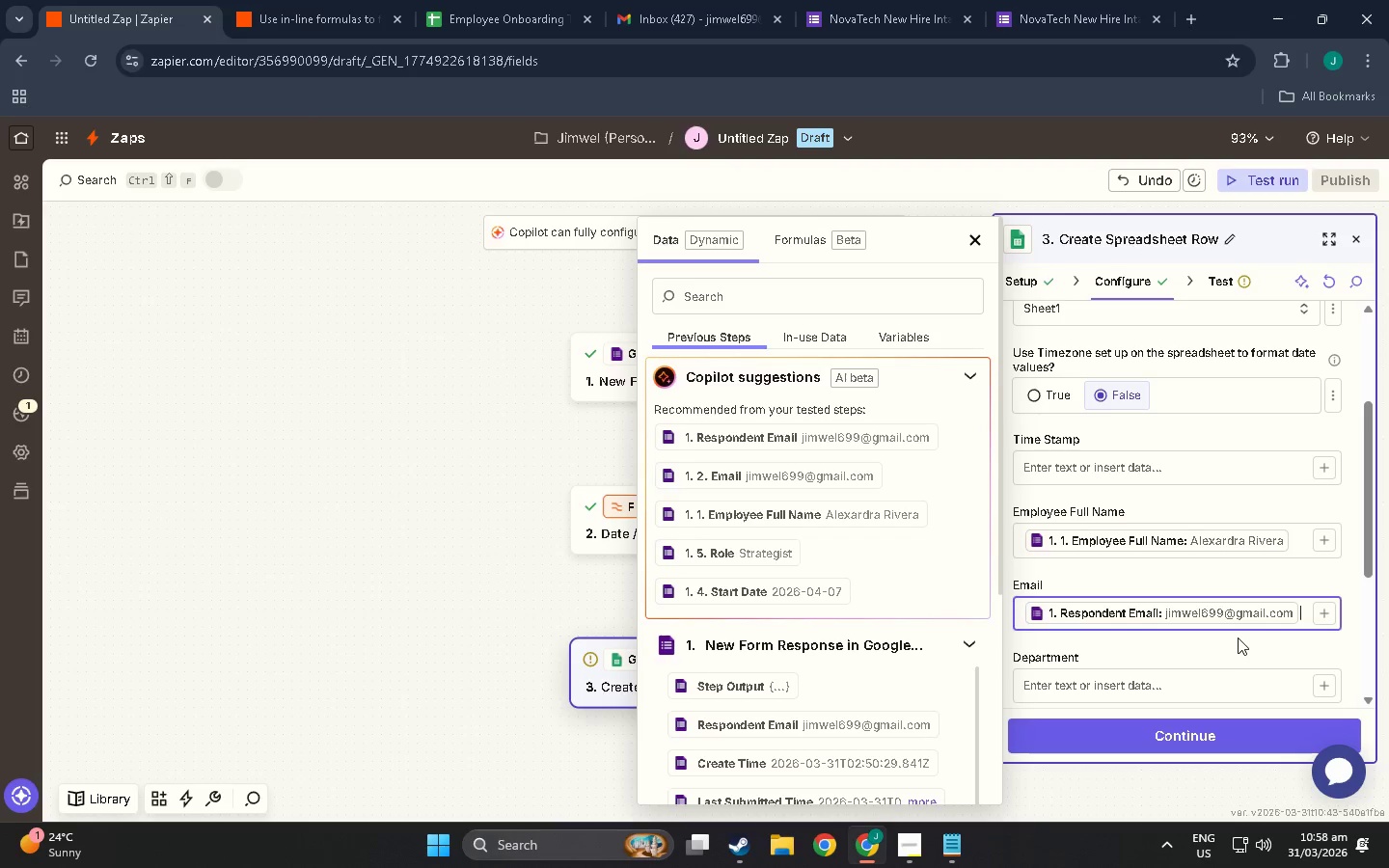 
left_click([1229, 650])
 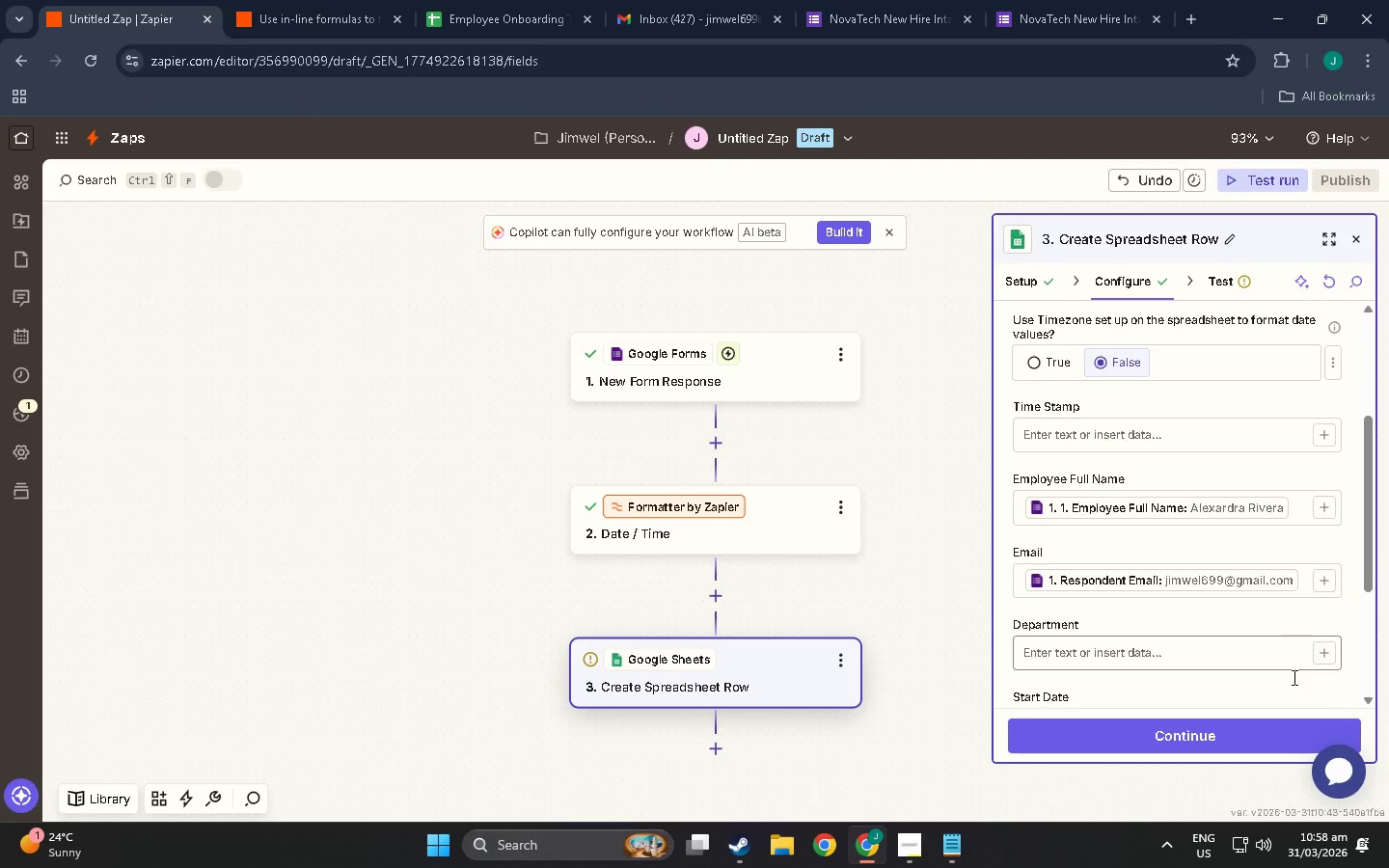 
scroll: coordinate [1293, 677], scroll_direction: down, amount: 1.0
 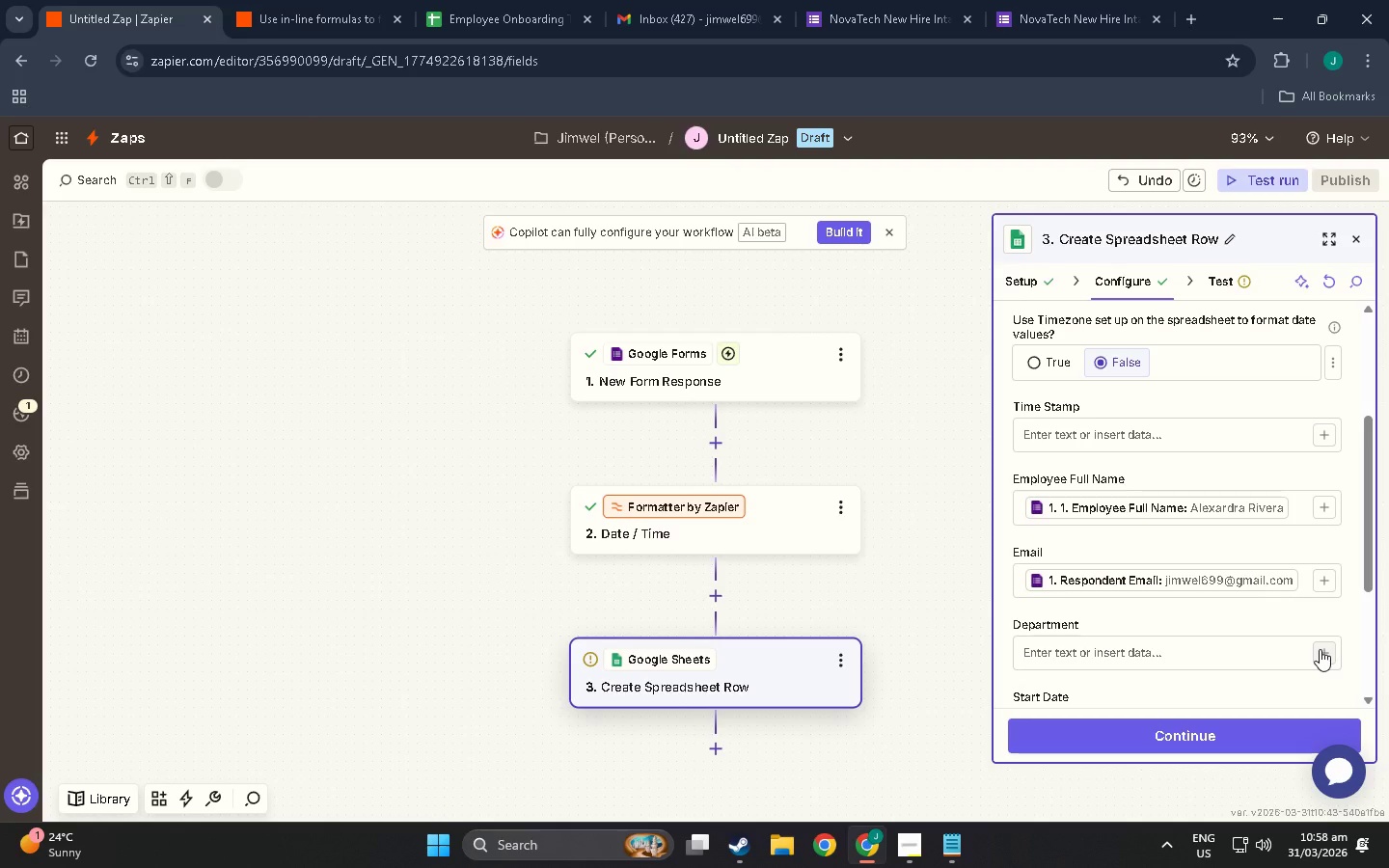 
left_click([1320, 649])
 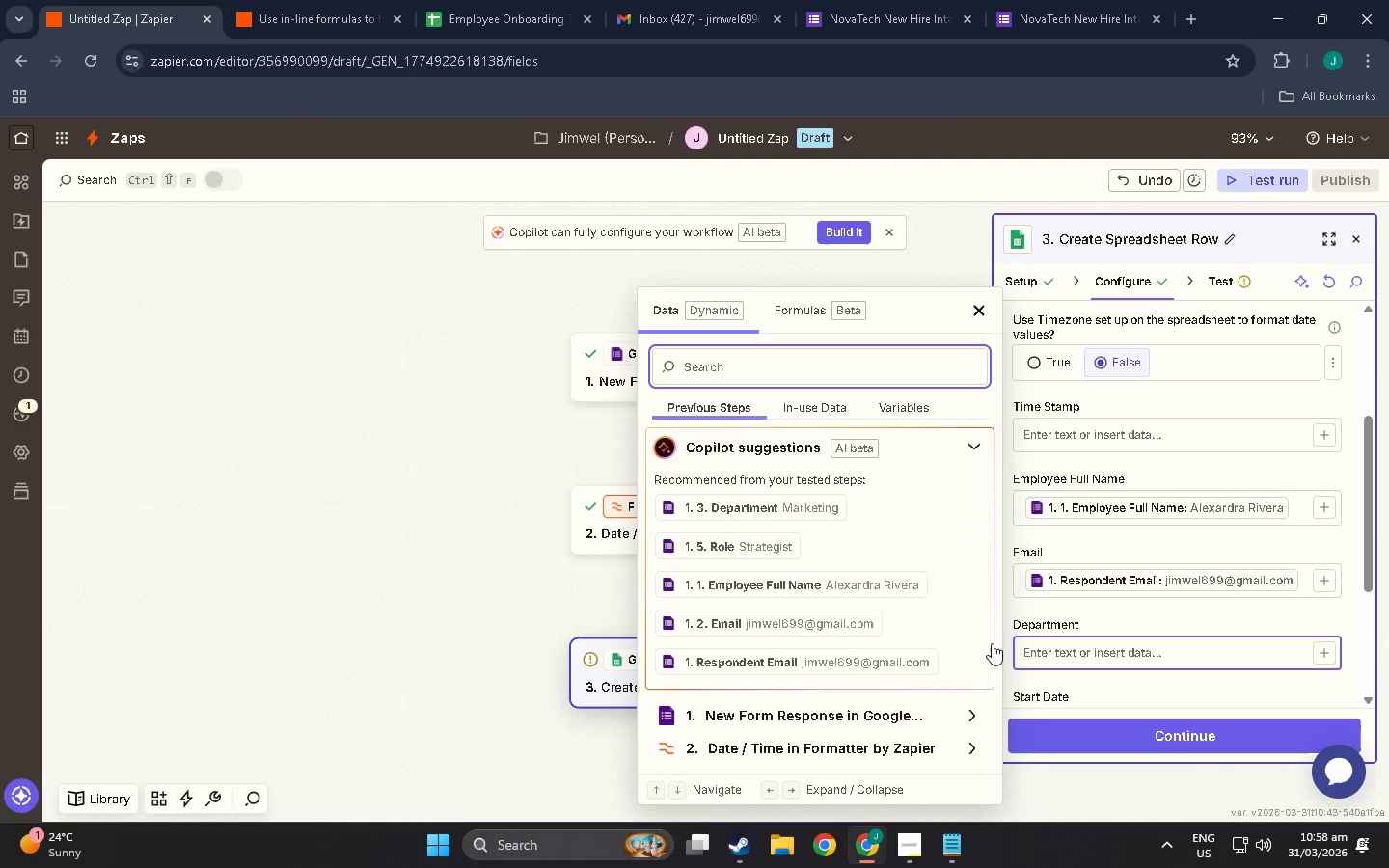 
wait(6.81)
 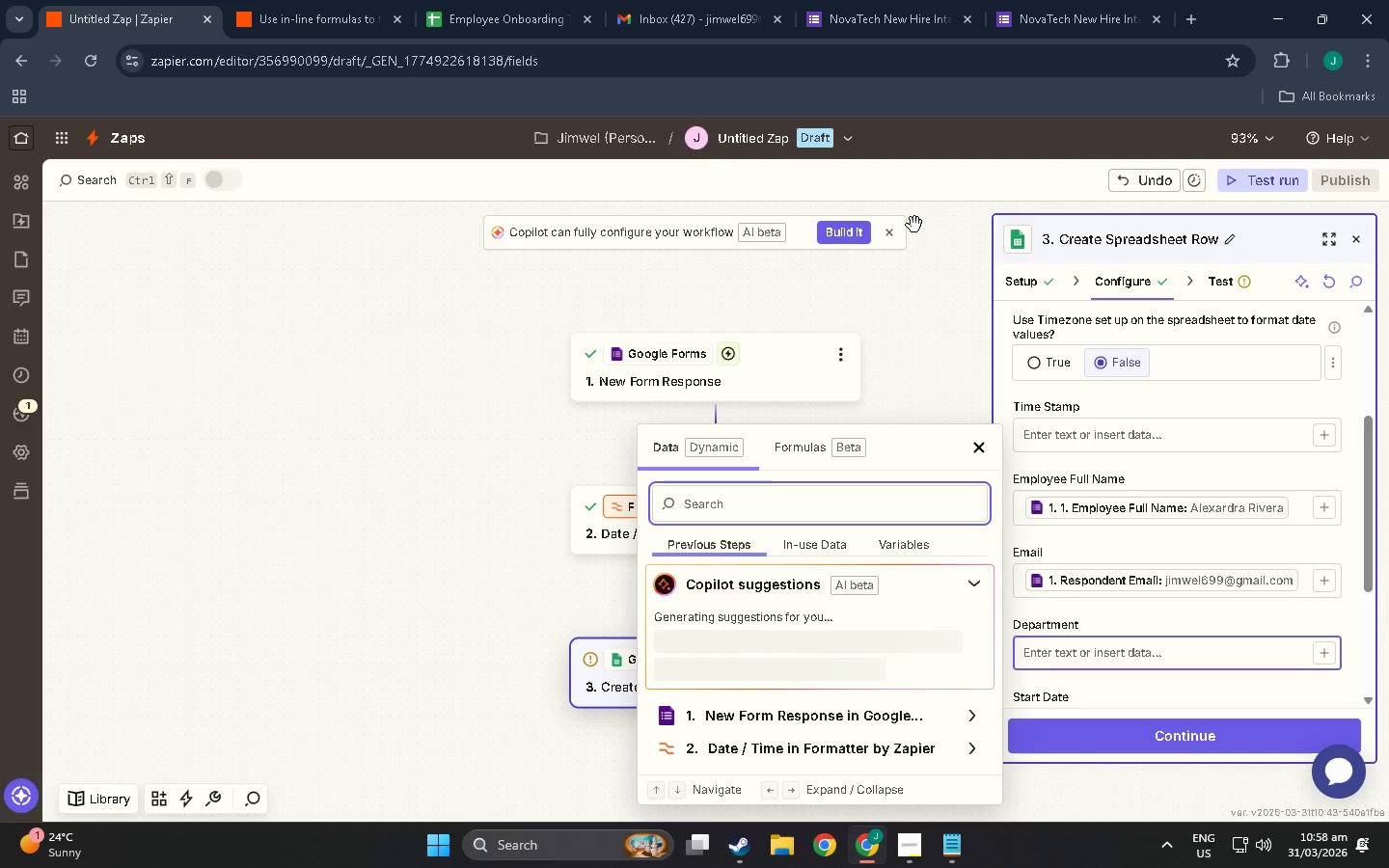 
left_click([494, 20])
 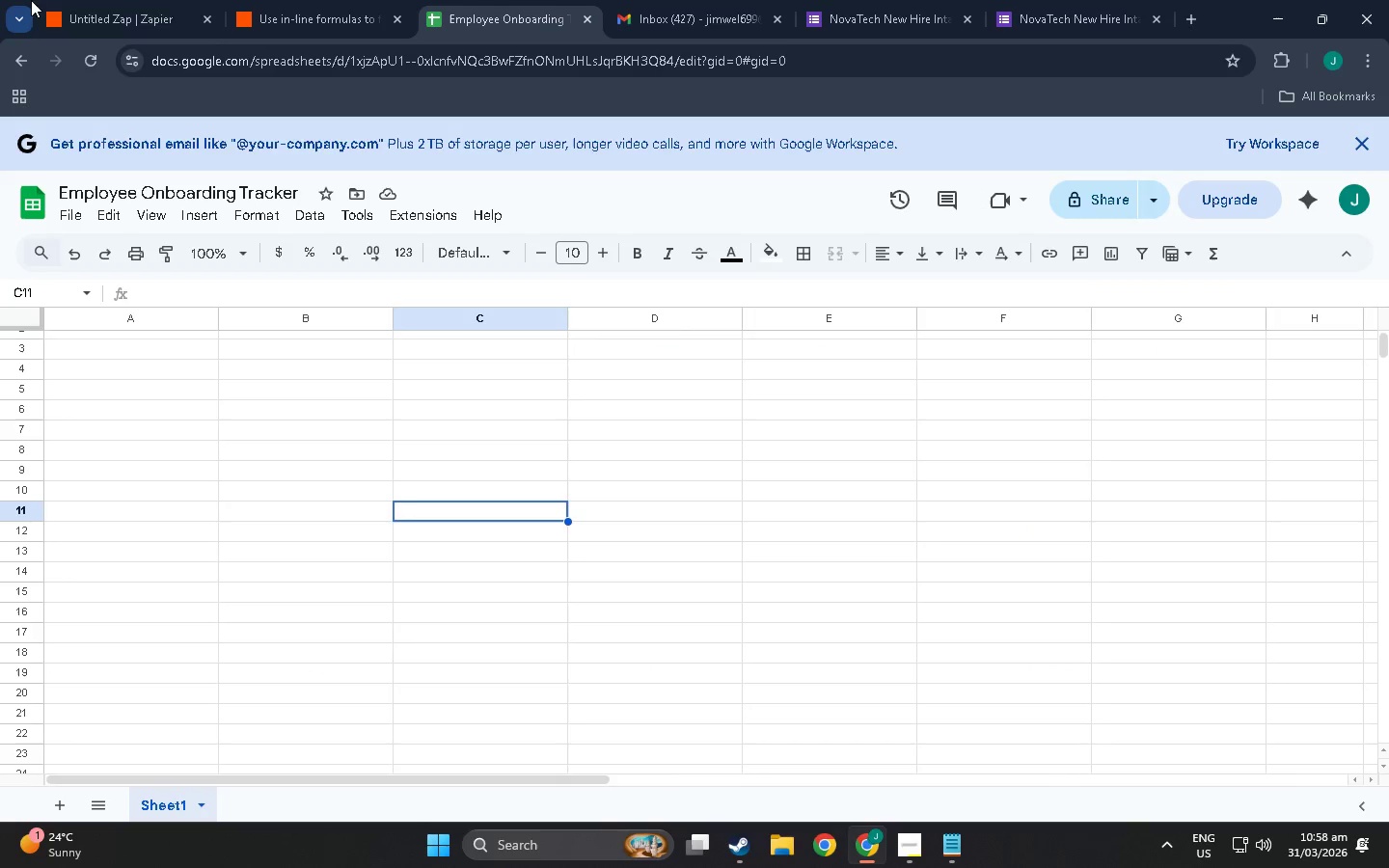 
left_click([673, 0])
 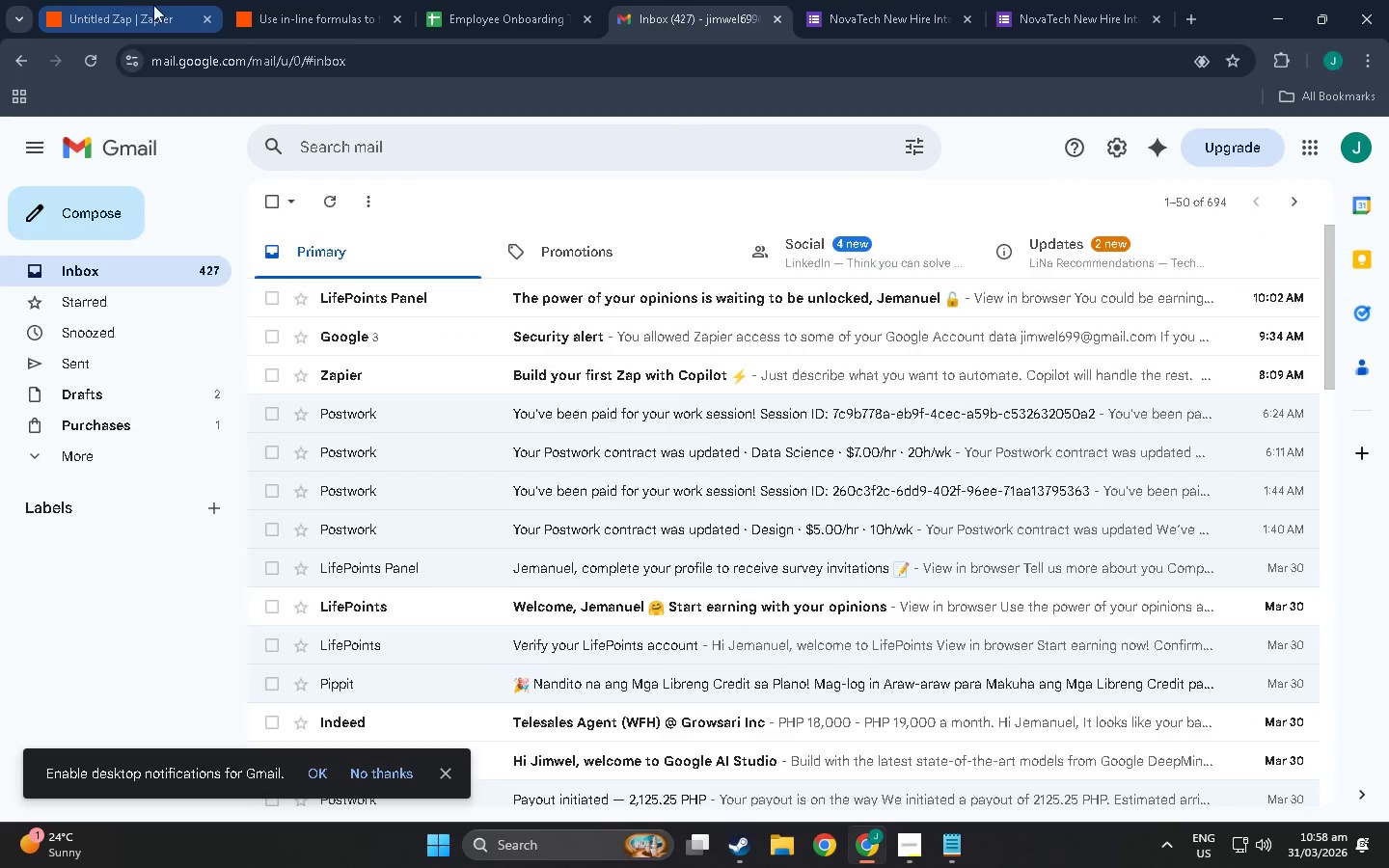 
left_click([151, 5])
 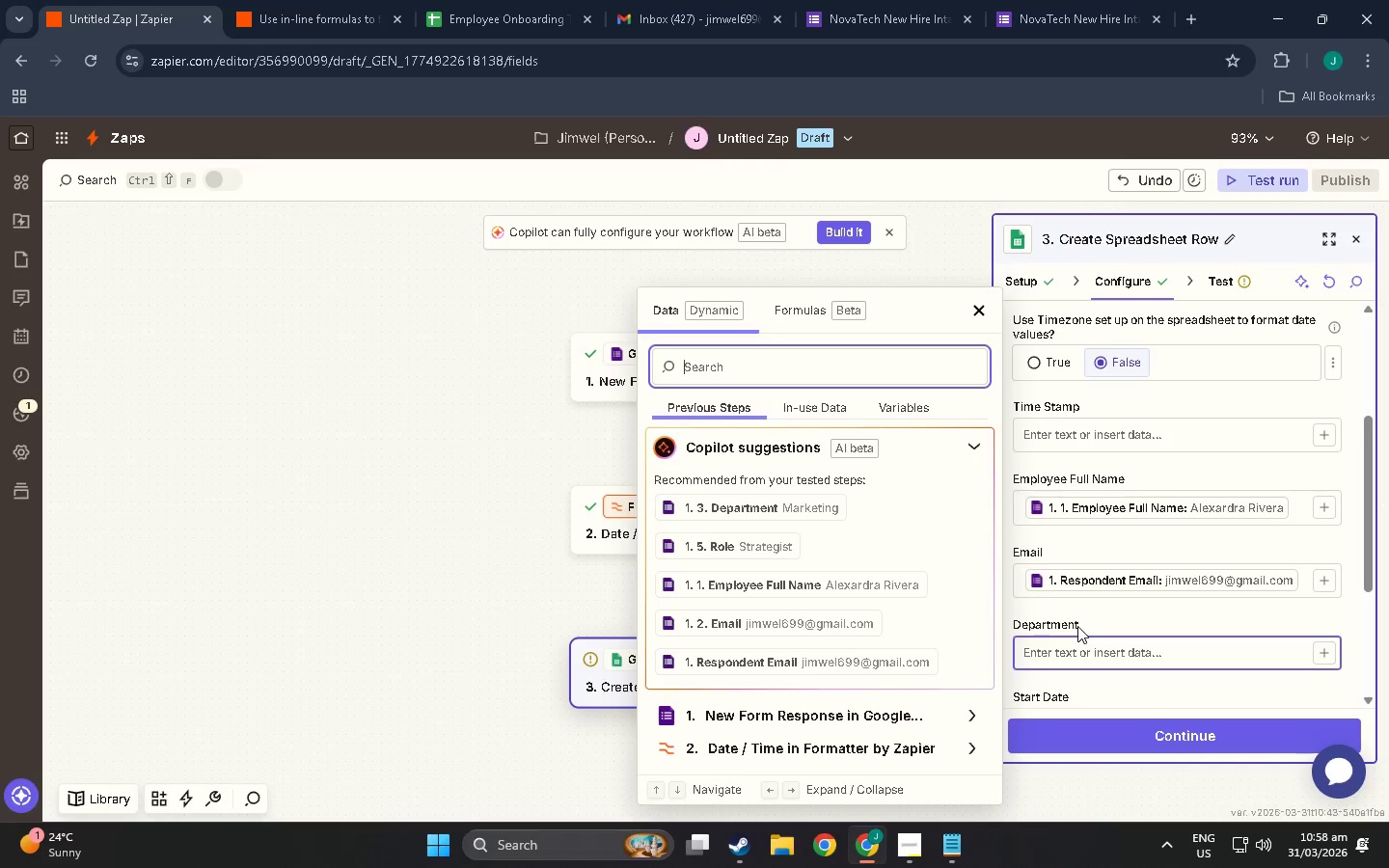 
wait(8.44)
 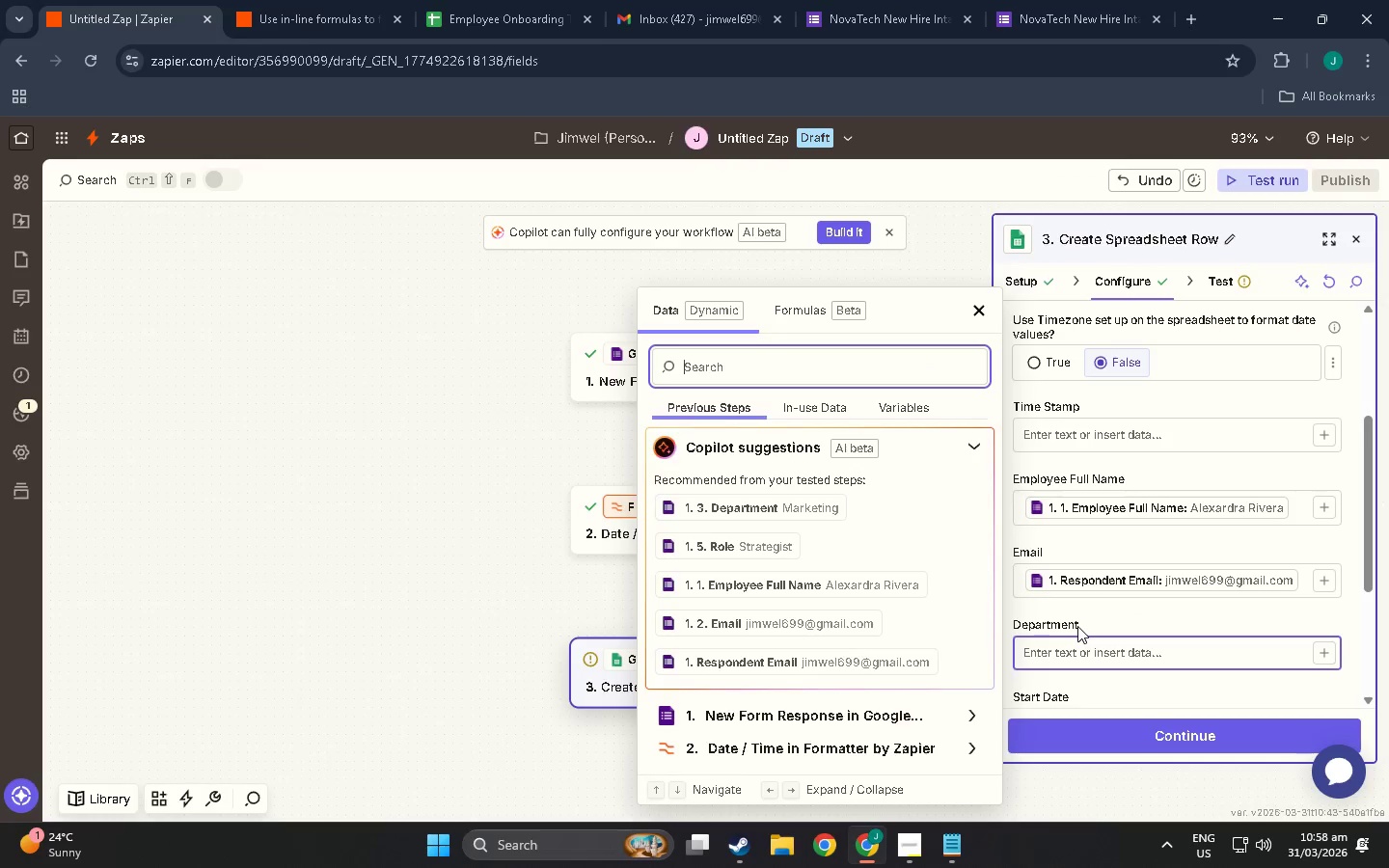 
left_click([1108, 643])
 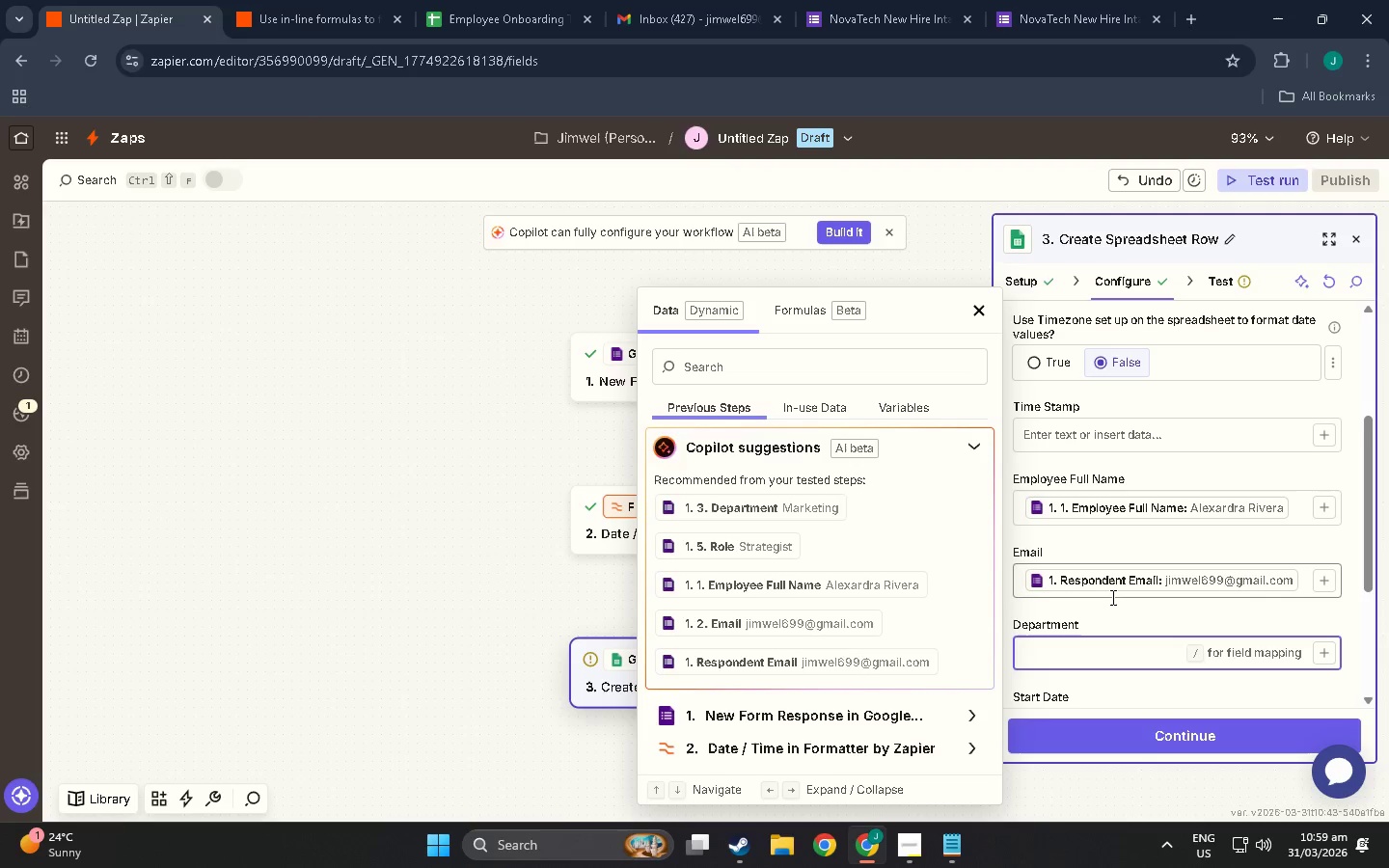 
wait(13.25)
 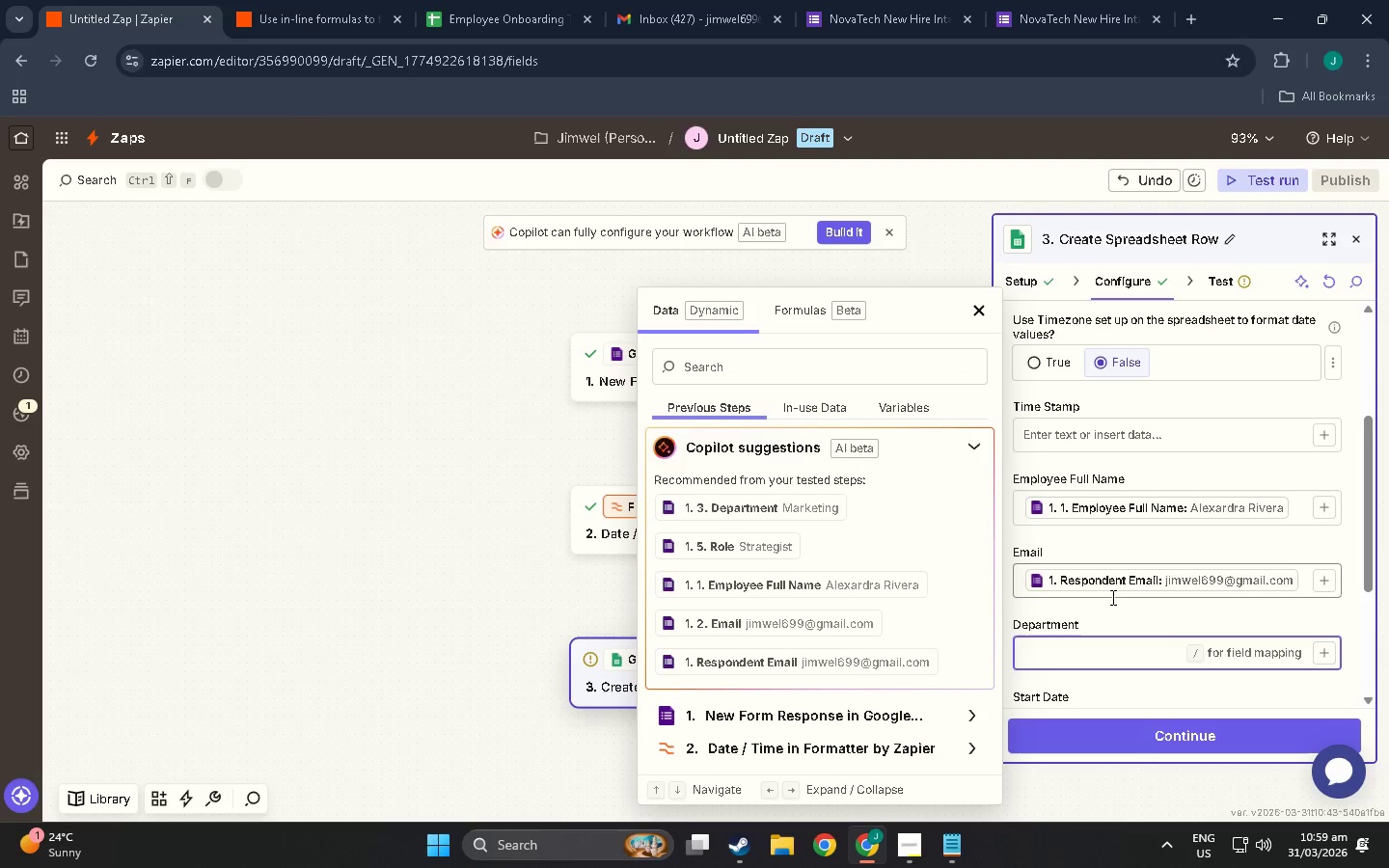 
left_click([1050, 360])
 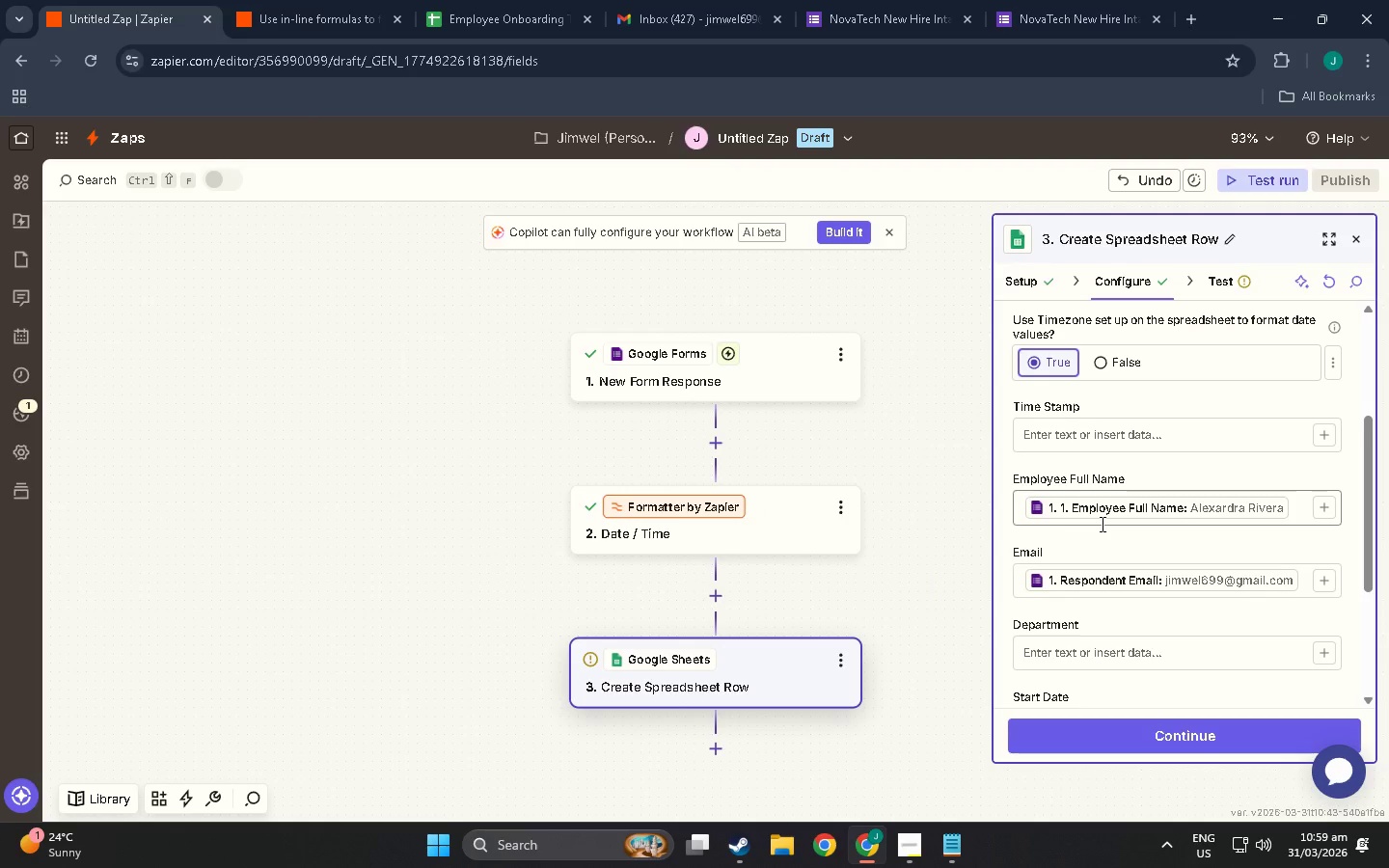 
wait(8.5)
 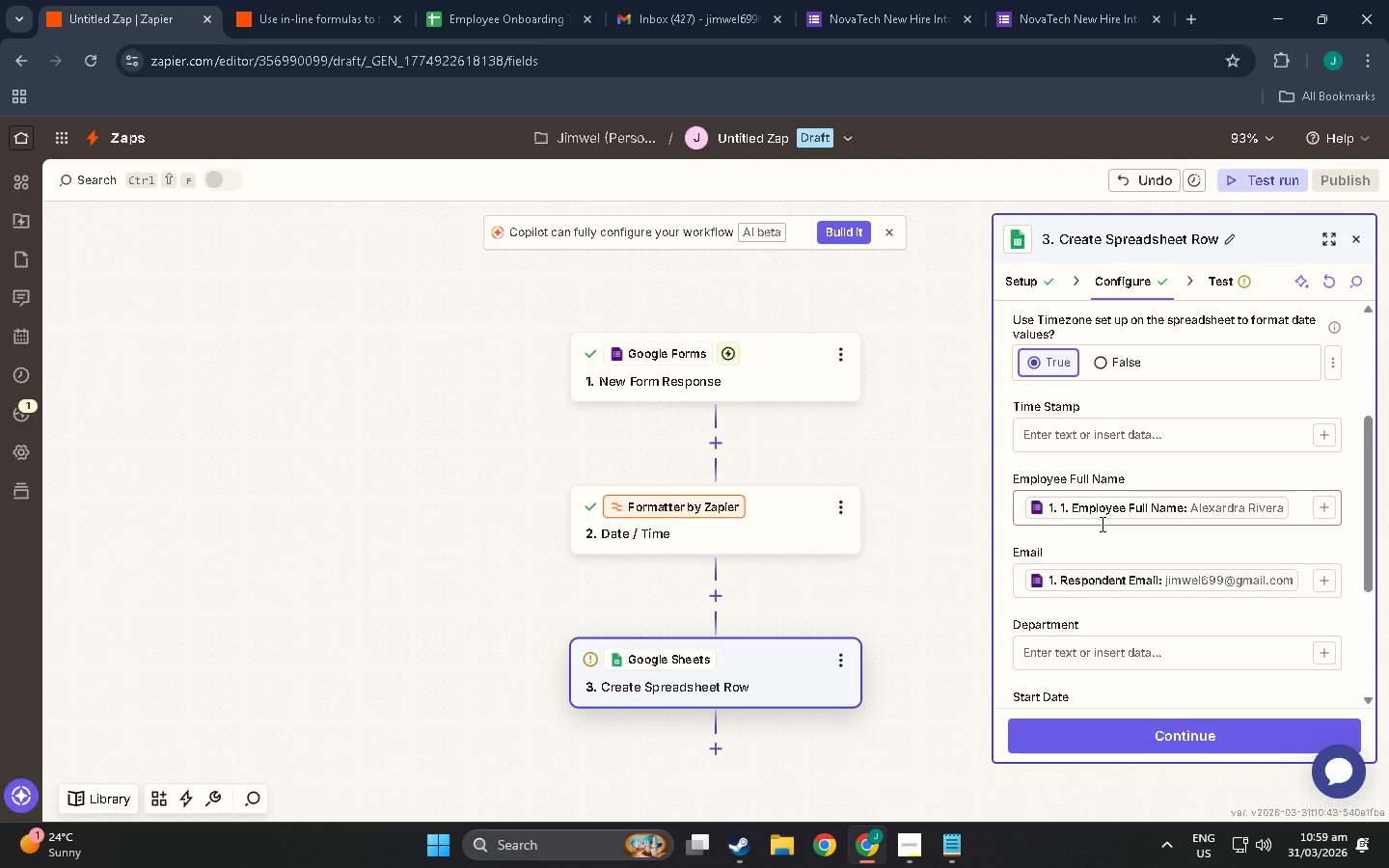 
left_click([1170, 443])
 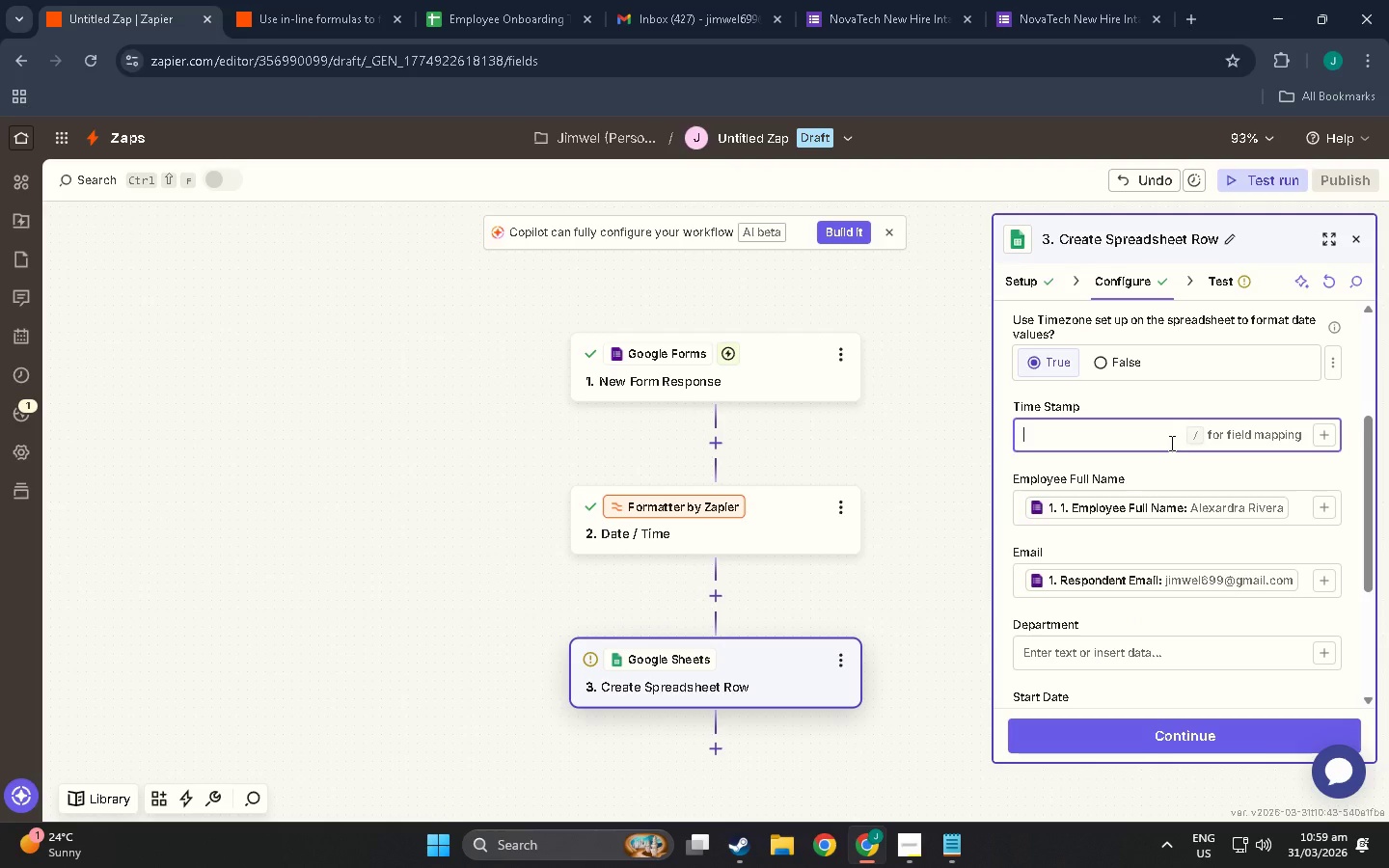 
type(Current Time)
 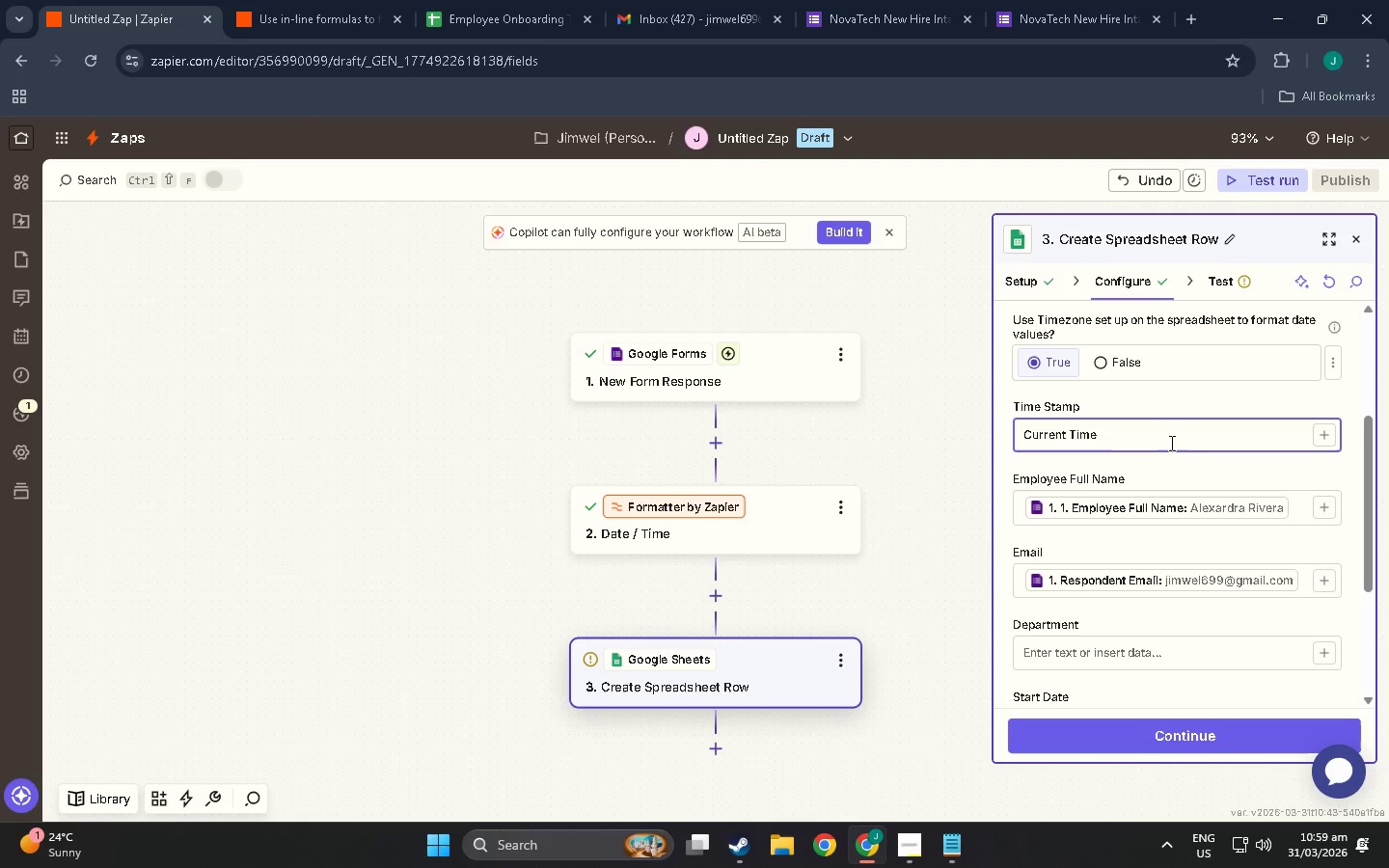 
left_click([1321, 428])
 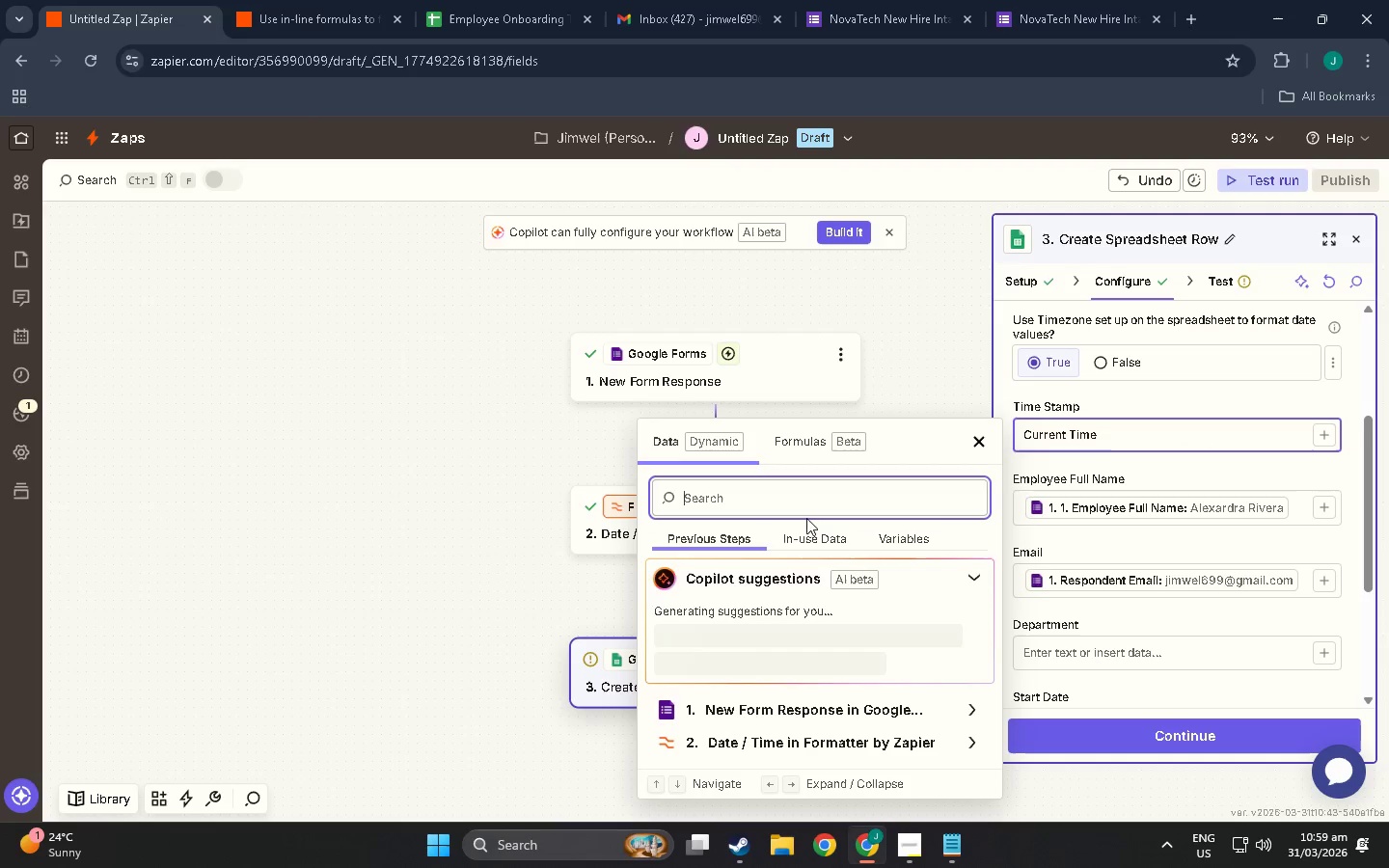 
left_click([809, 537])
 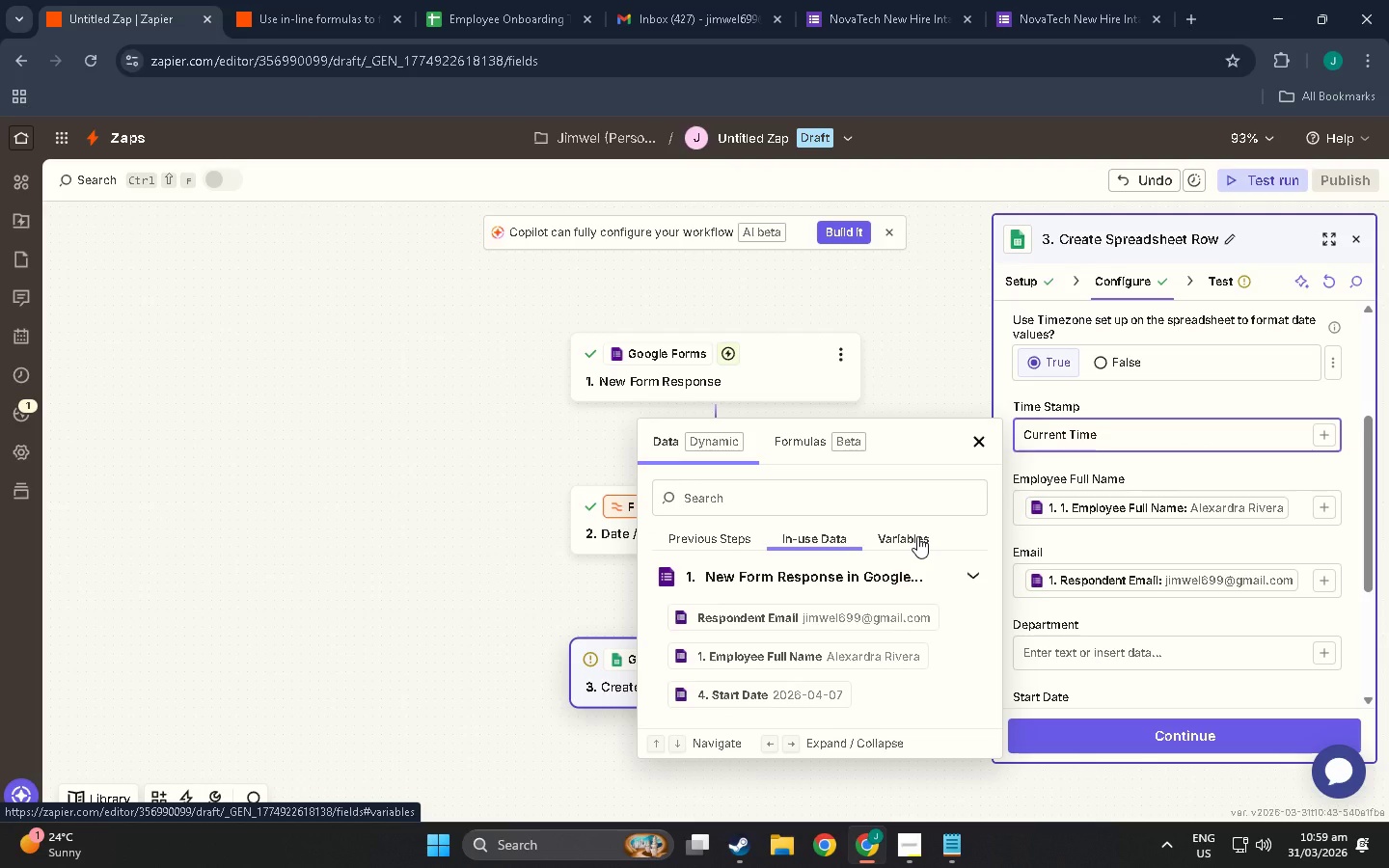 
left_click([917, 536])
 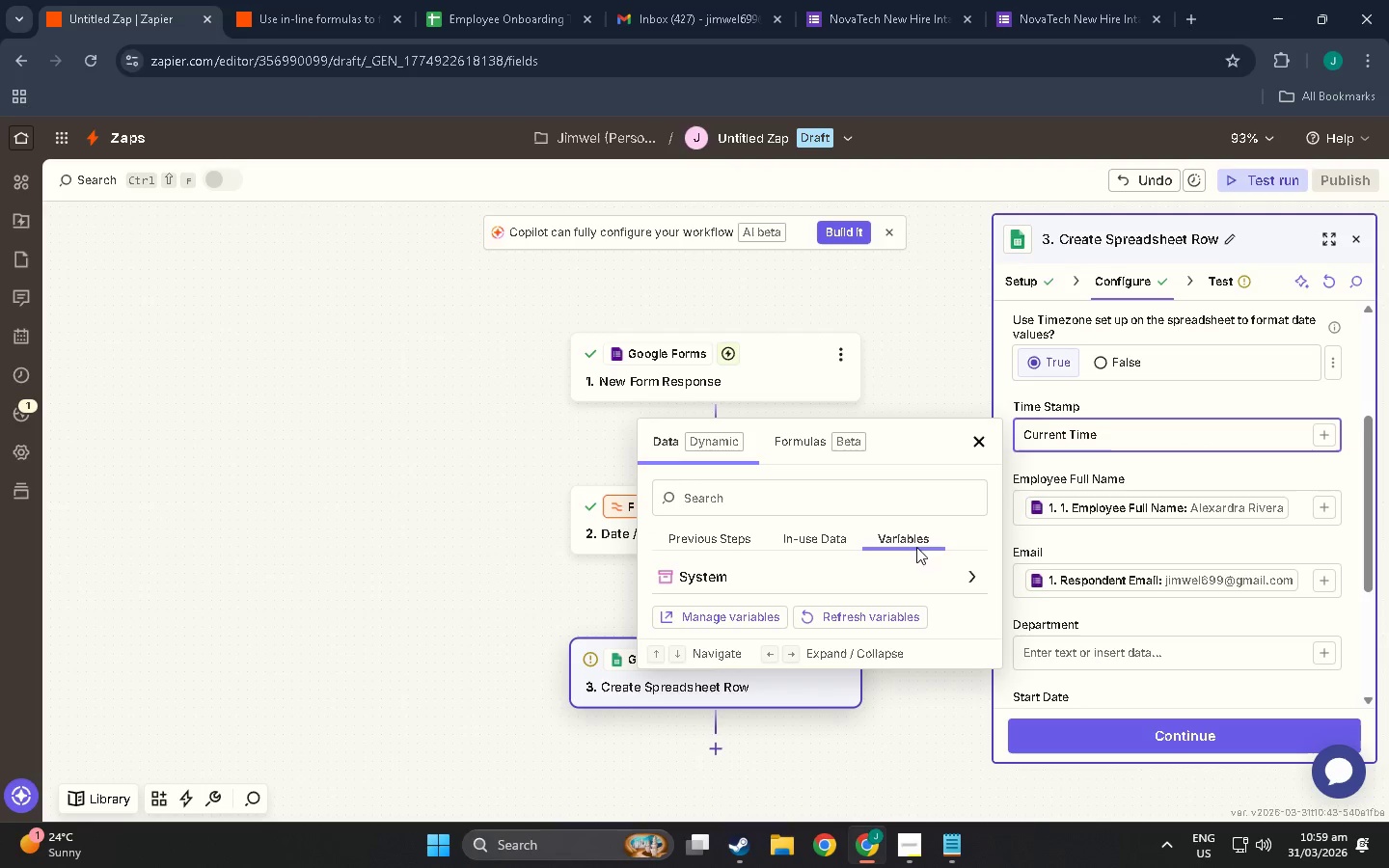 
left_click([967, 576])
 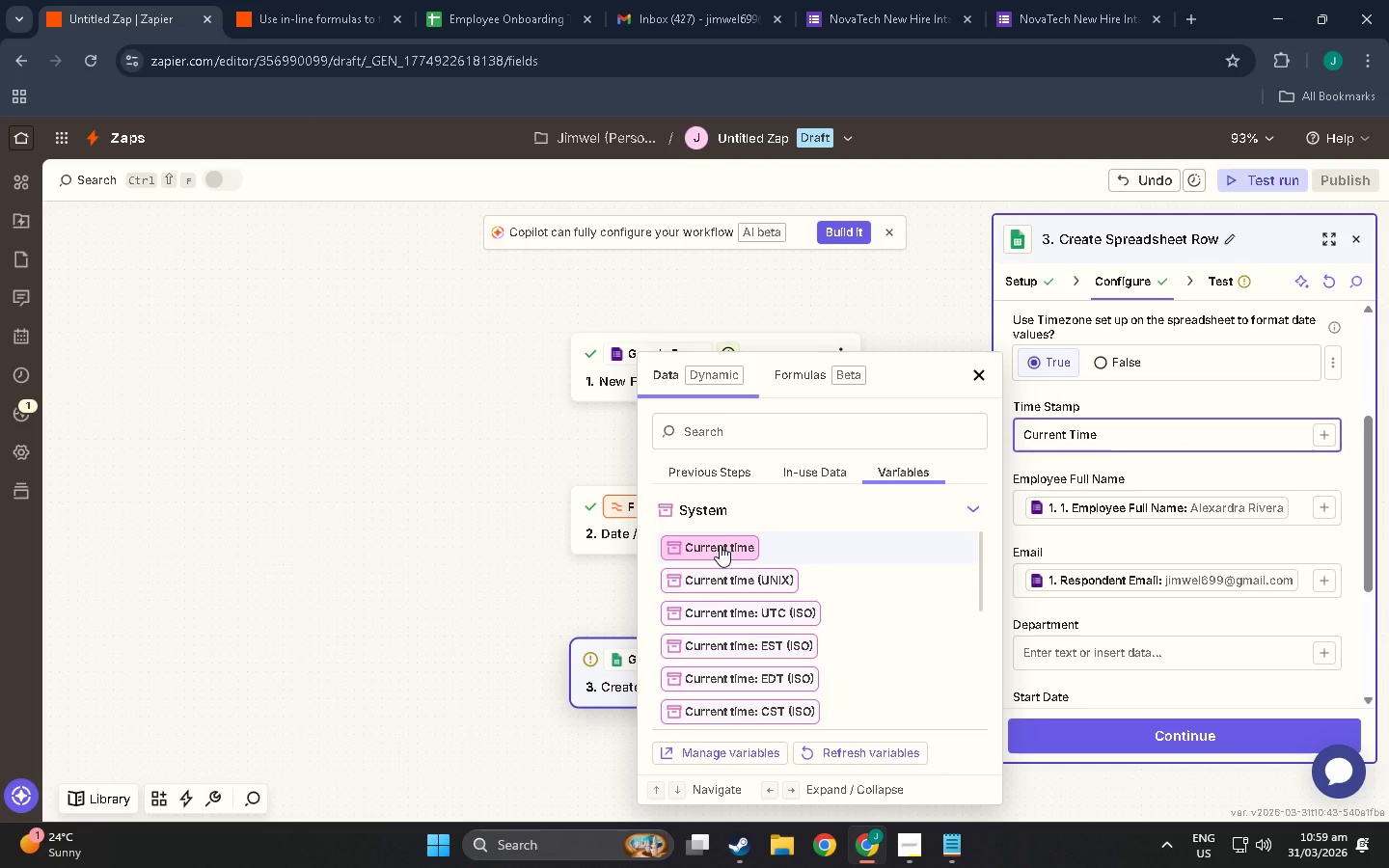 
left_click([720, 545])
 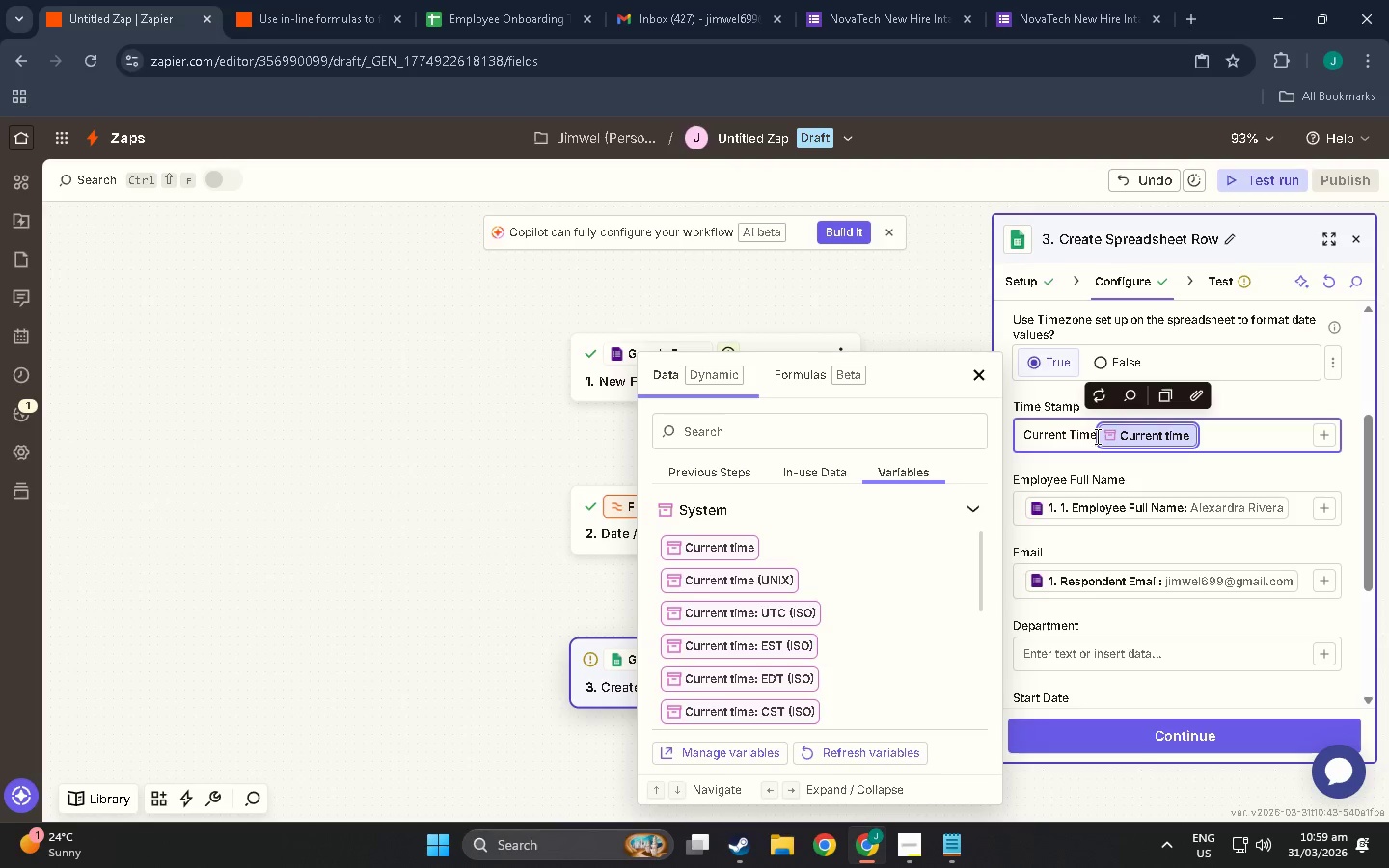 
double_click([1092, 435])
 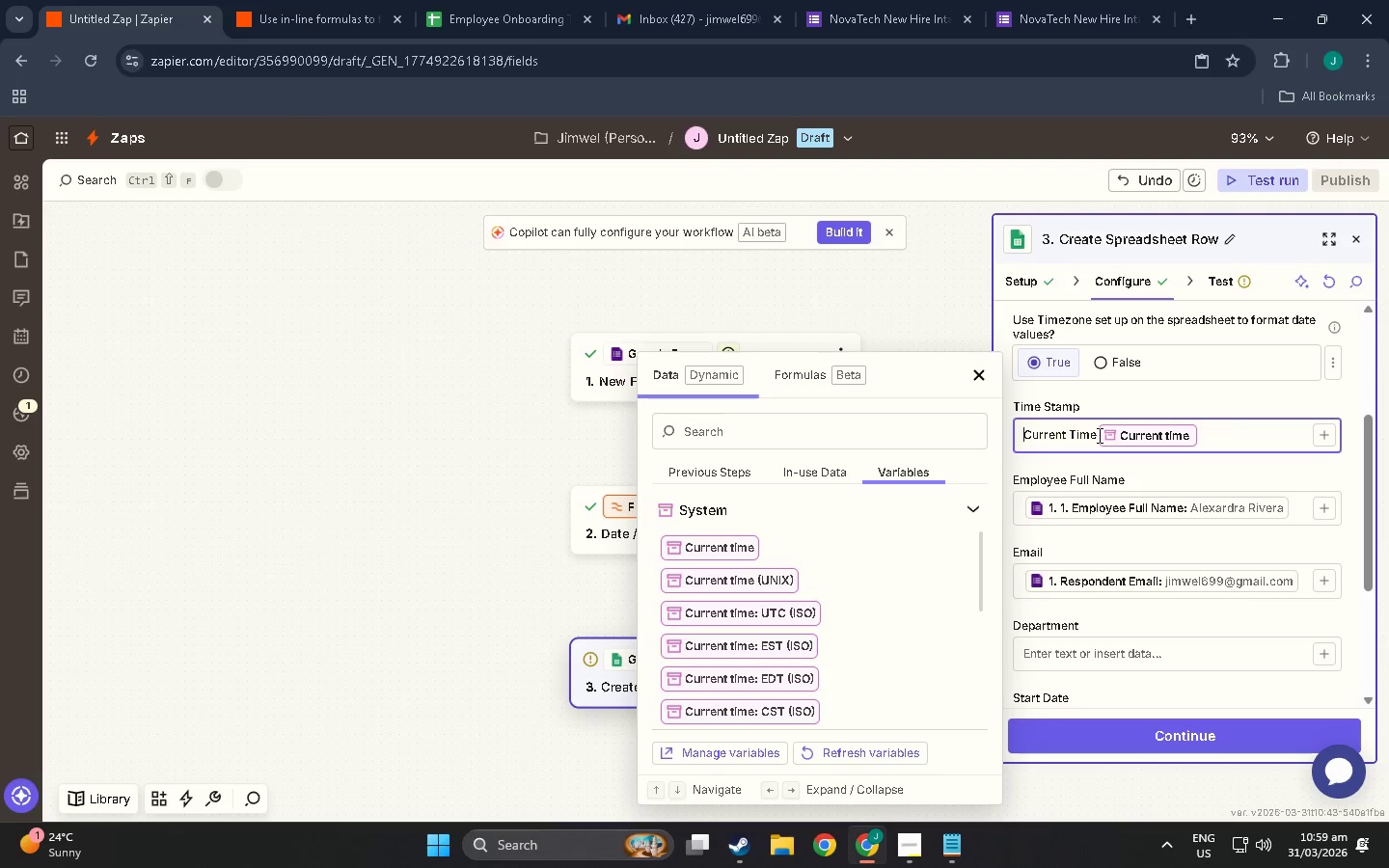 
left_click_drag(start_coordinate=[1098, 435], to_coordinate=[1003, 435])
 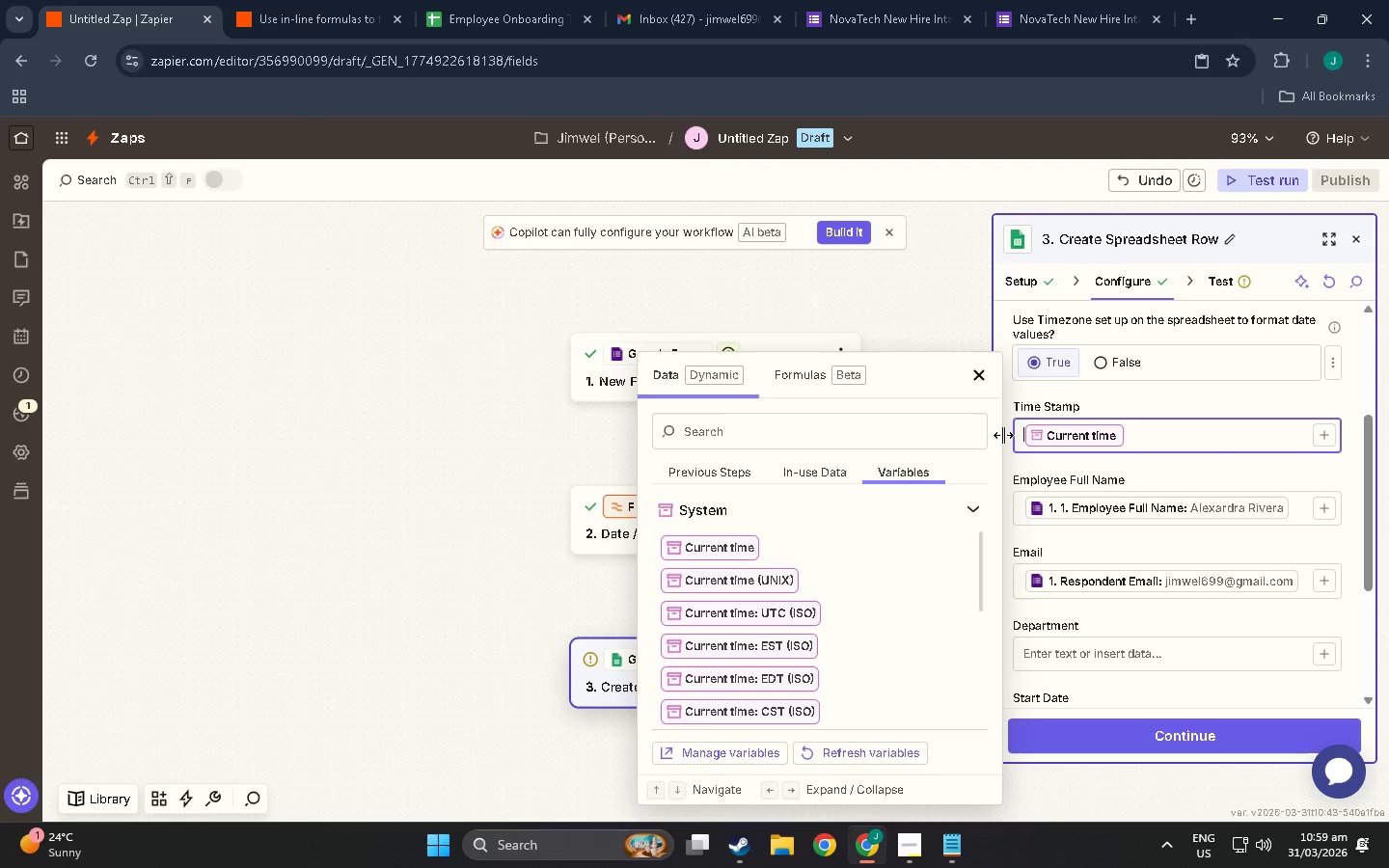 
key(Backspace)
 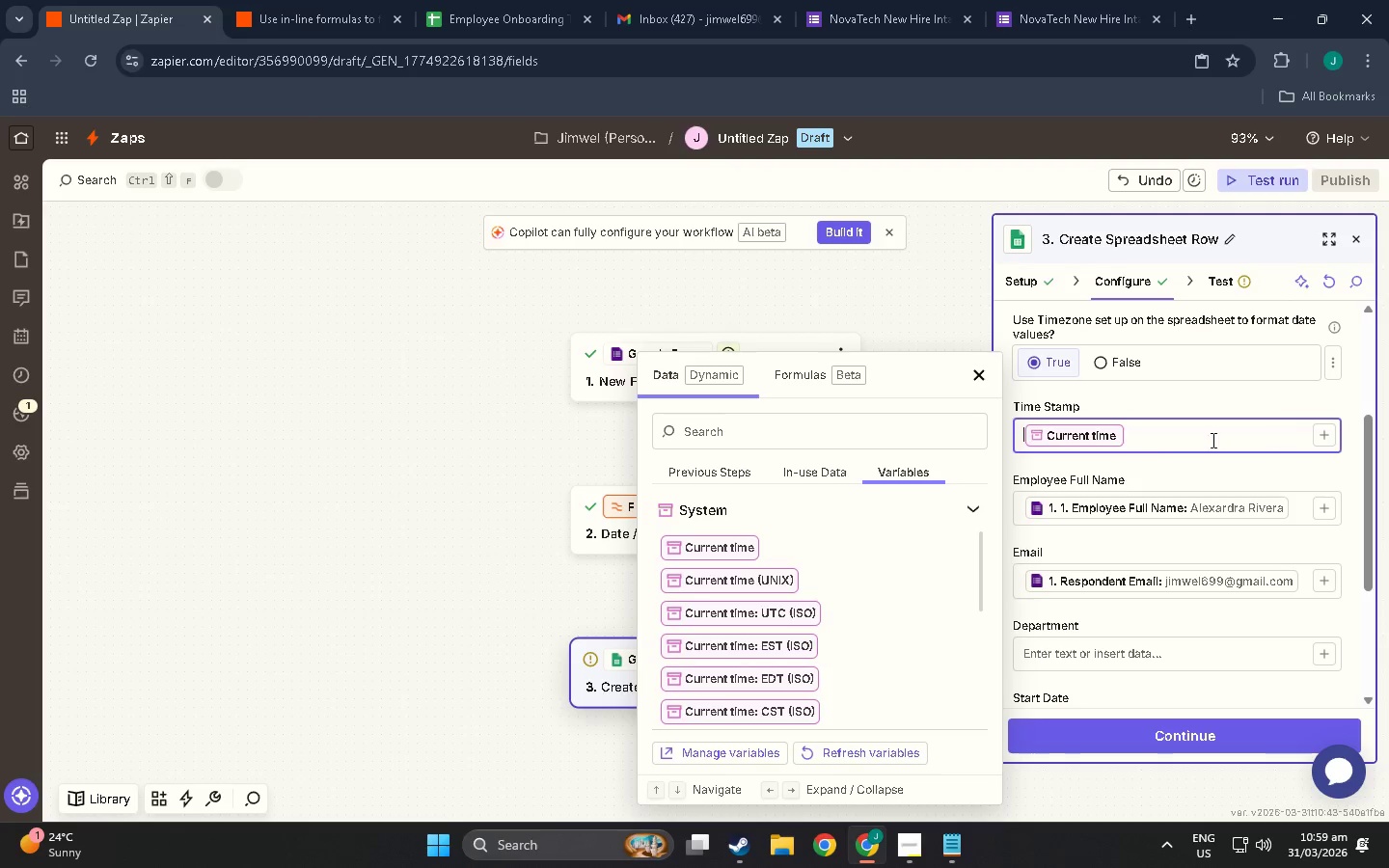 
left_click([1183, 464])
 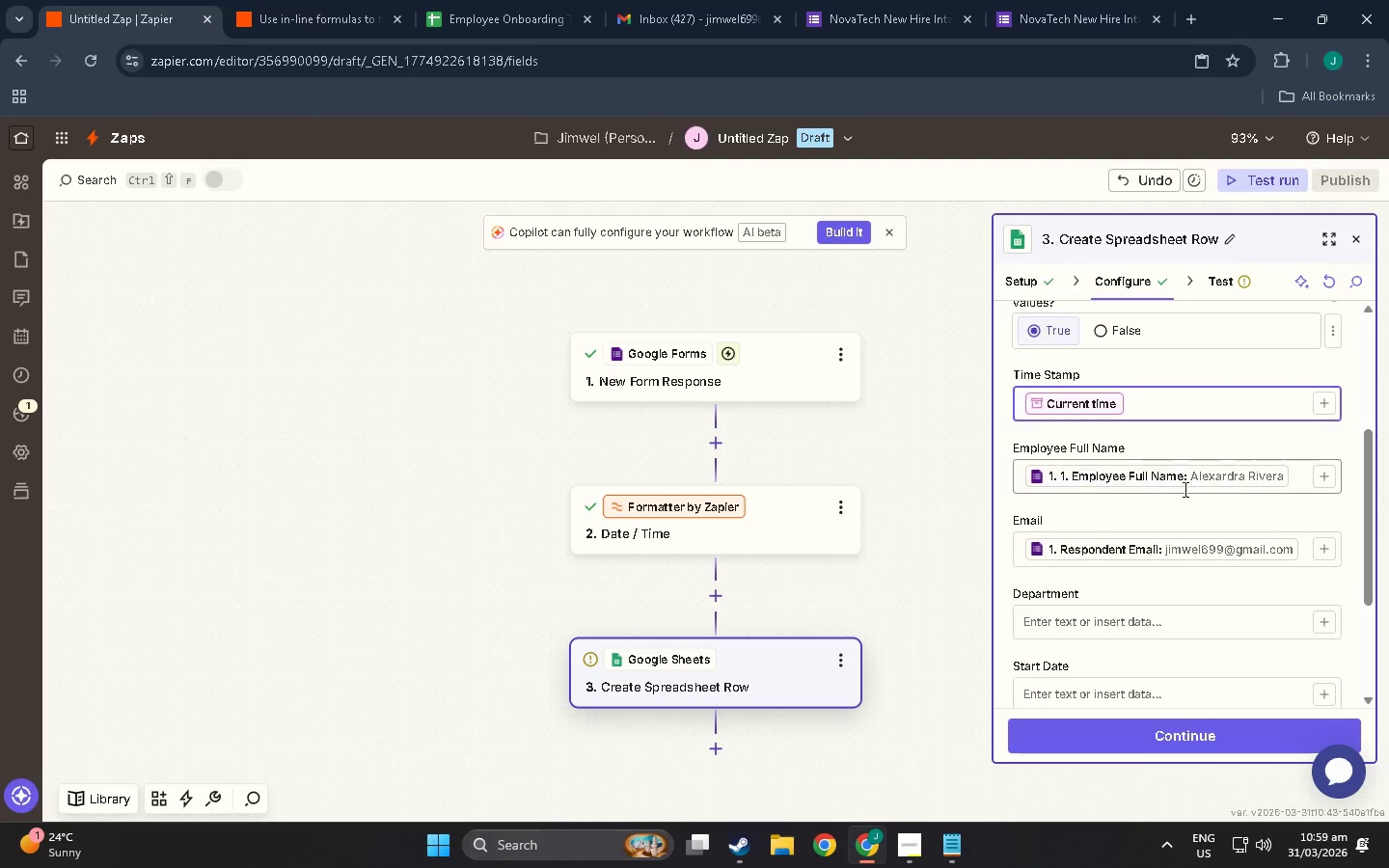 
scroll: coordinate [1188, 482], scroll_direction: down, amount: 1.0
 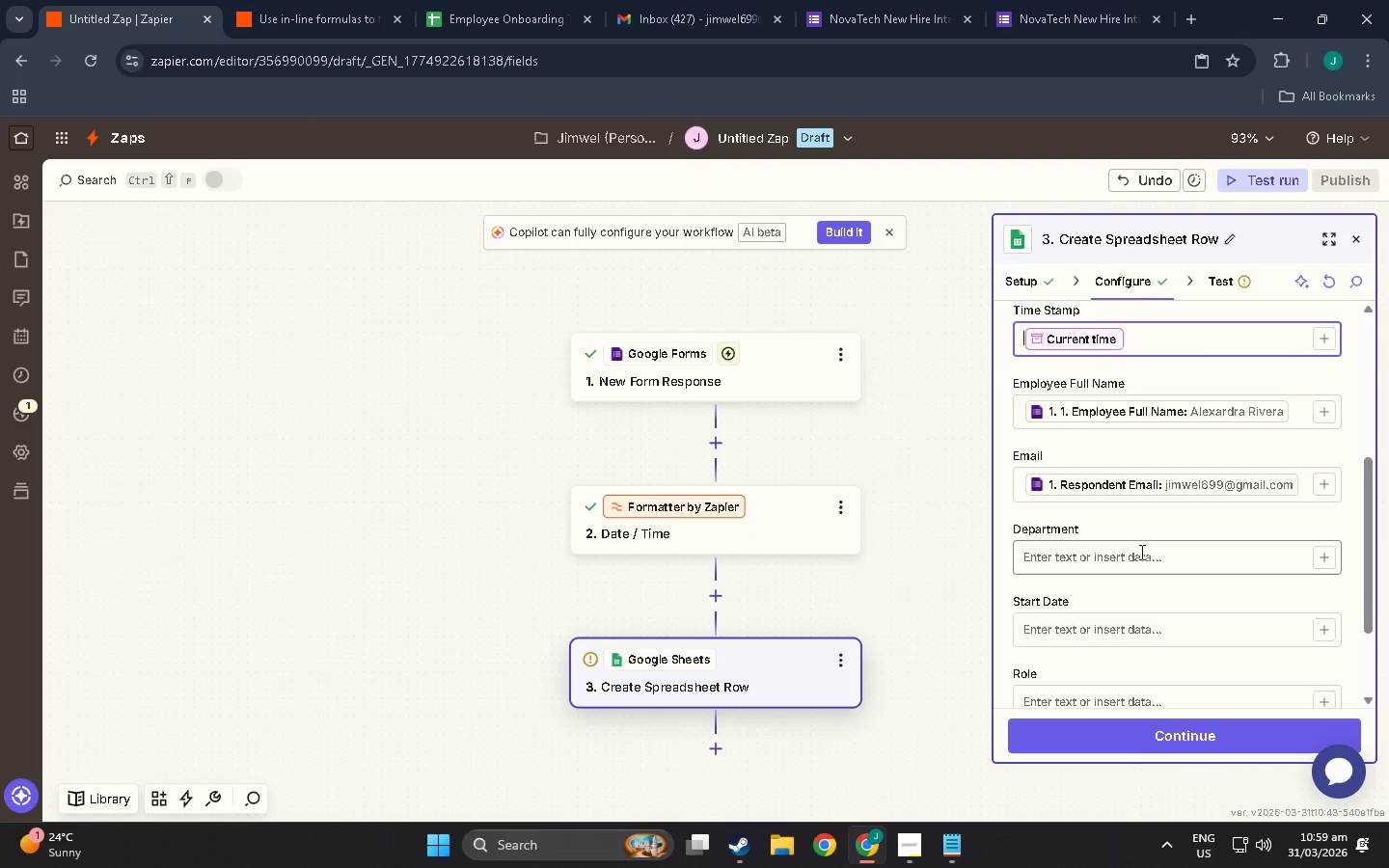 
left_click([1135, 556])
 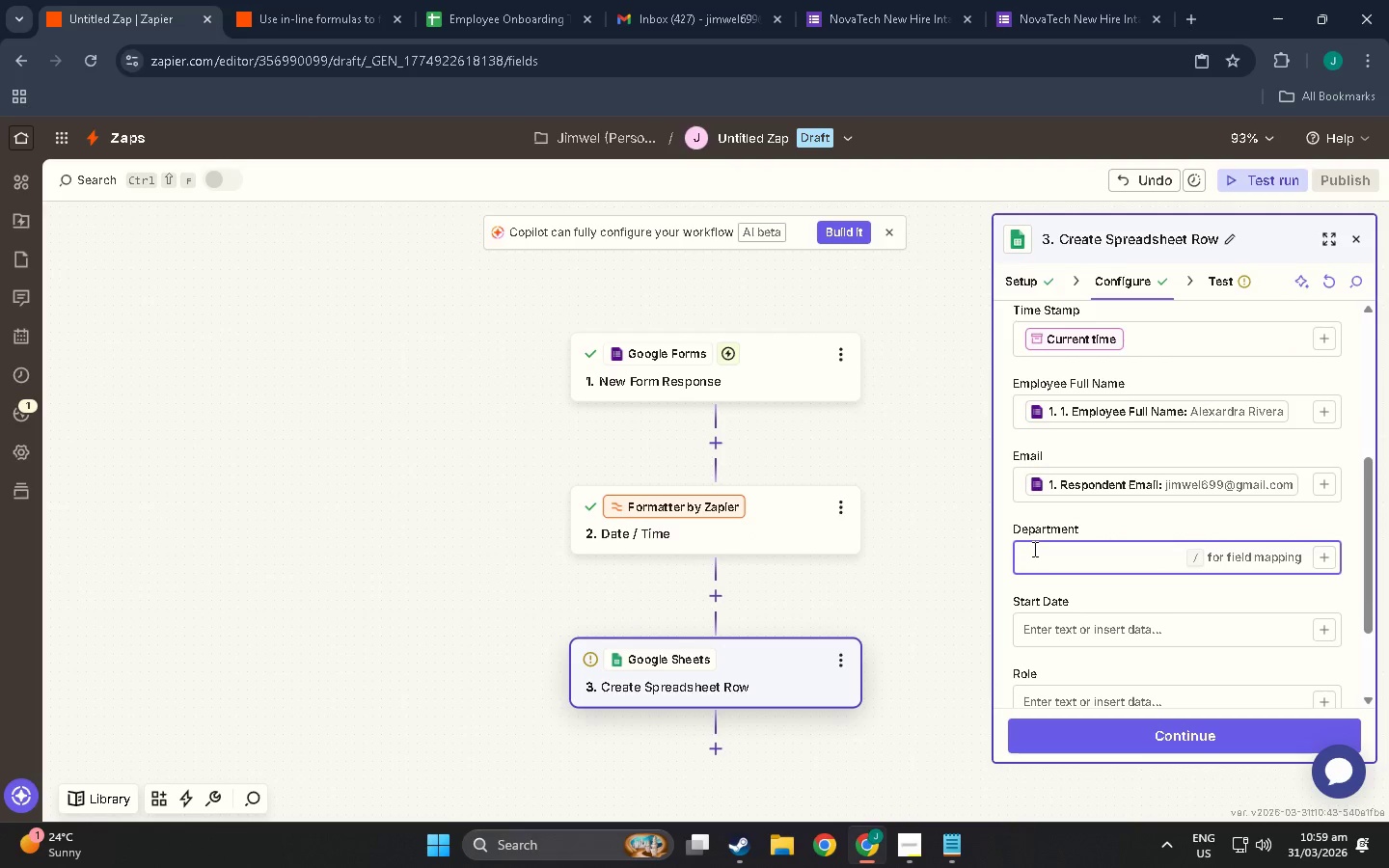 
scroll: coordinate [1141, 552], scroll_direction: down, amount: 2.0
 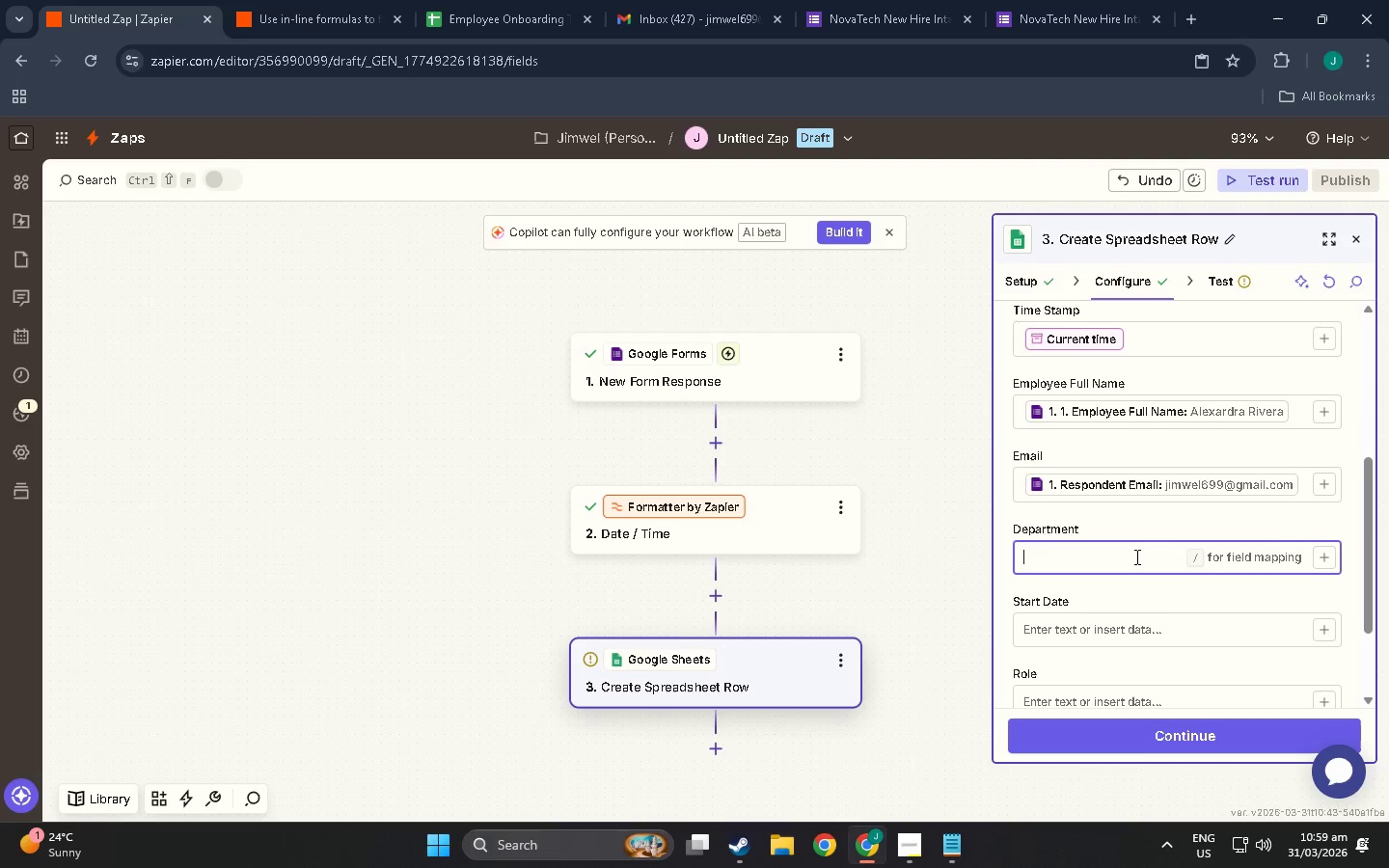 
left_click([1325, 555])
 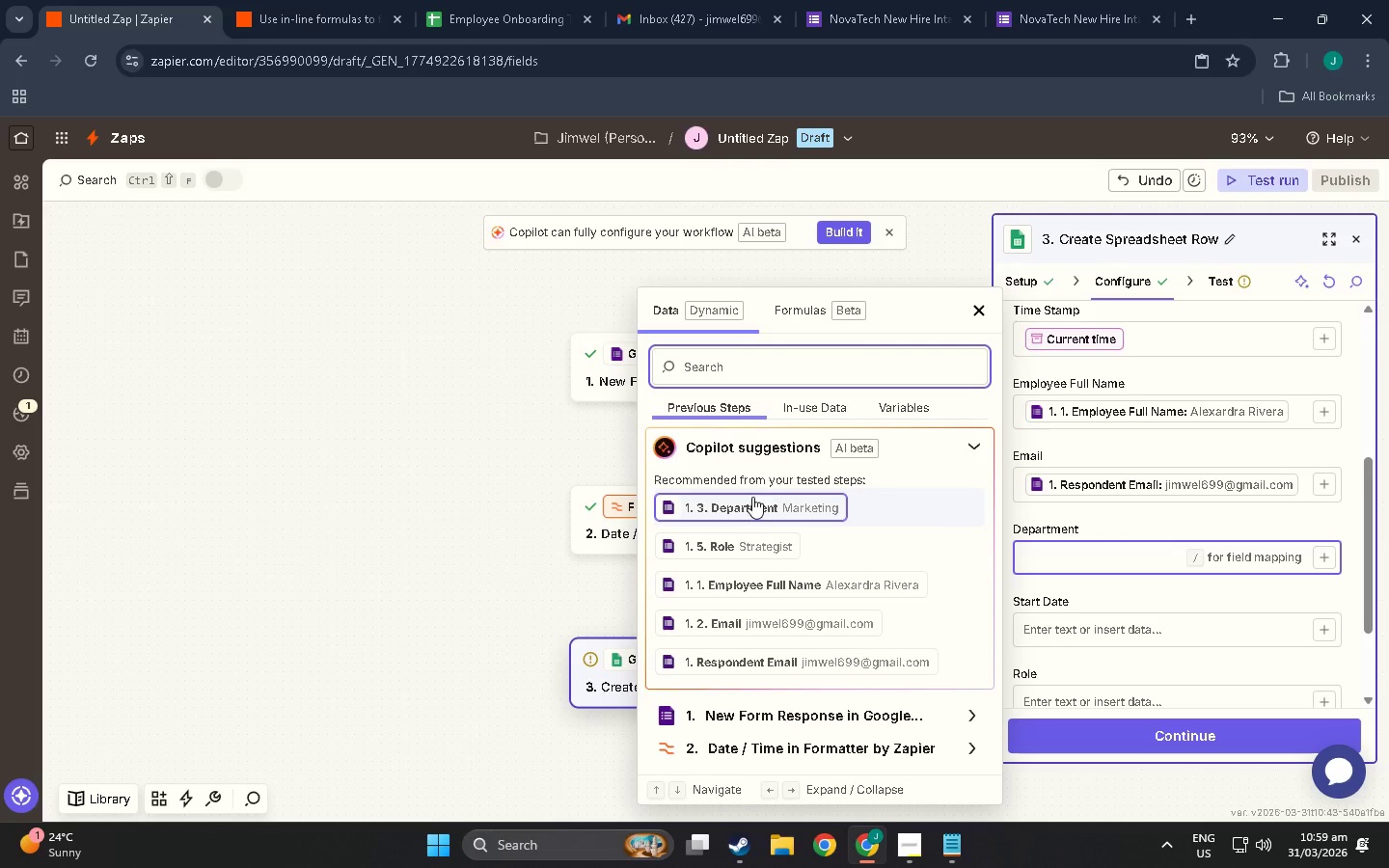 
scroll: coordinate [763, 507], scroll_direction: up, amount: 2.0
 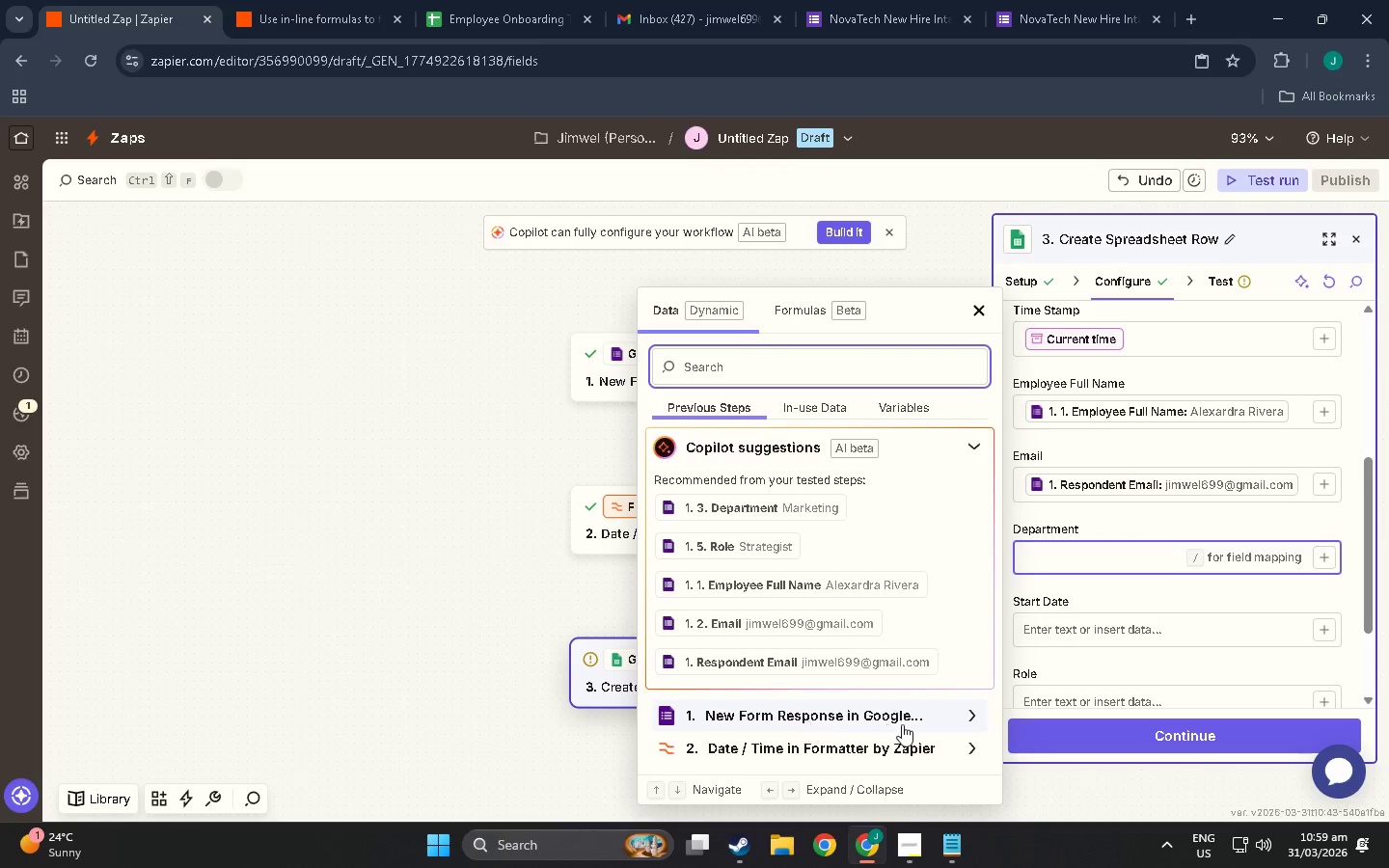 
left_click([902, 724])
 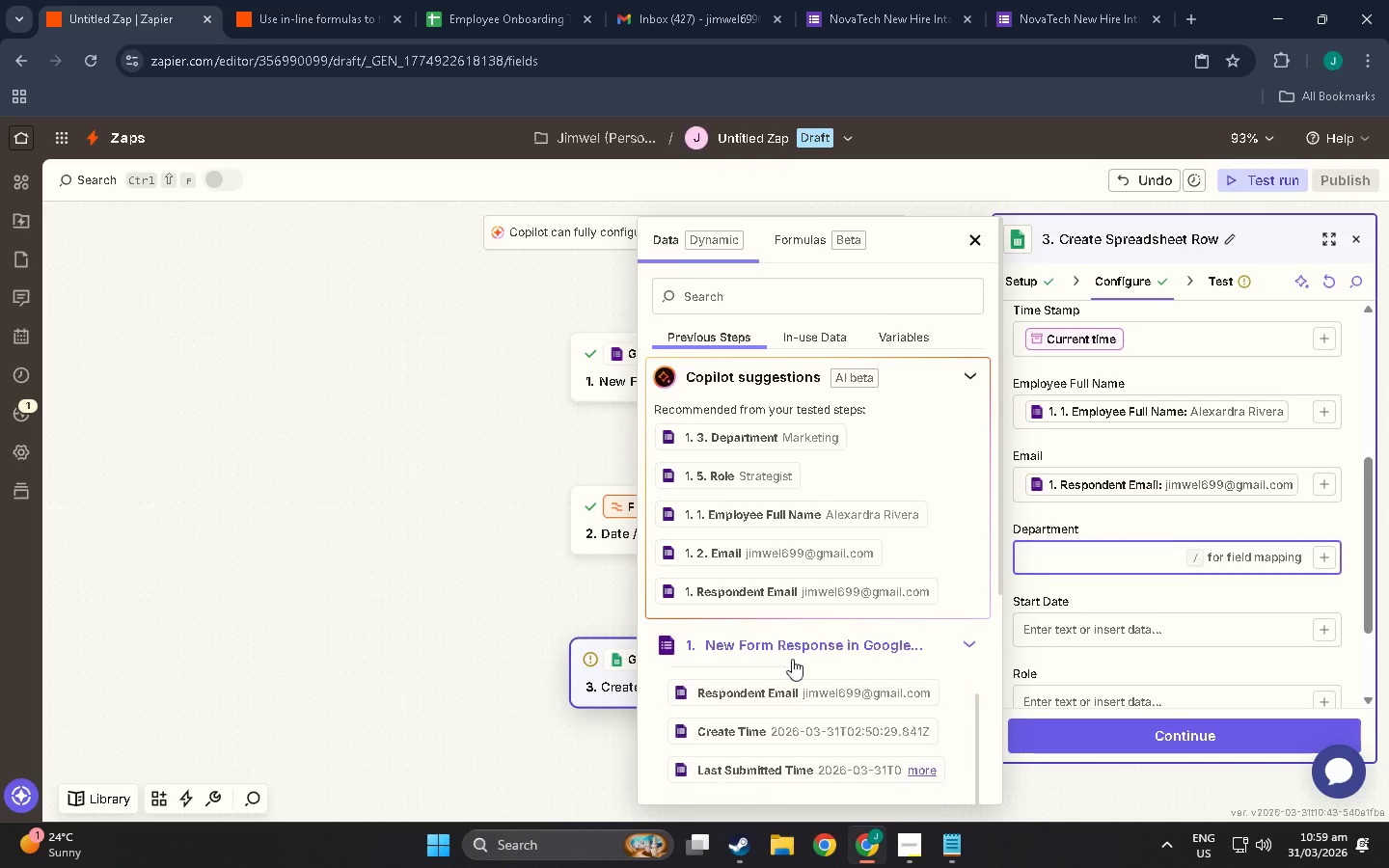 
scroll: coordinate [792, 659], scroll_direction: down, amount: 3.0
 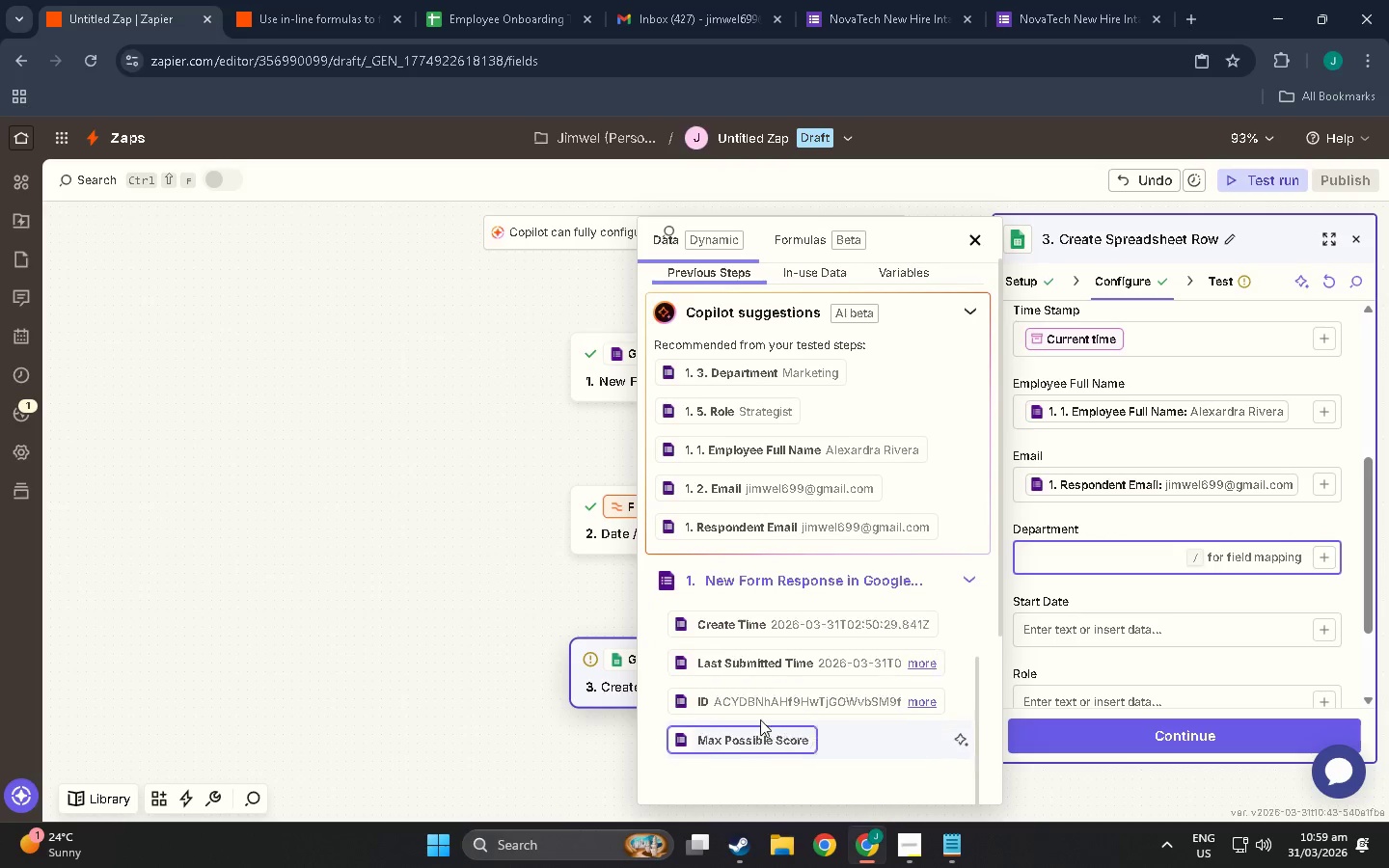 
scroll: coordinate [770, 719], scroll_direction: up, amount: 6.0
 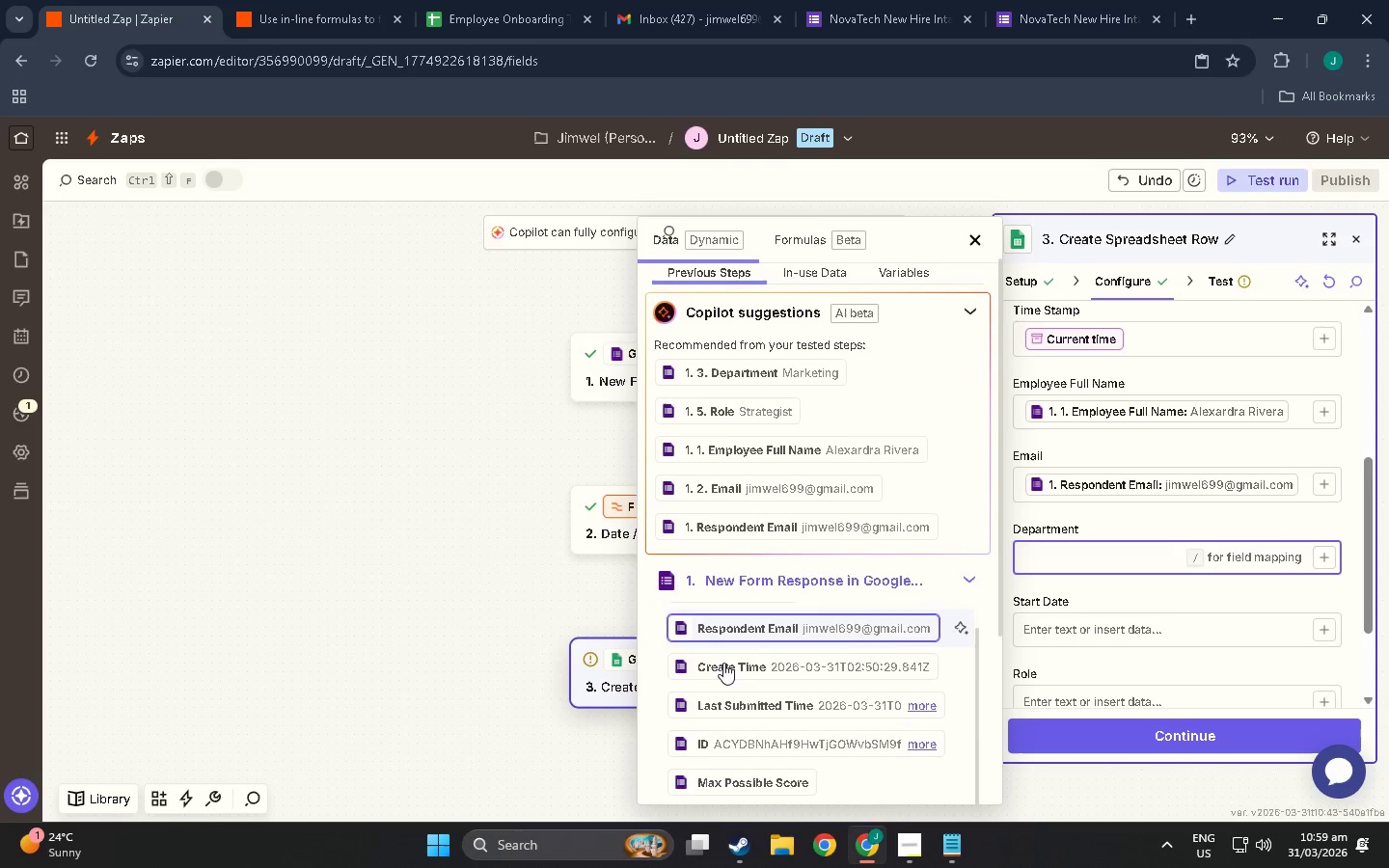 
scroll: coordinate [804, 725], scroll_direction: down, amount: 2.0
 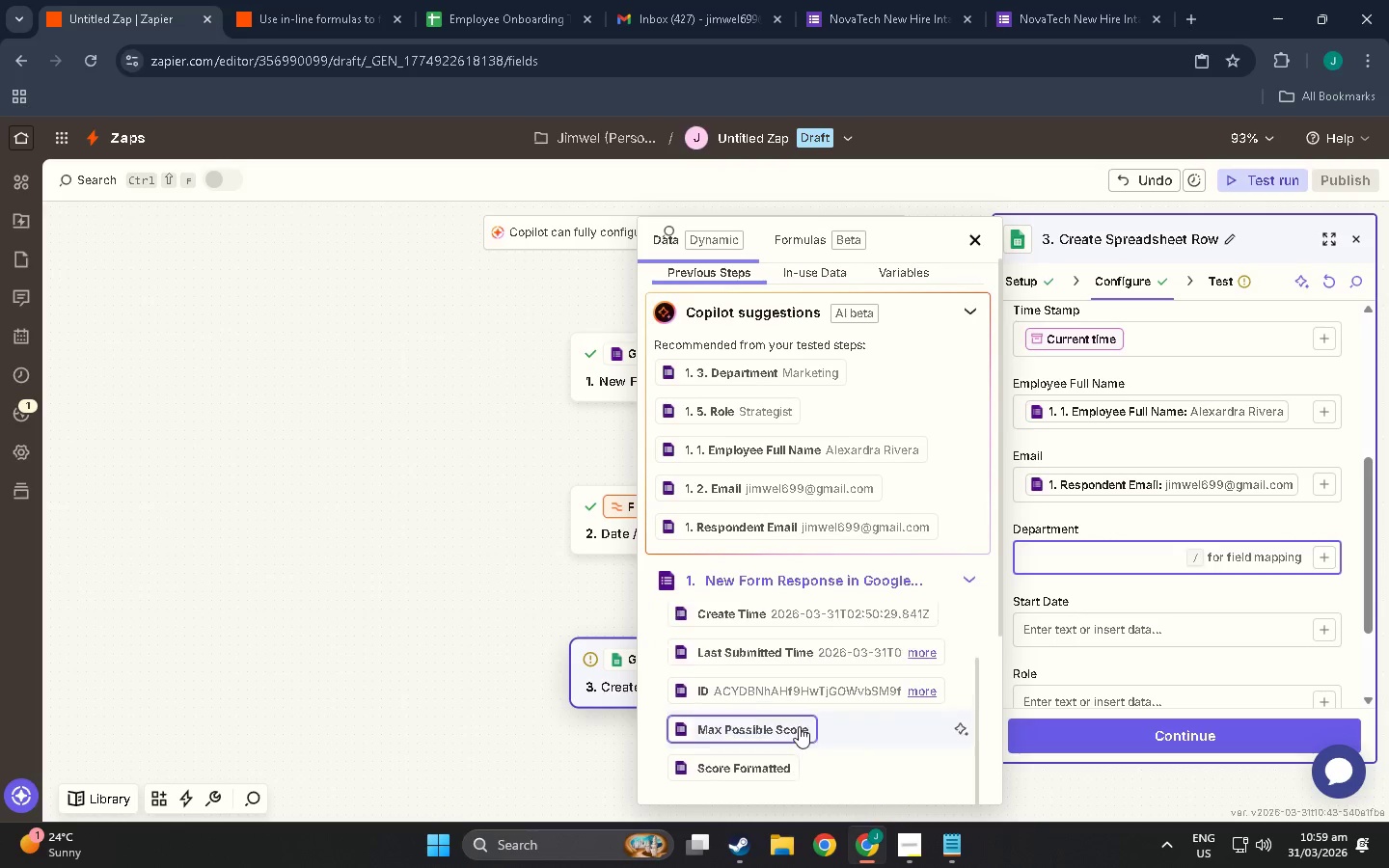 
scroll: coordinate [781, 716], scroll_direction: up, amount: 2.0
 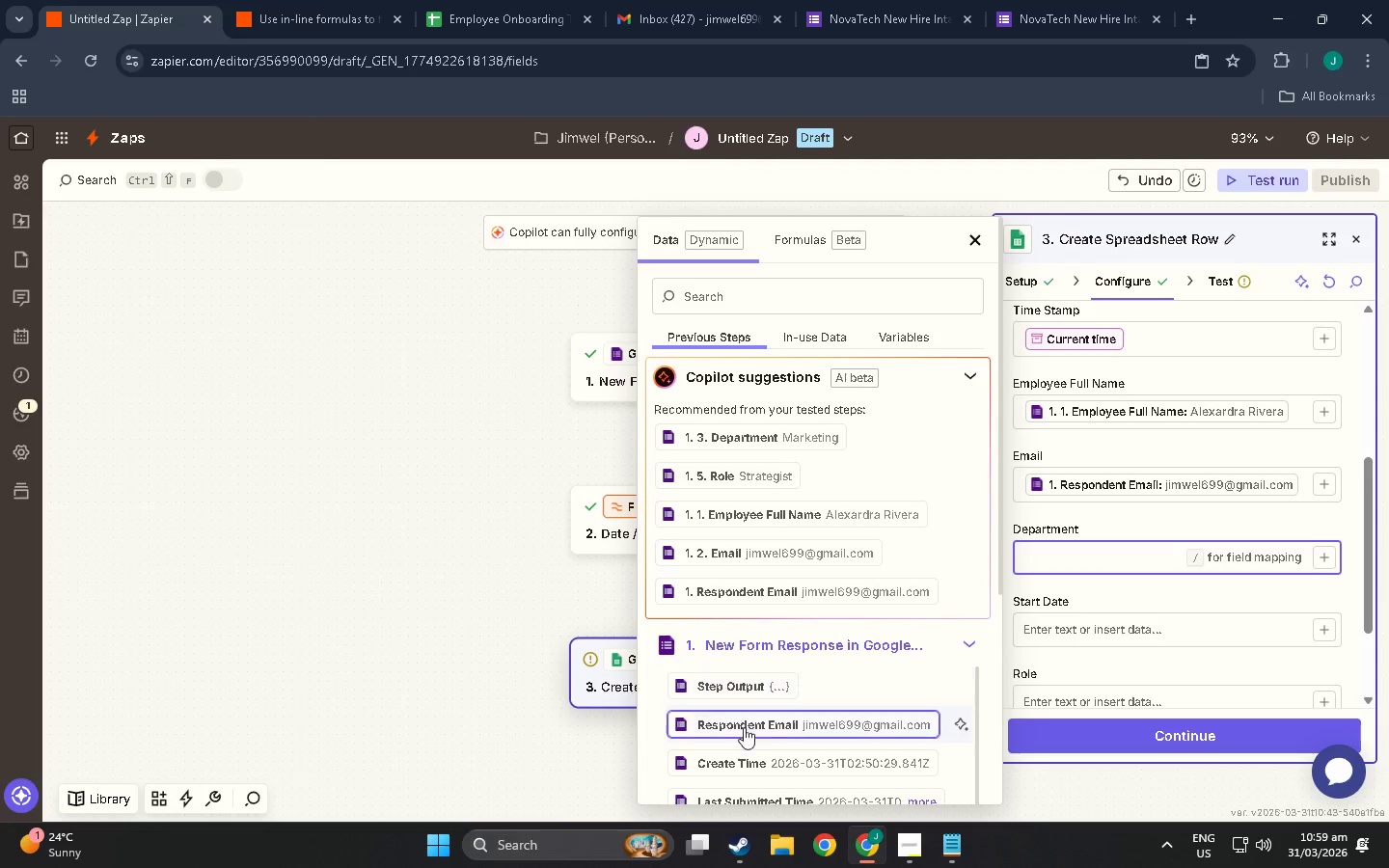 
scroll: coordinate [758, 733], scroll_direction: down, amount: 2.0
 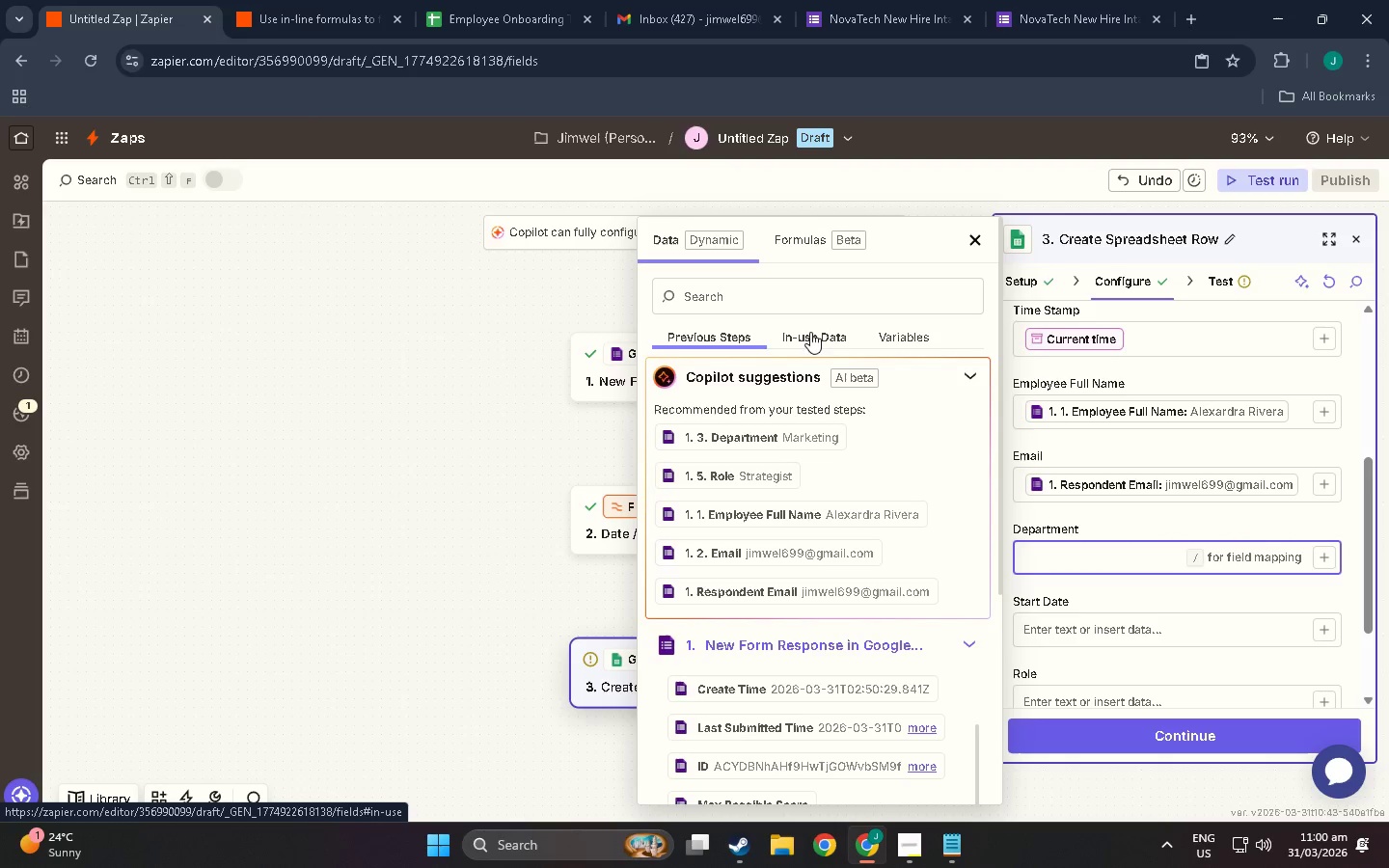 
left_click([965, 379])
 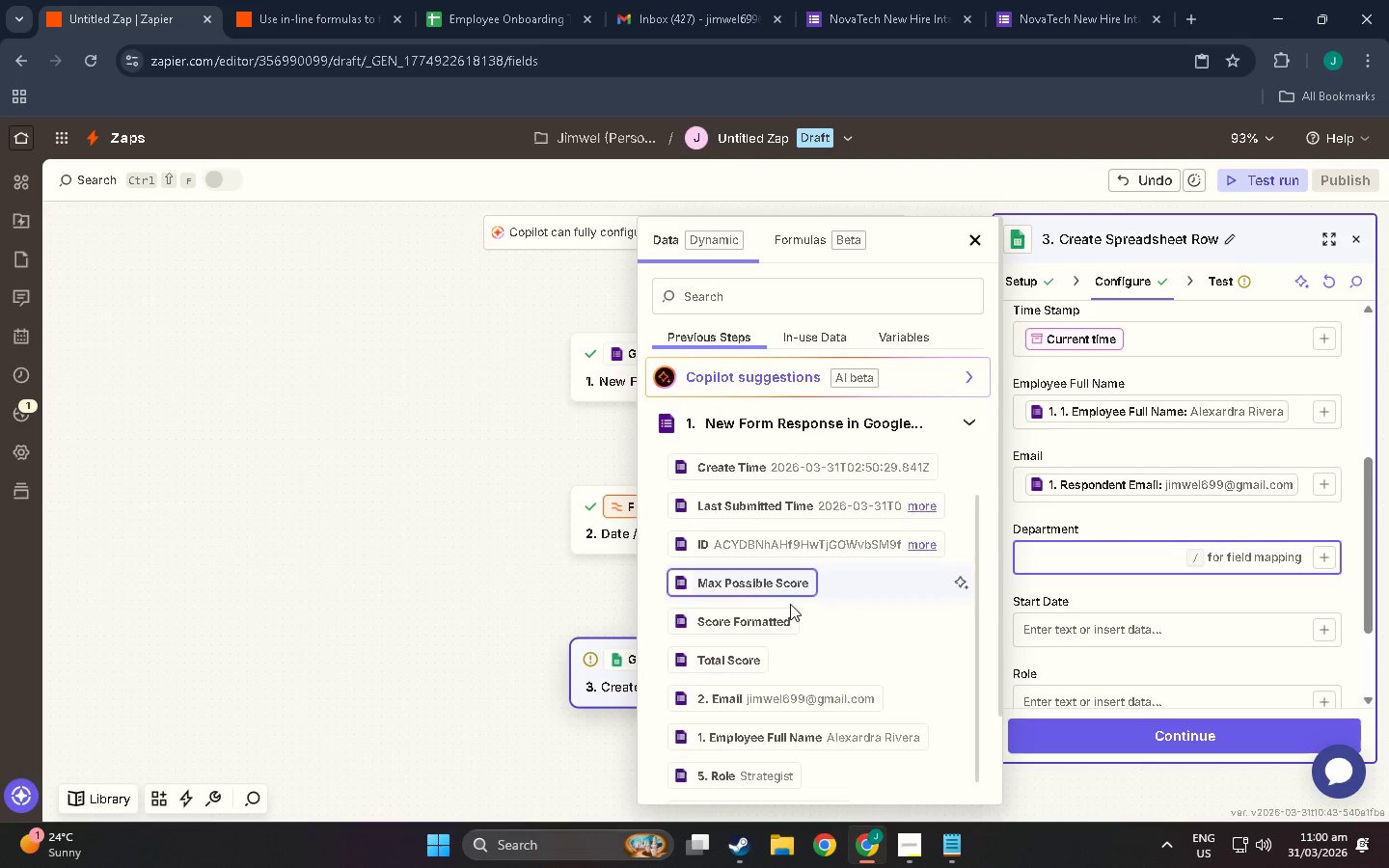 
scroll: coordinate [776, 653], scroll_direction: down, amount: 6.0
 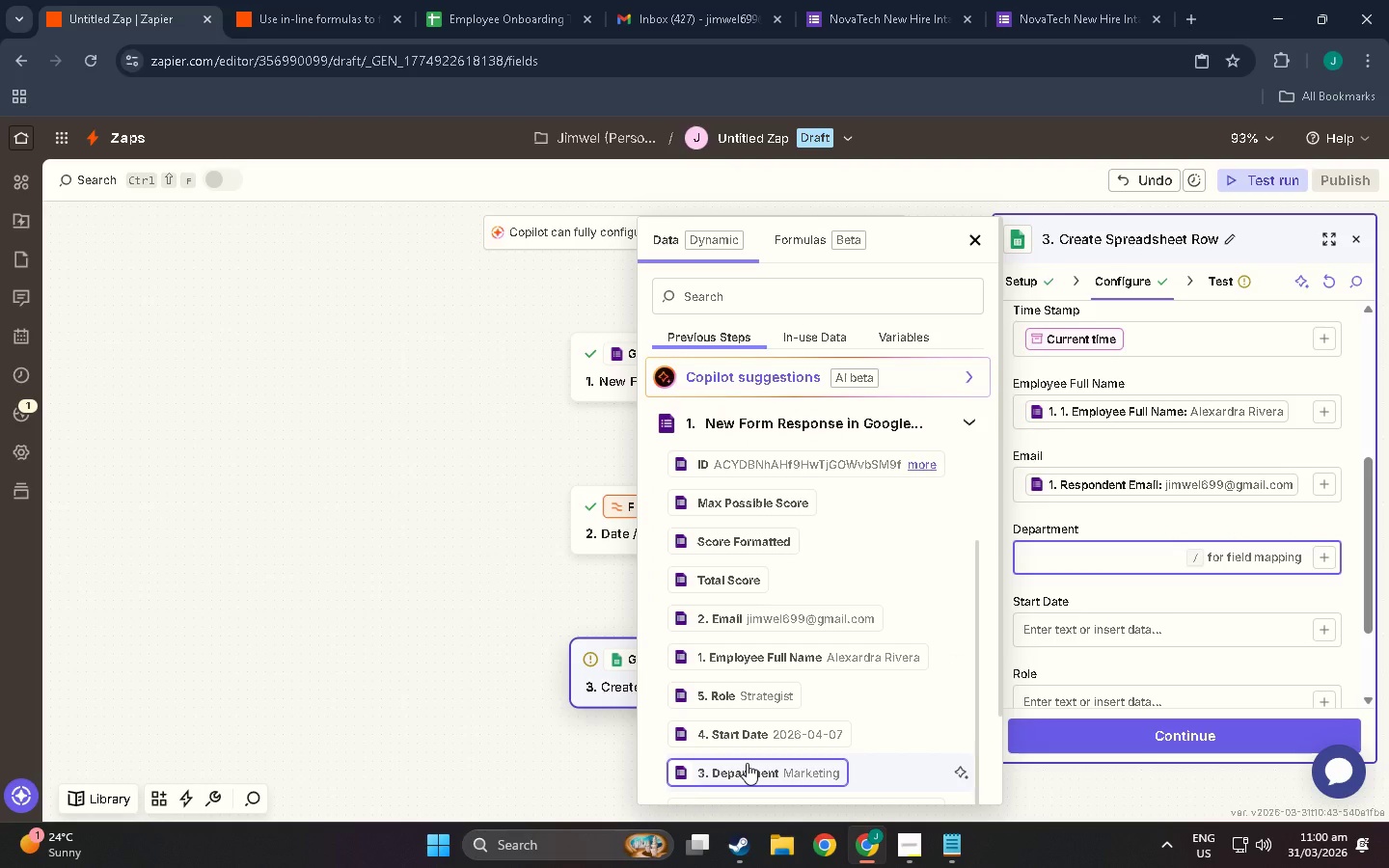 
left_click([747, 763])
 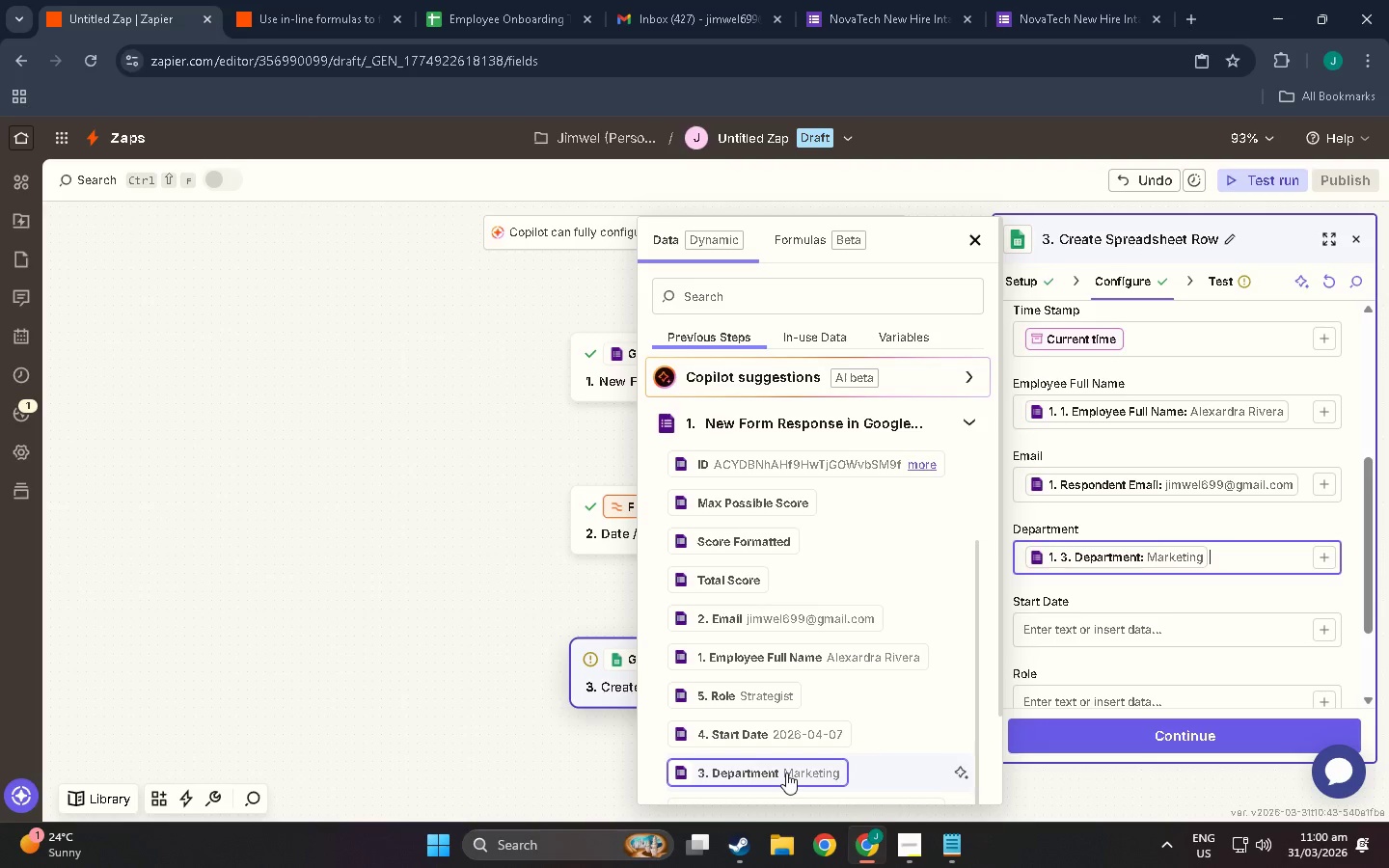 
scroll: coordinate [786, 744], scroll_direction: down, amount: 3.0
 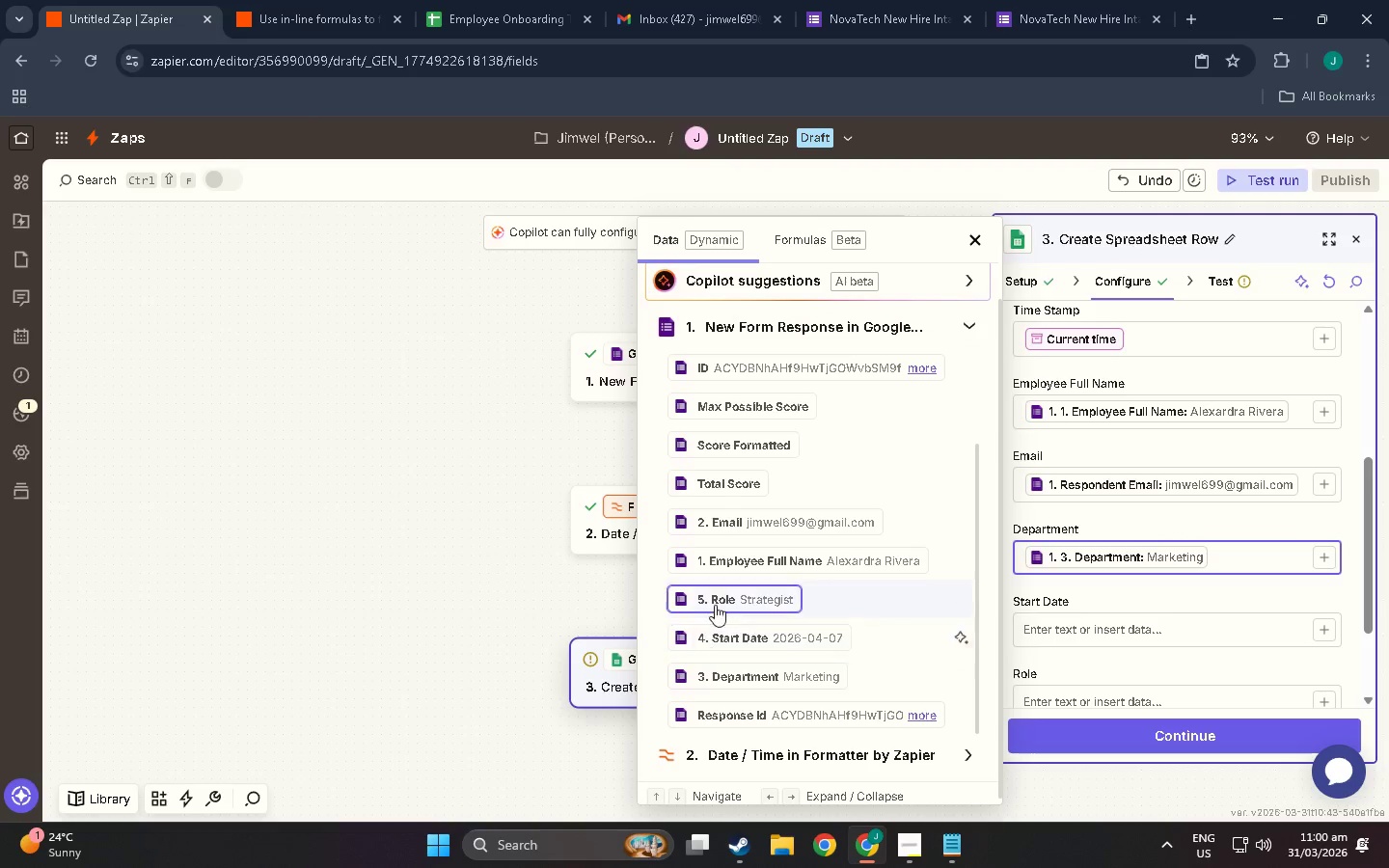 
left_click([1196, 618])
 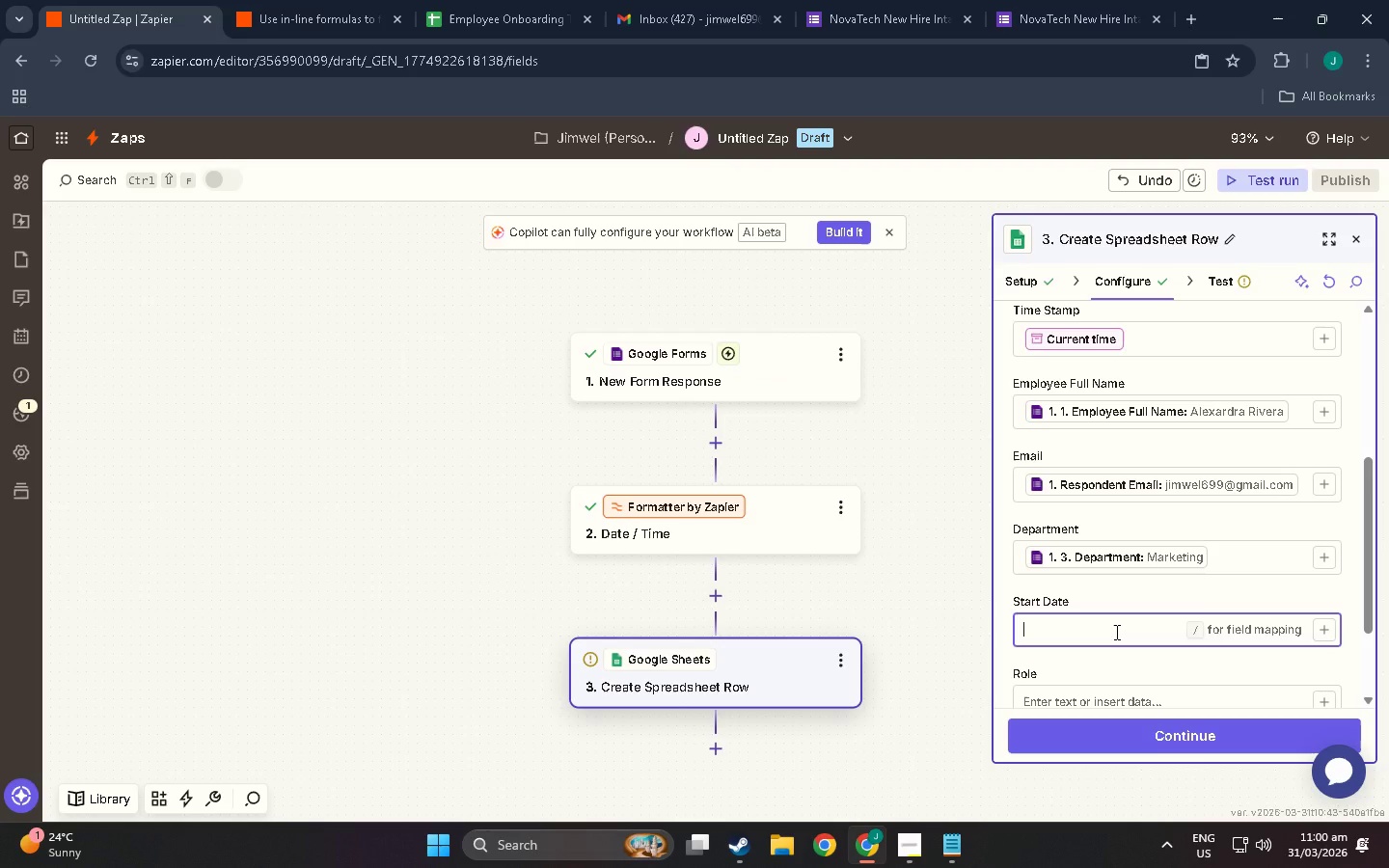 
wait(8.2)
 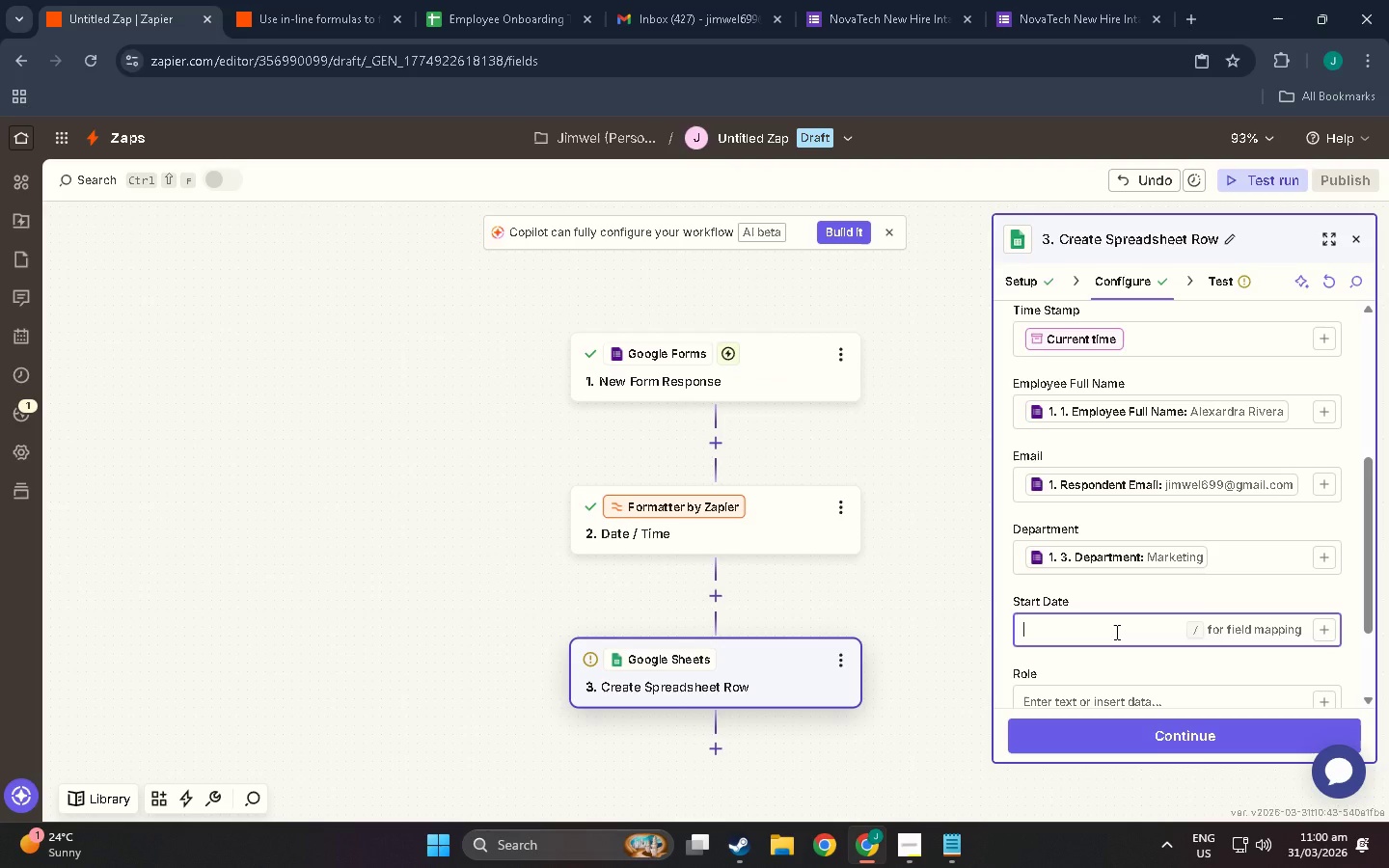 
left_click([1331, 628])
 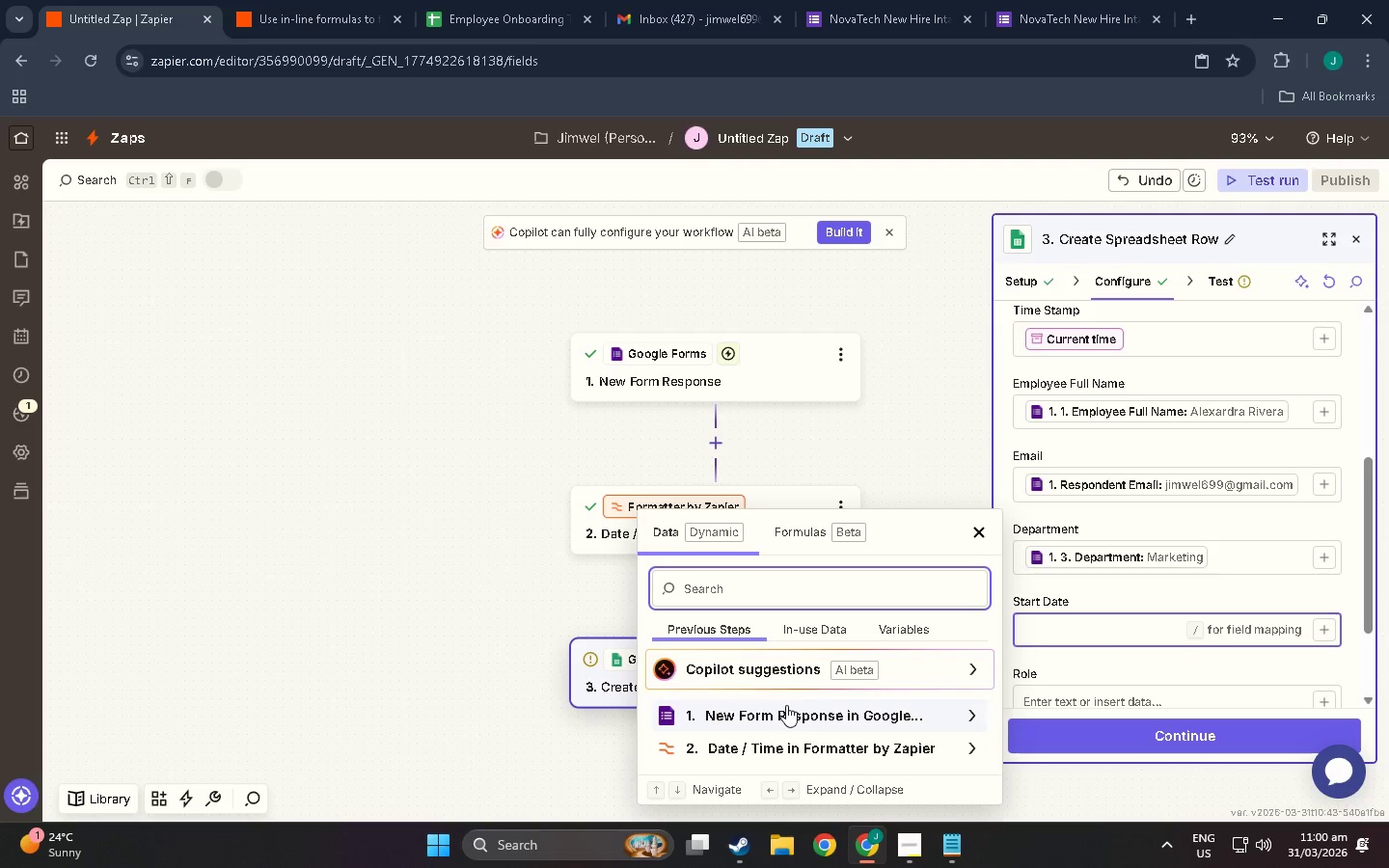 
left_click([884, 721])
 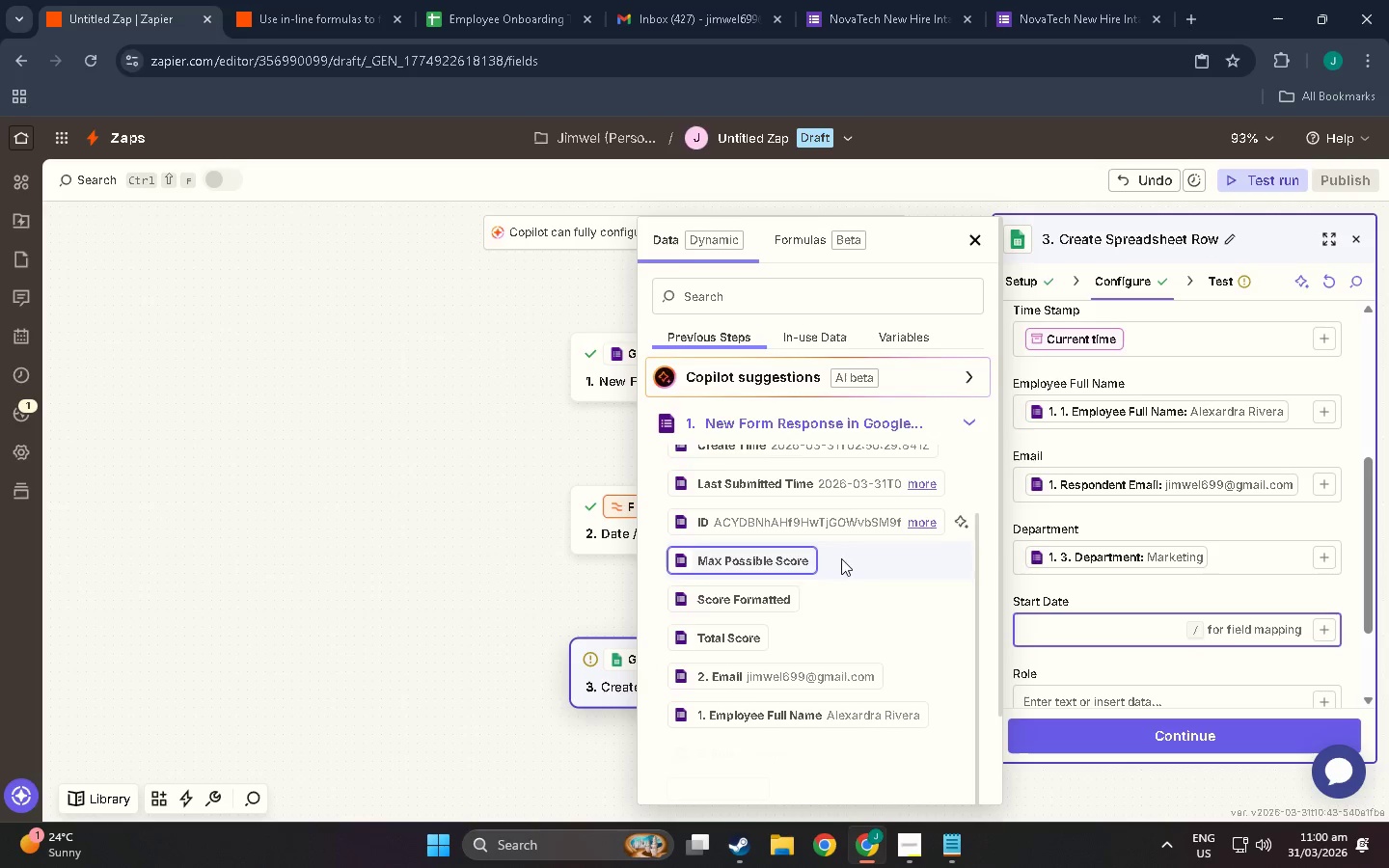 
scroll: coordinate [787, 664], scroll_direction: down, amount: 15.0
 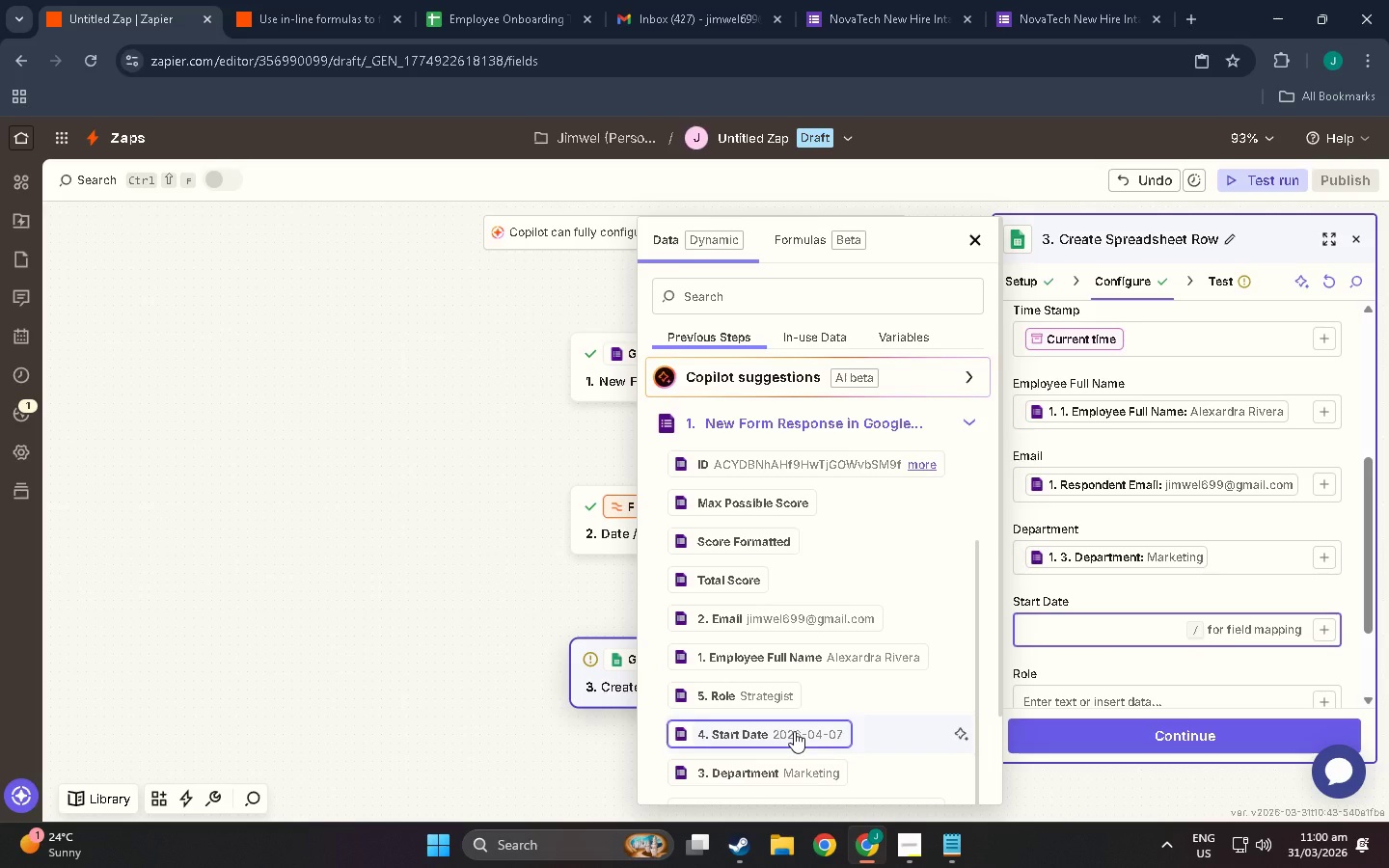 
left_click([794, 731])
 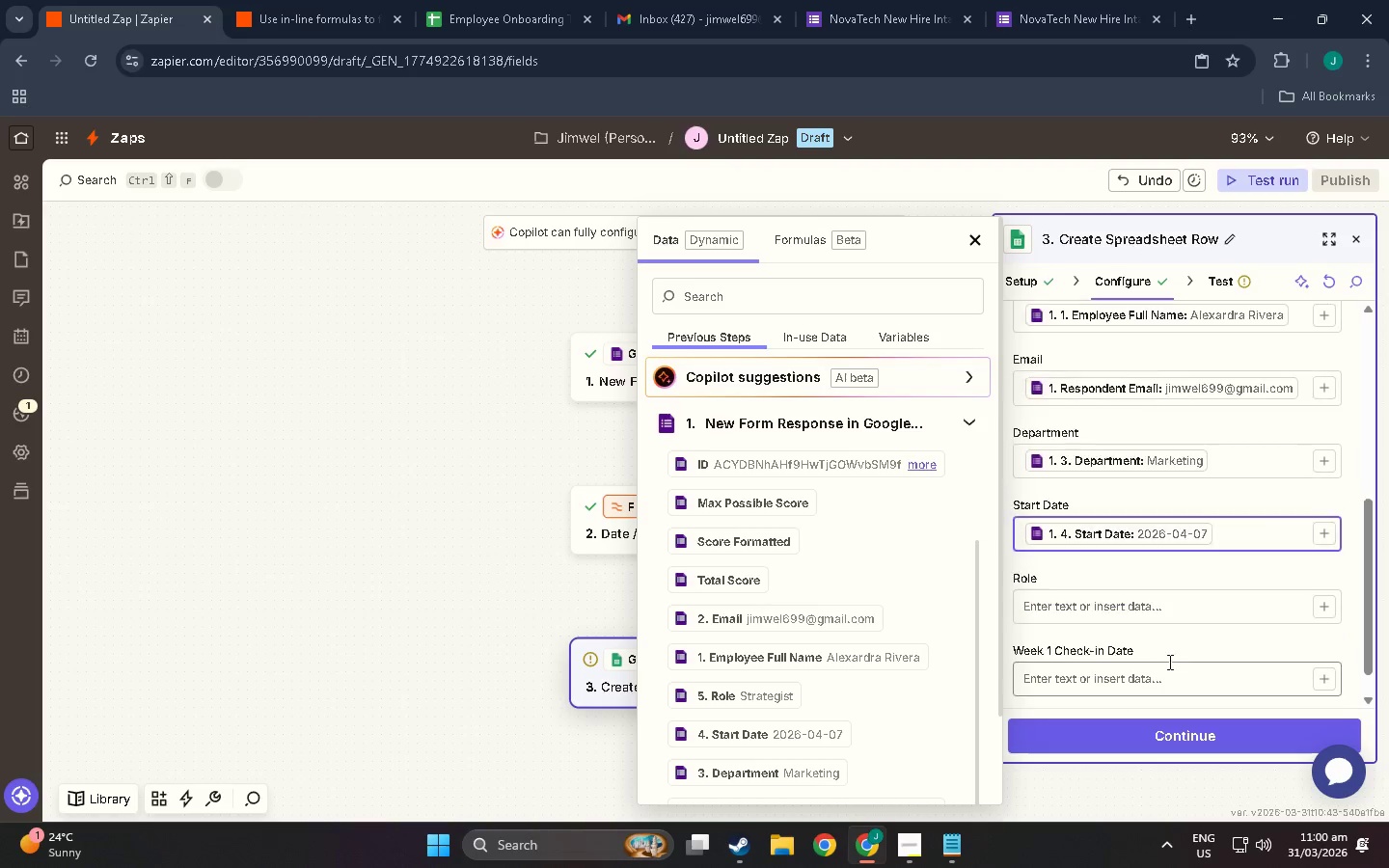 
scroll: coordinate [1168, 662], scroll_direction: down, amount: 3.0
 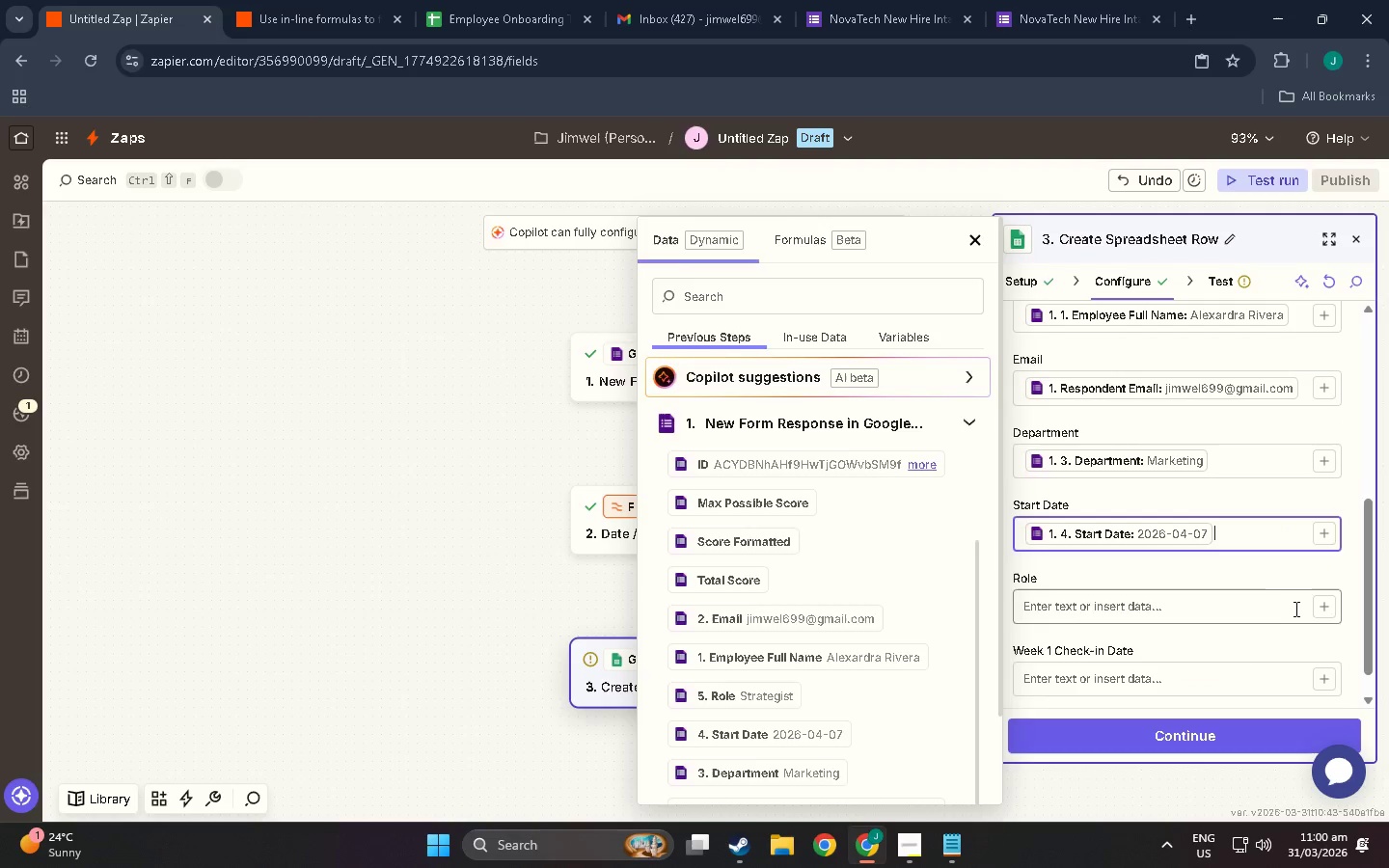 
left_click([1296, 608])
 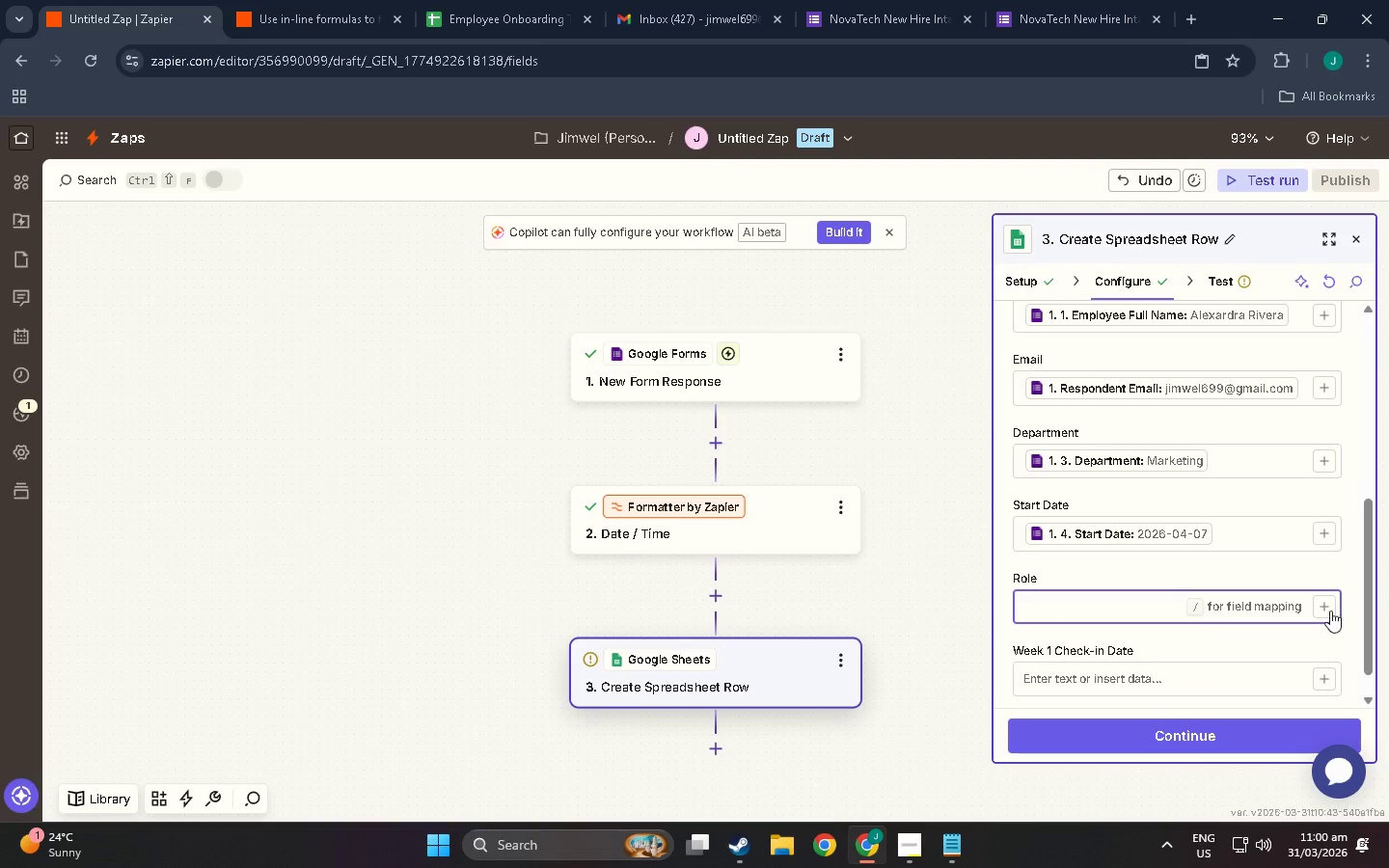 
left_click([1329, 610])
 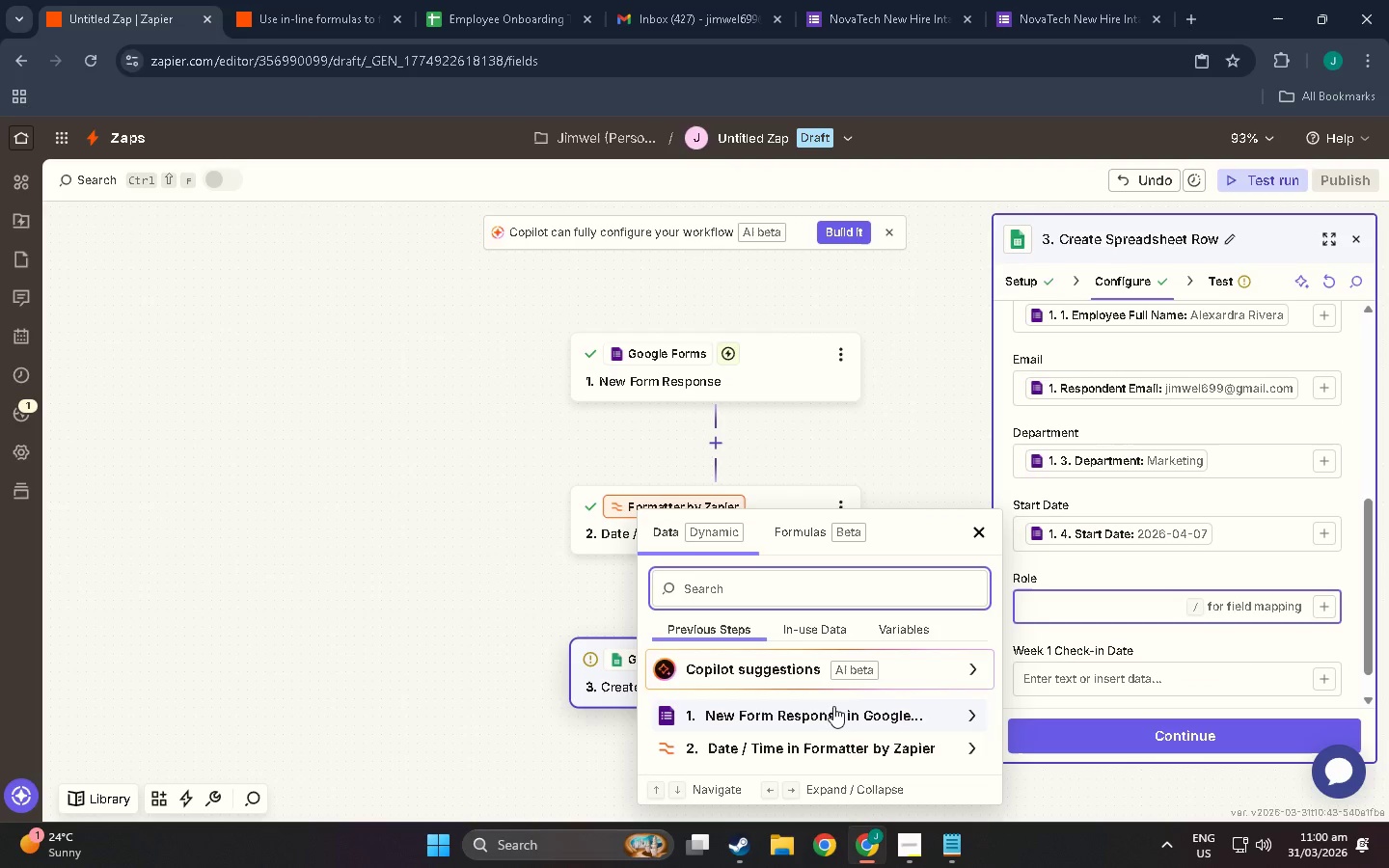 
left_click([838, 712])
 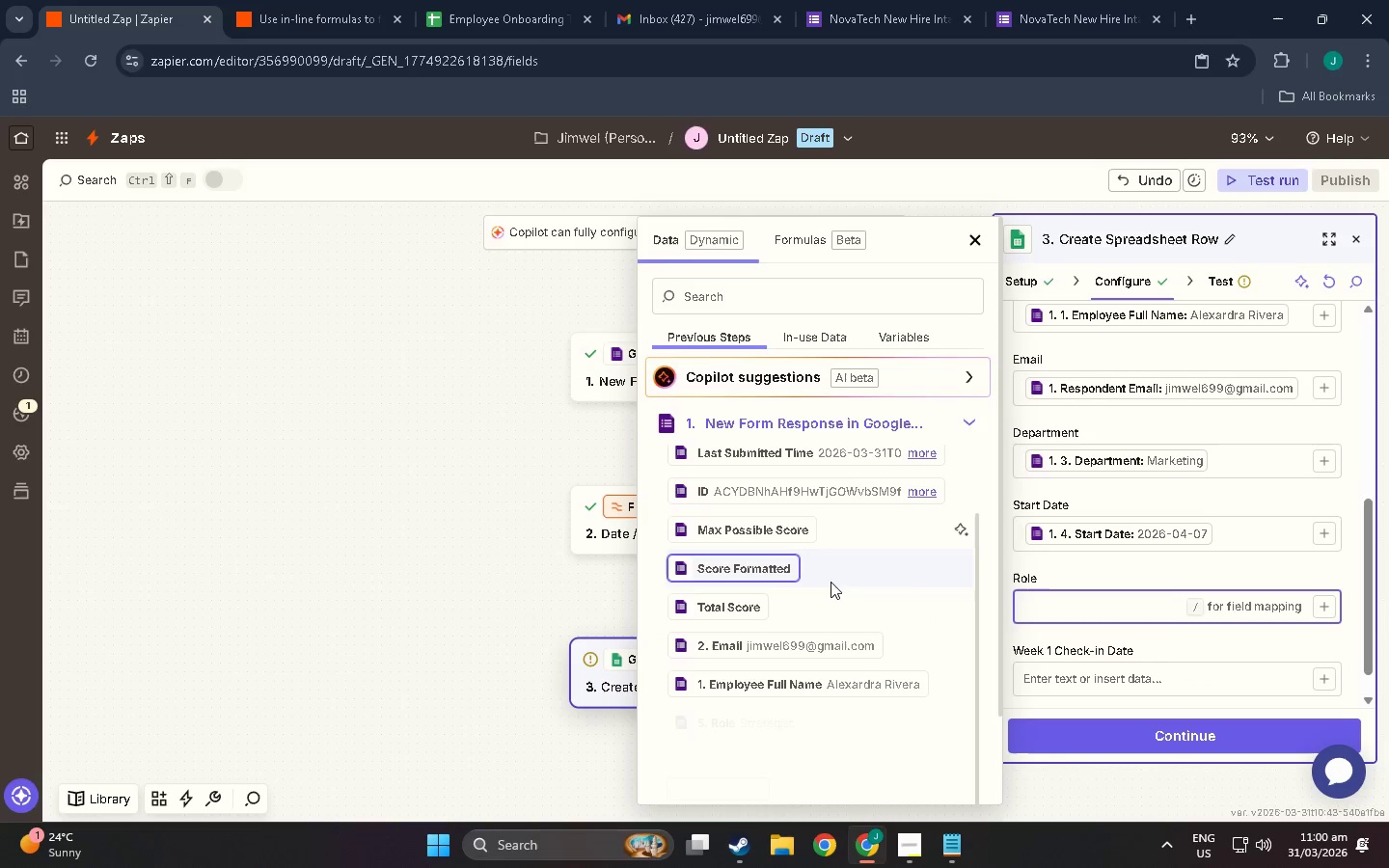 
scroll: coordinate [747, 654], scroll_direction: down, amount: 15.0
 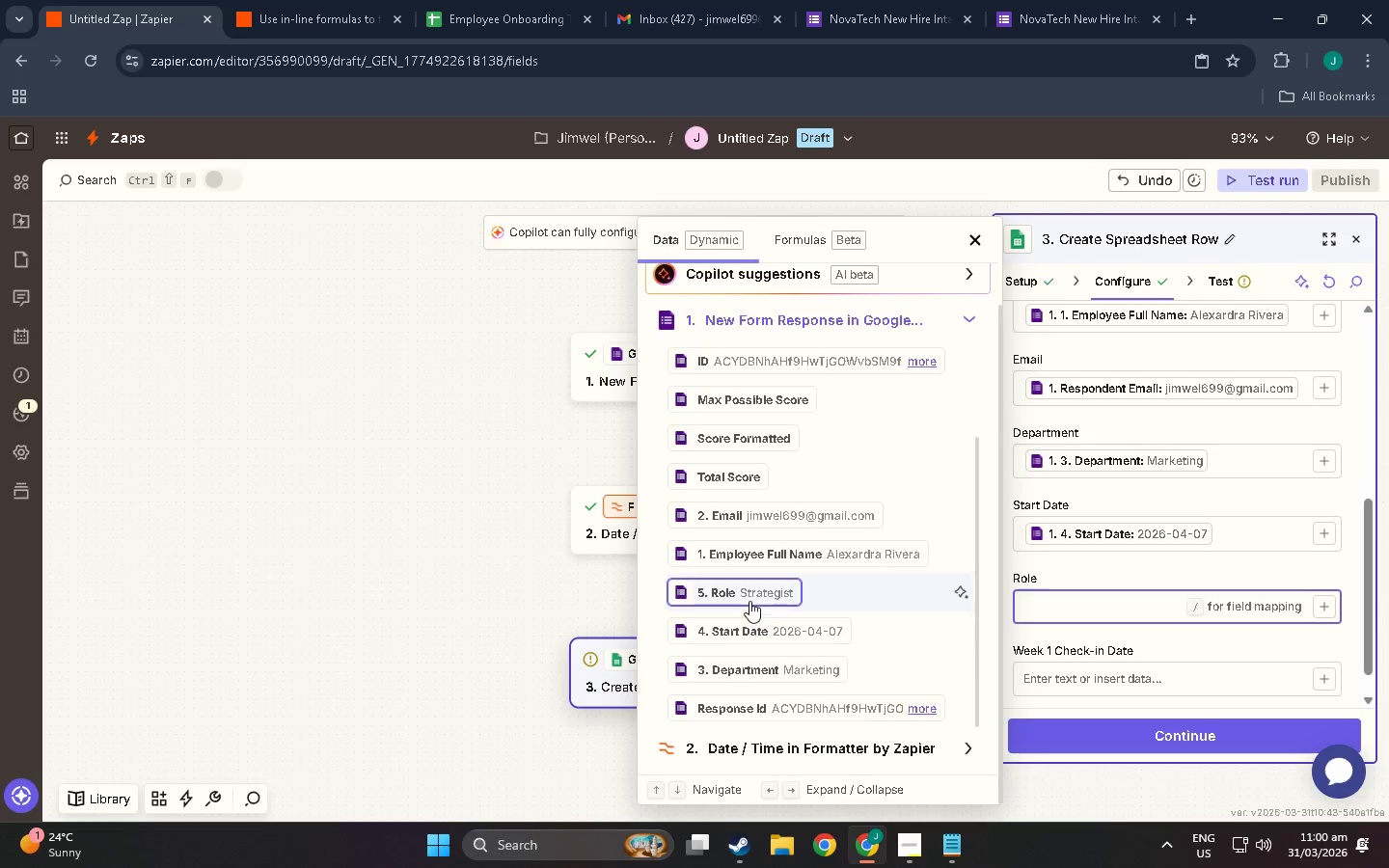 
left_click([749, 601])
 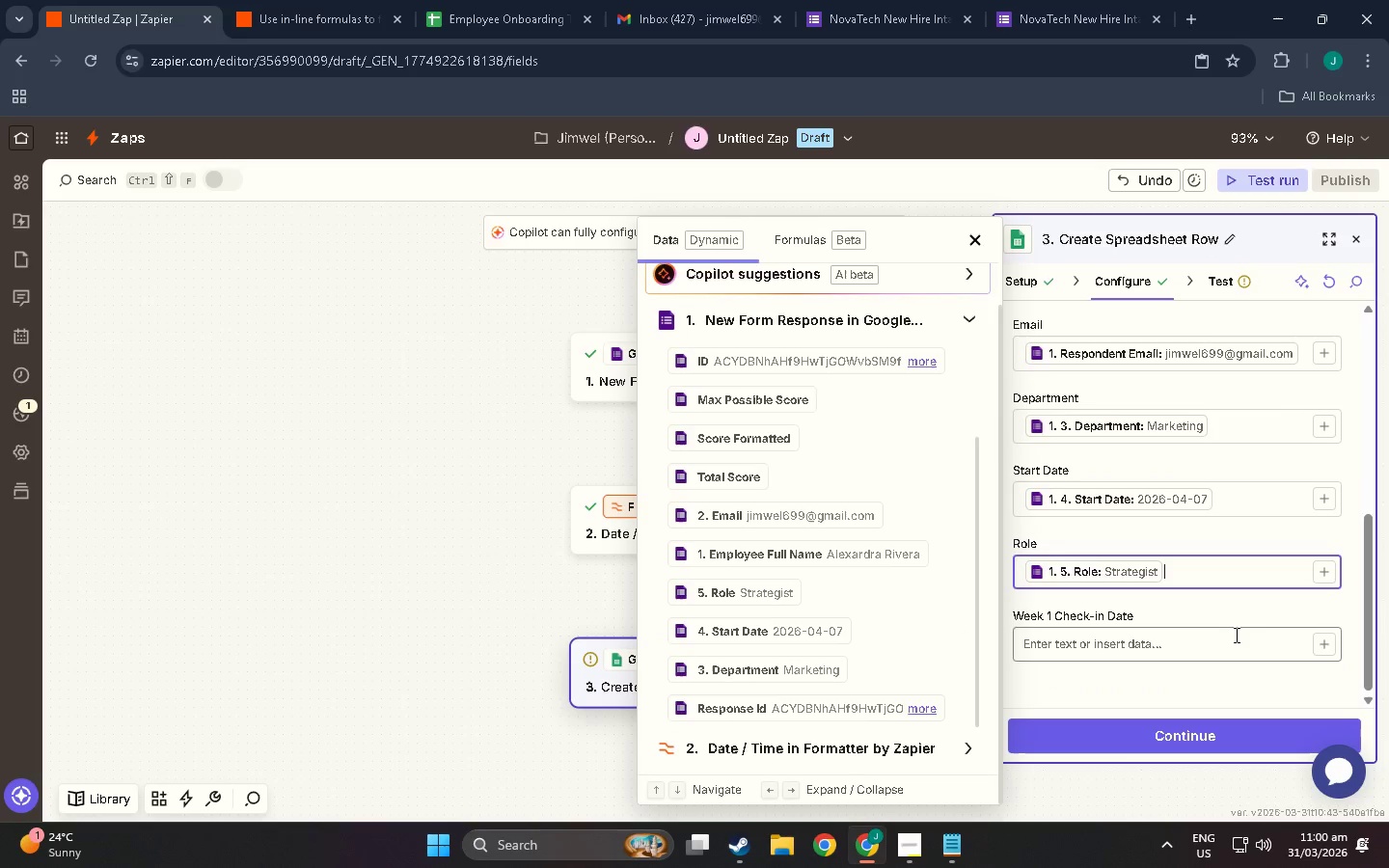 
scroll: coordinate [1235, 635], scroll_direction: down, amount: 3.0
 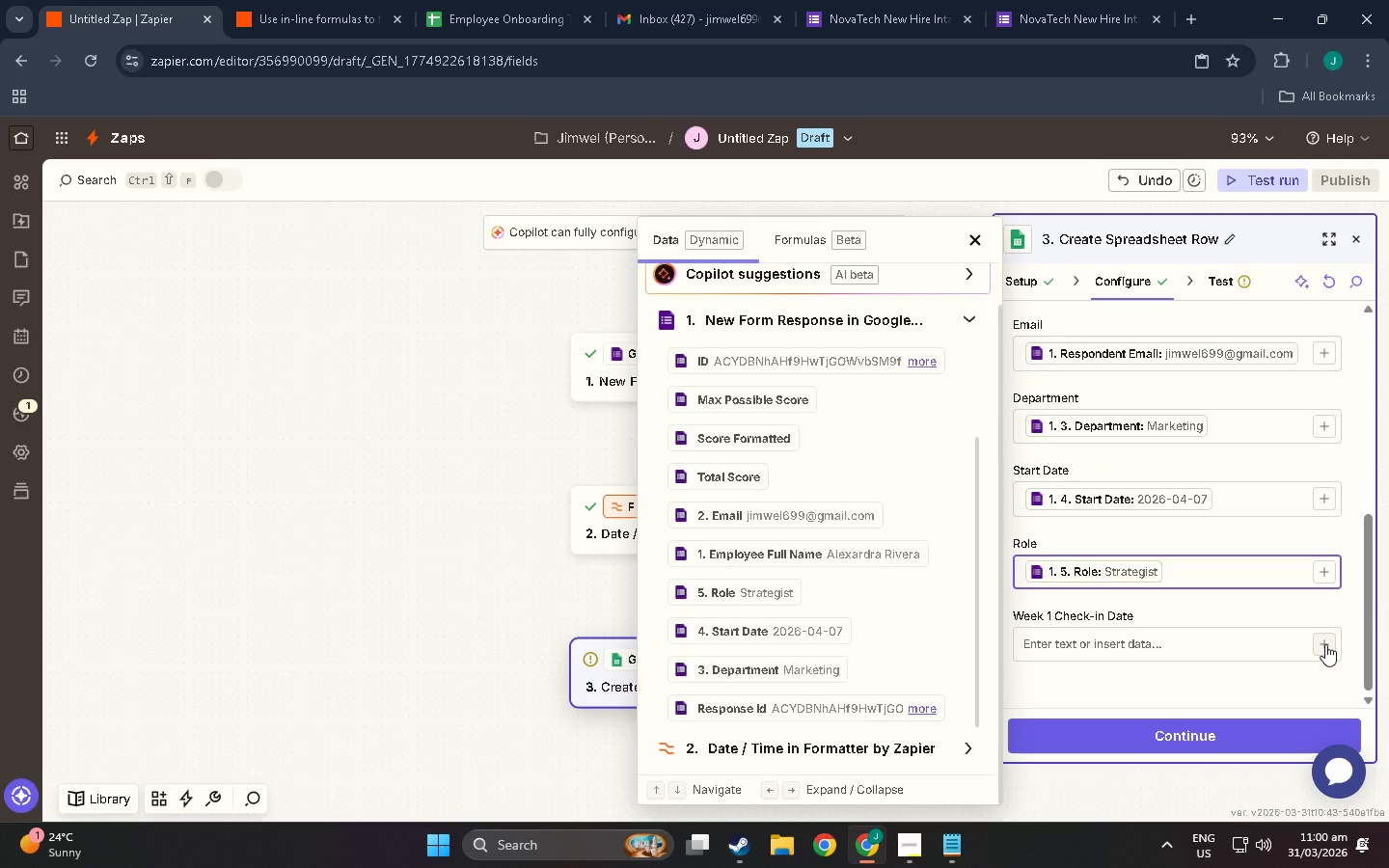 
left_click([1325, 644])
 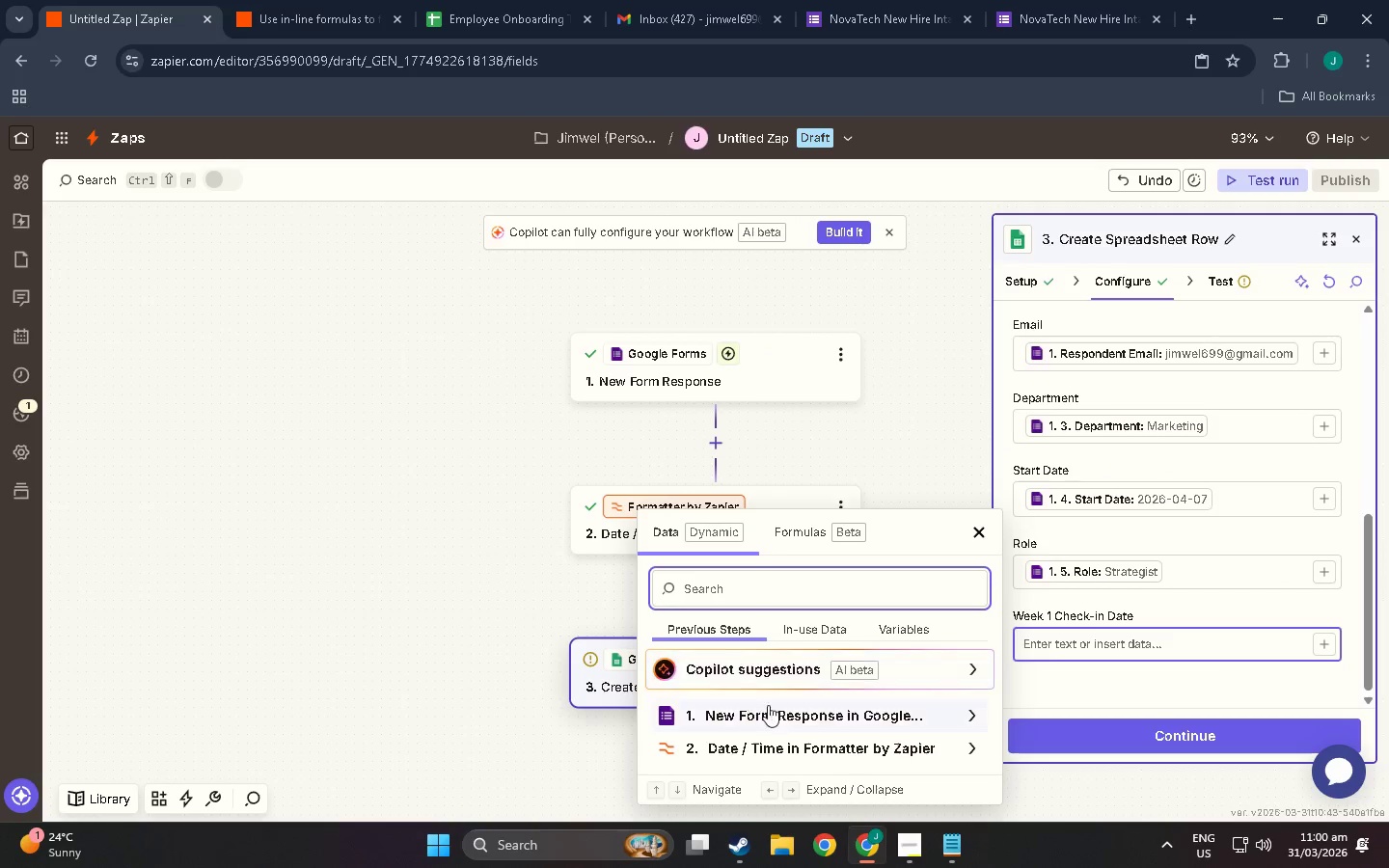 
scroll: coordinate [773, 707], scroll_direction: down, amount: 3.0
 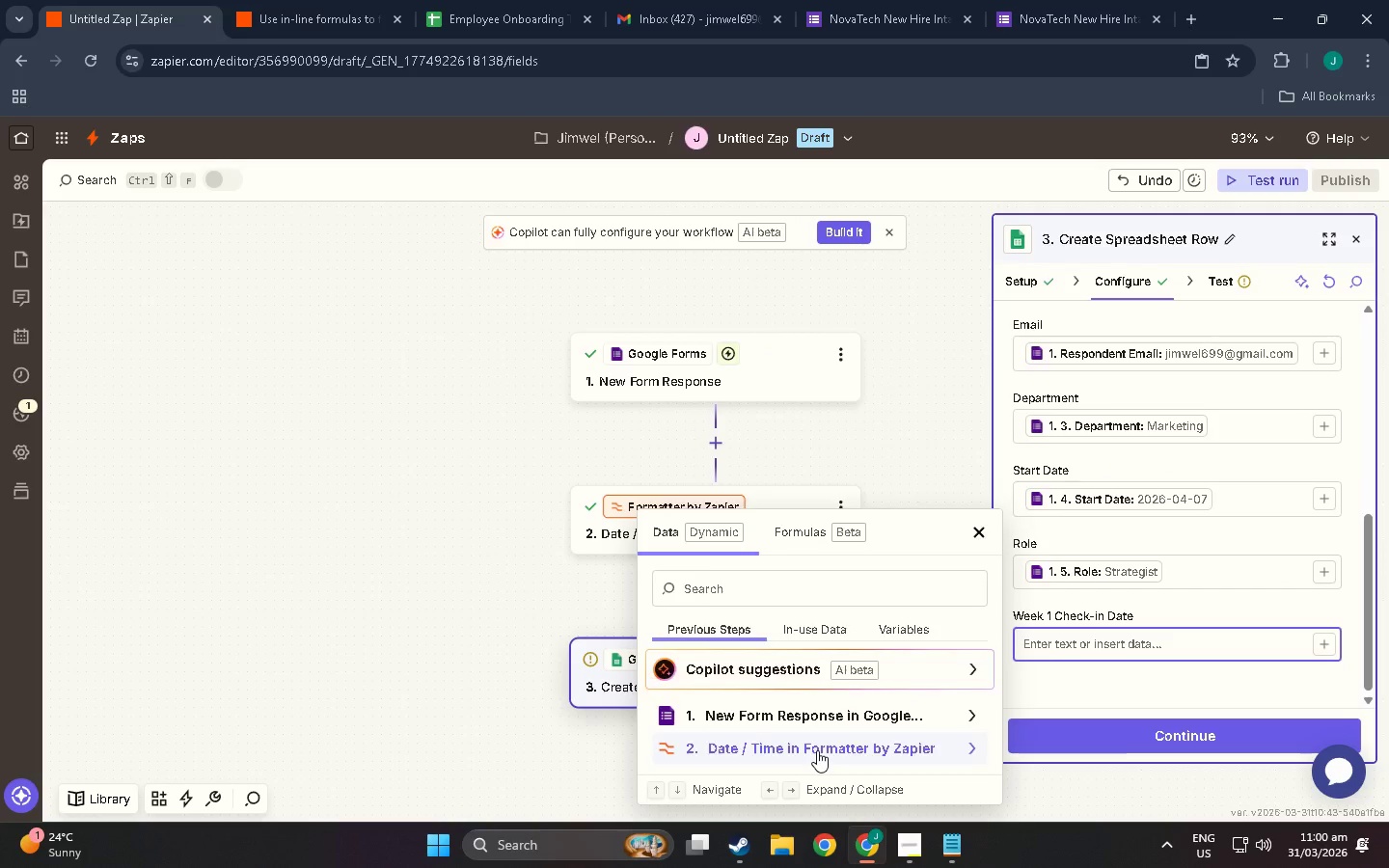 
left_click([817, 750])
 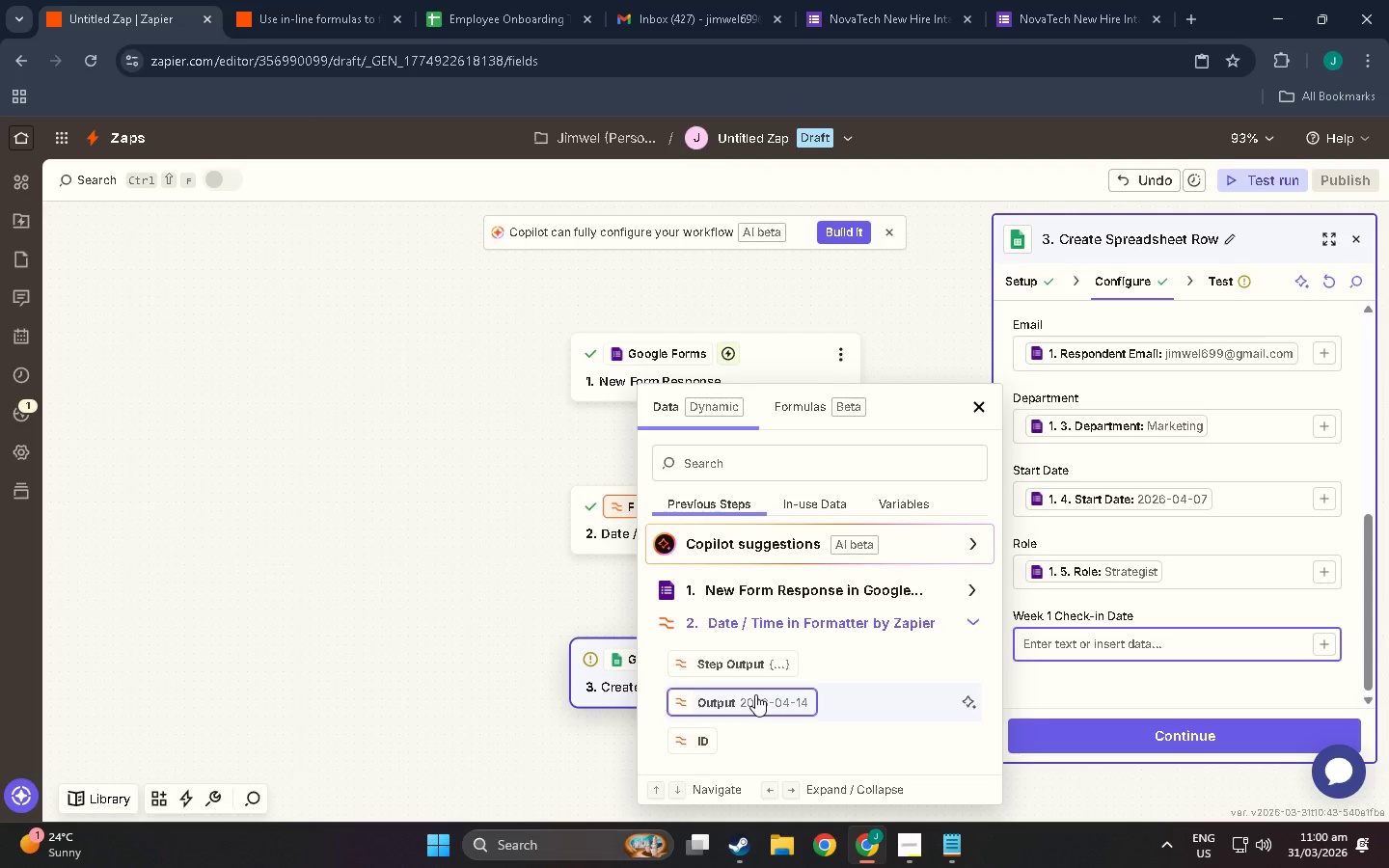 
left_click([755, 694])
 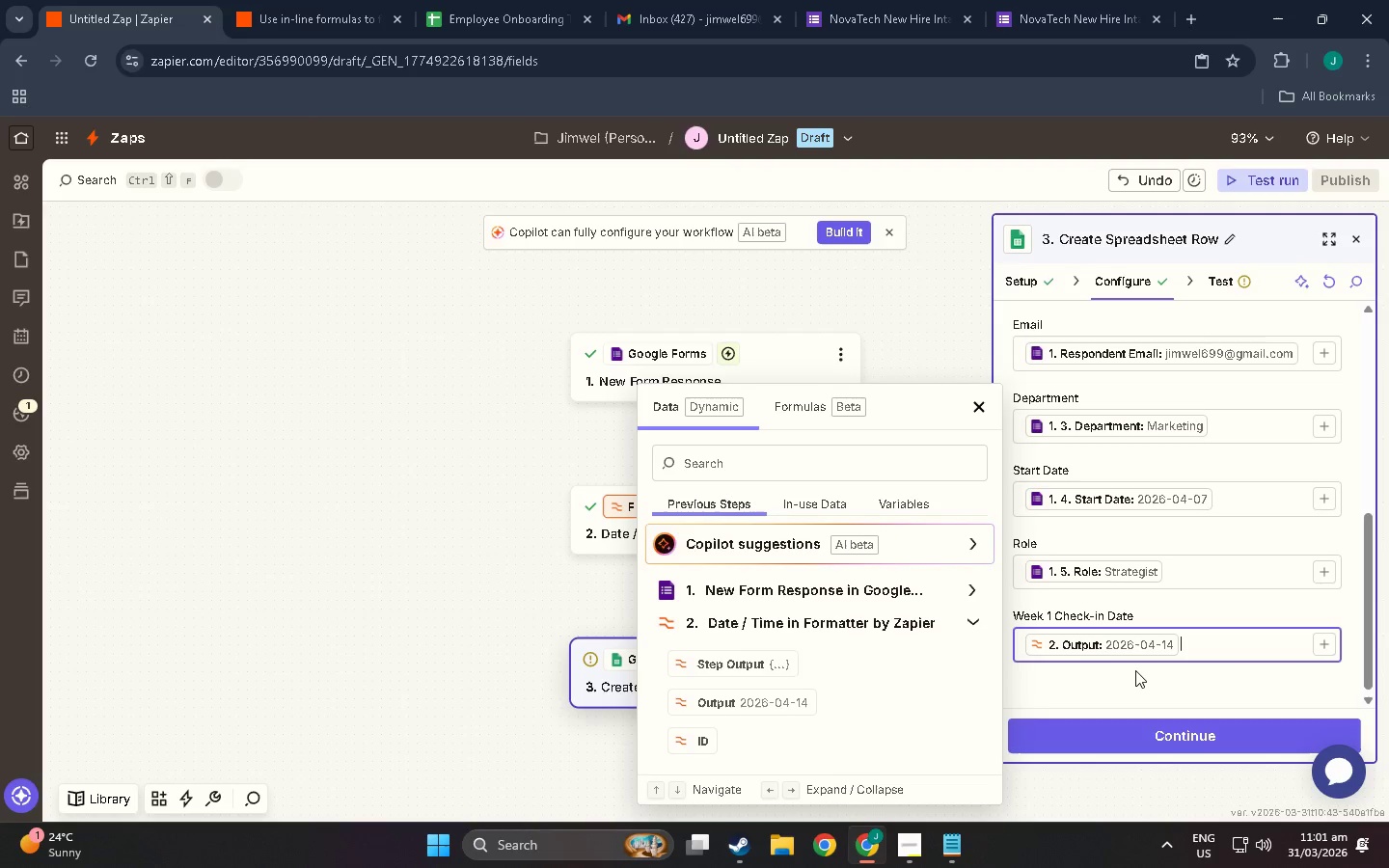 
wait(24.98)
 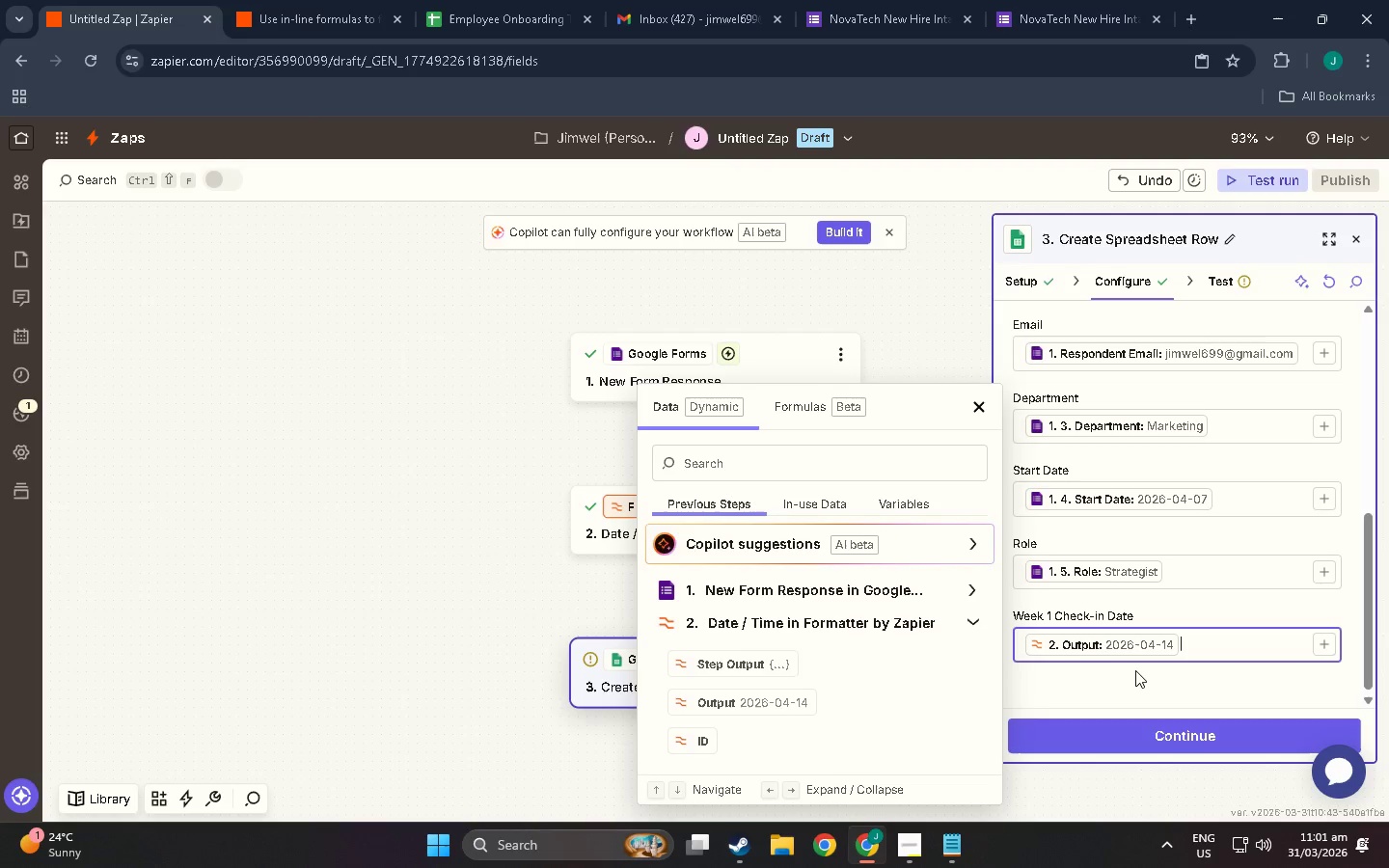 
scroll: coordinate [1080, 675], scroll_direction: down, amount: 2.0
 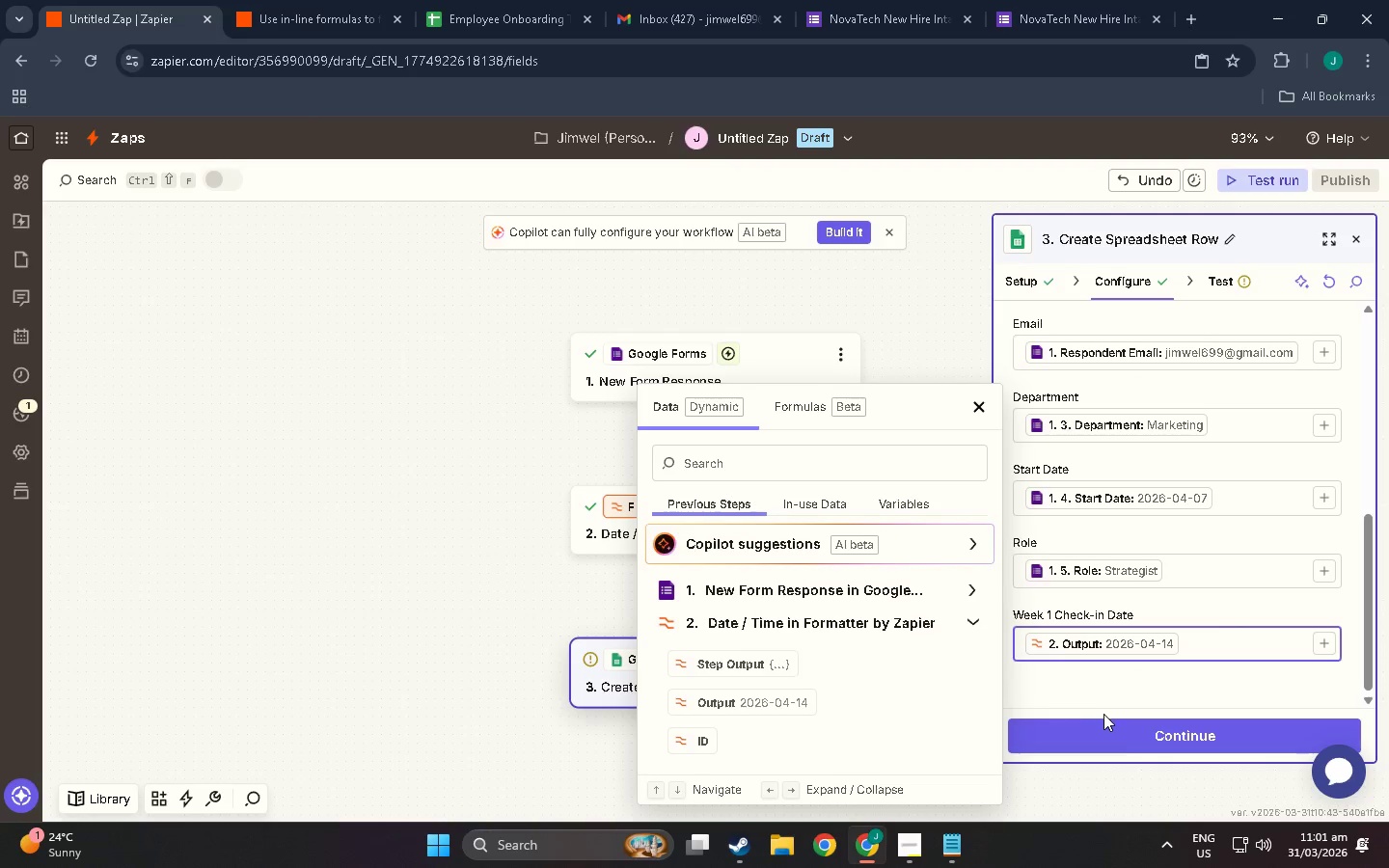 
left_click([1132, 737])
 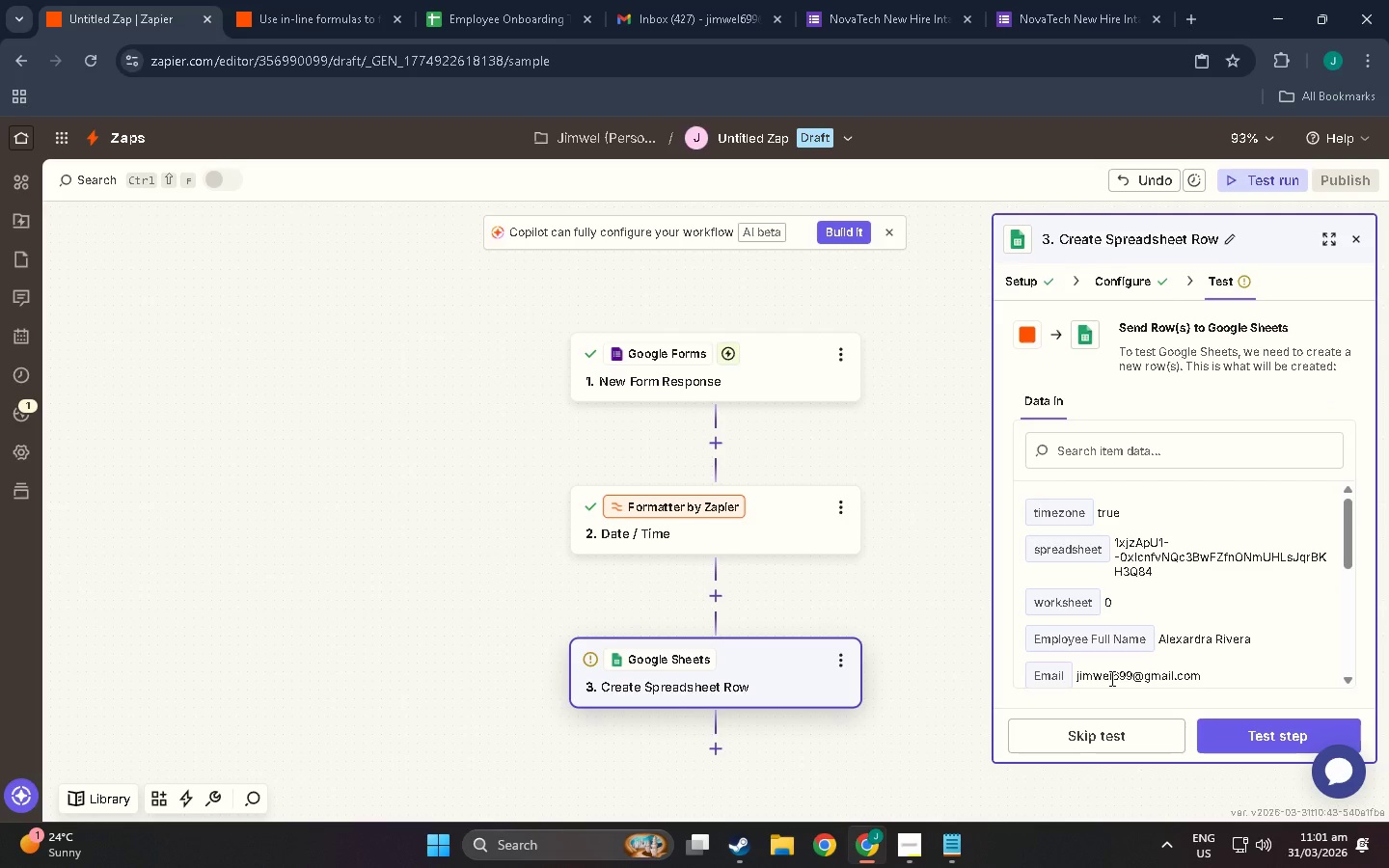 
scroll: coordinate [1100, 599], scroll_direction: down, amount: 2.0
 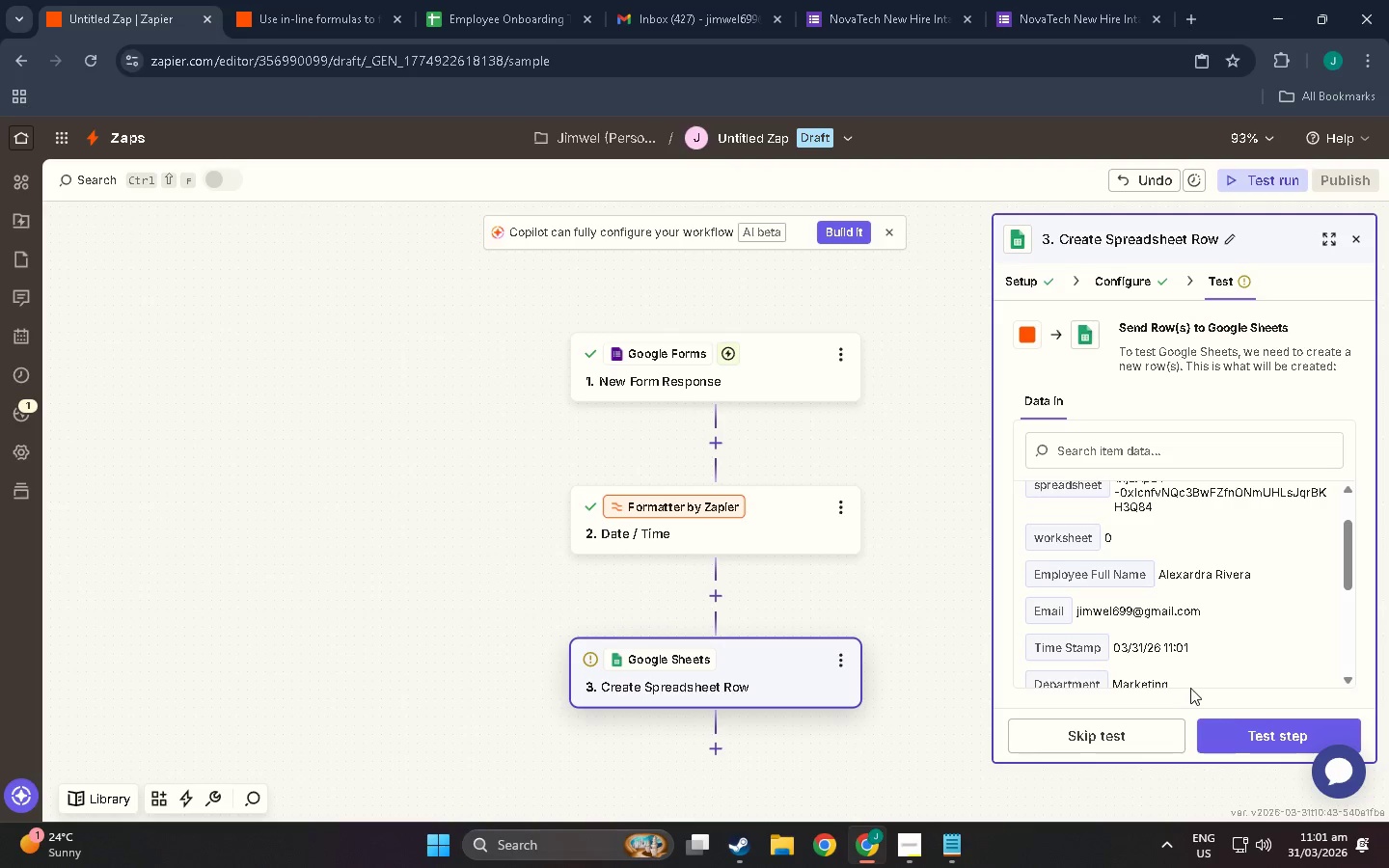 
left_click([1240, 731])
 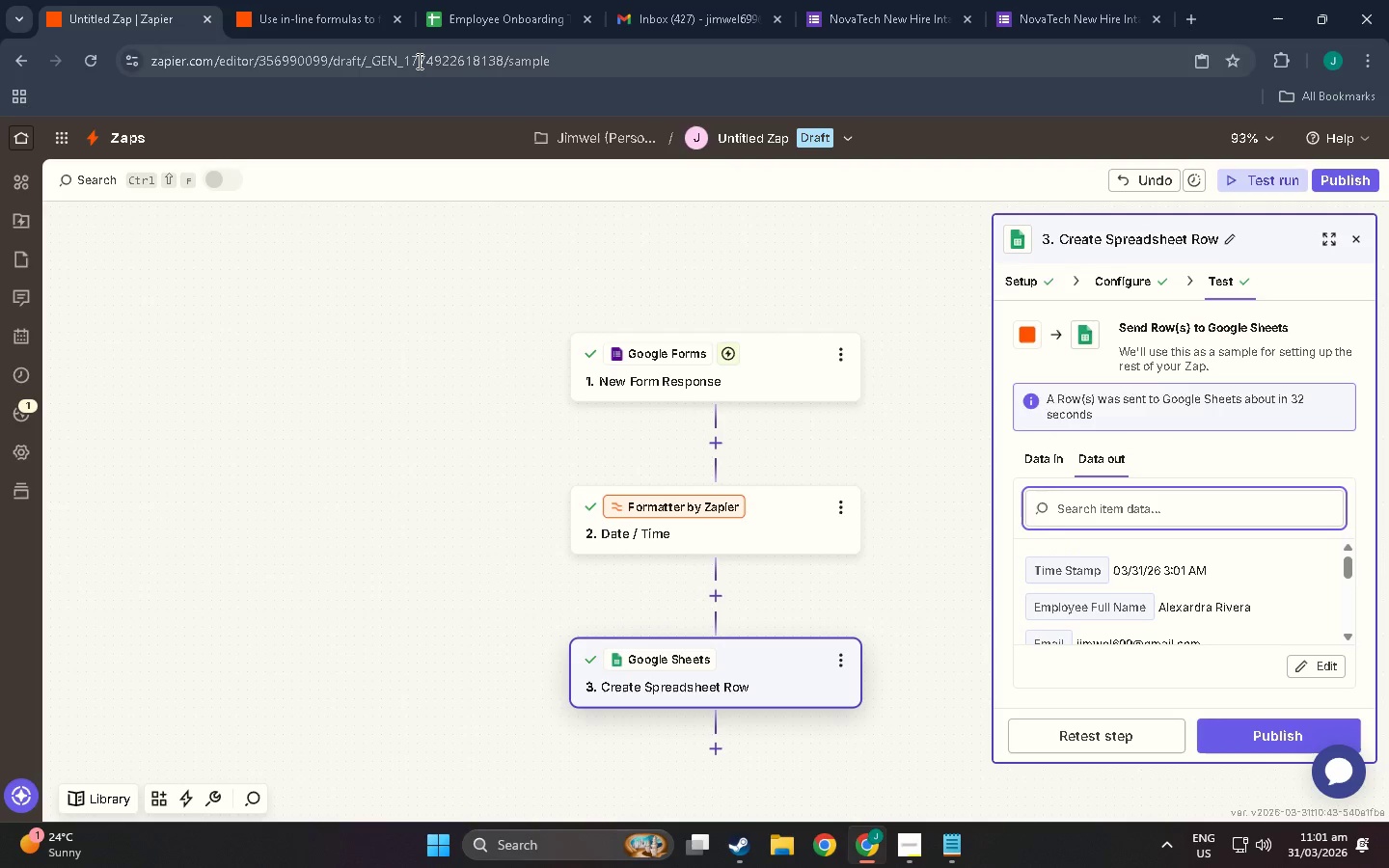 
scroll: coordinate [1188, 688], scroll_direction: down, amount: 2.0
 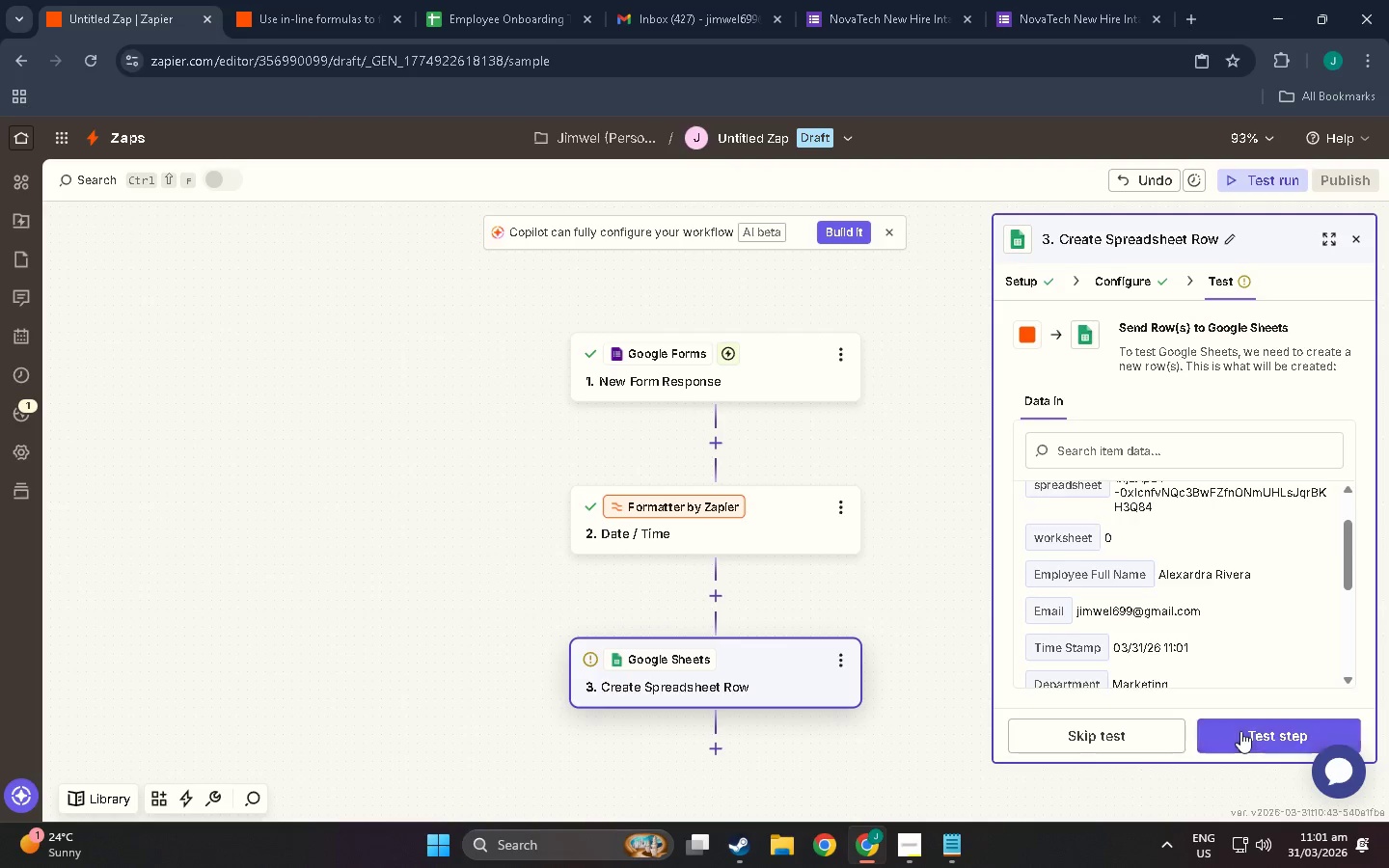 
wait(5.1)
 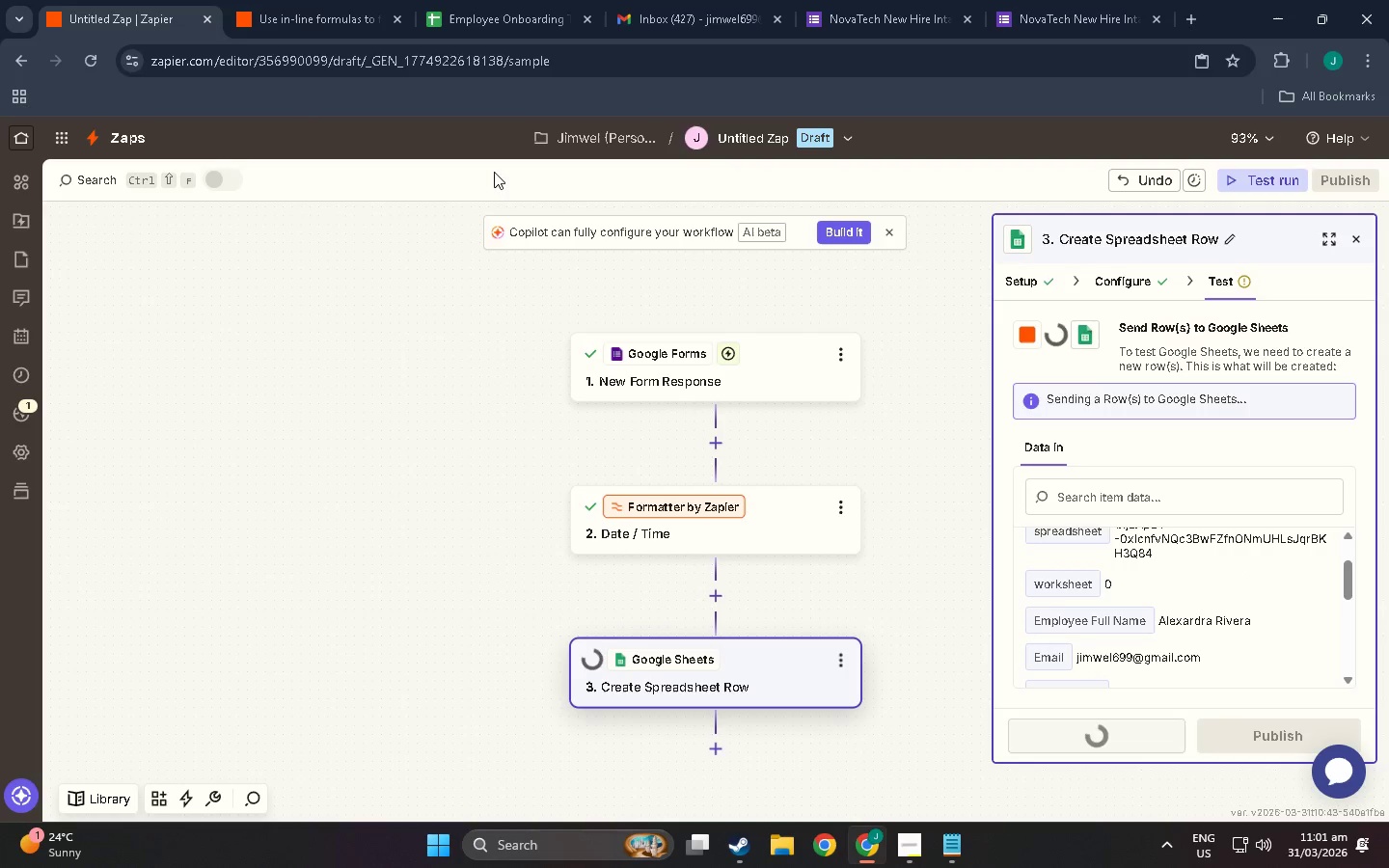 
left_click([498, 0])
 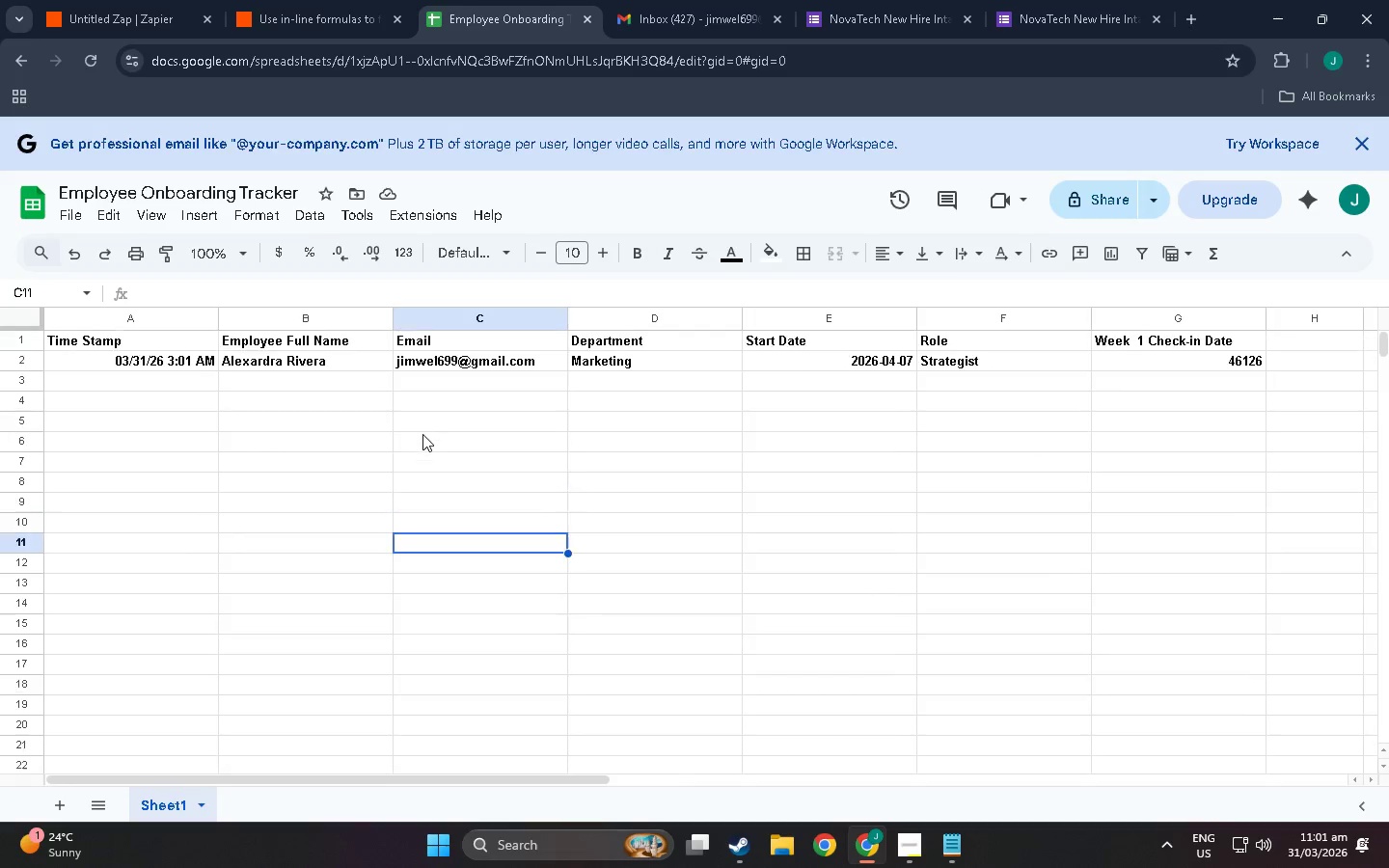 
scroll: coordinate [368, 543], scroll_direction: up, amount: 7.0
 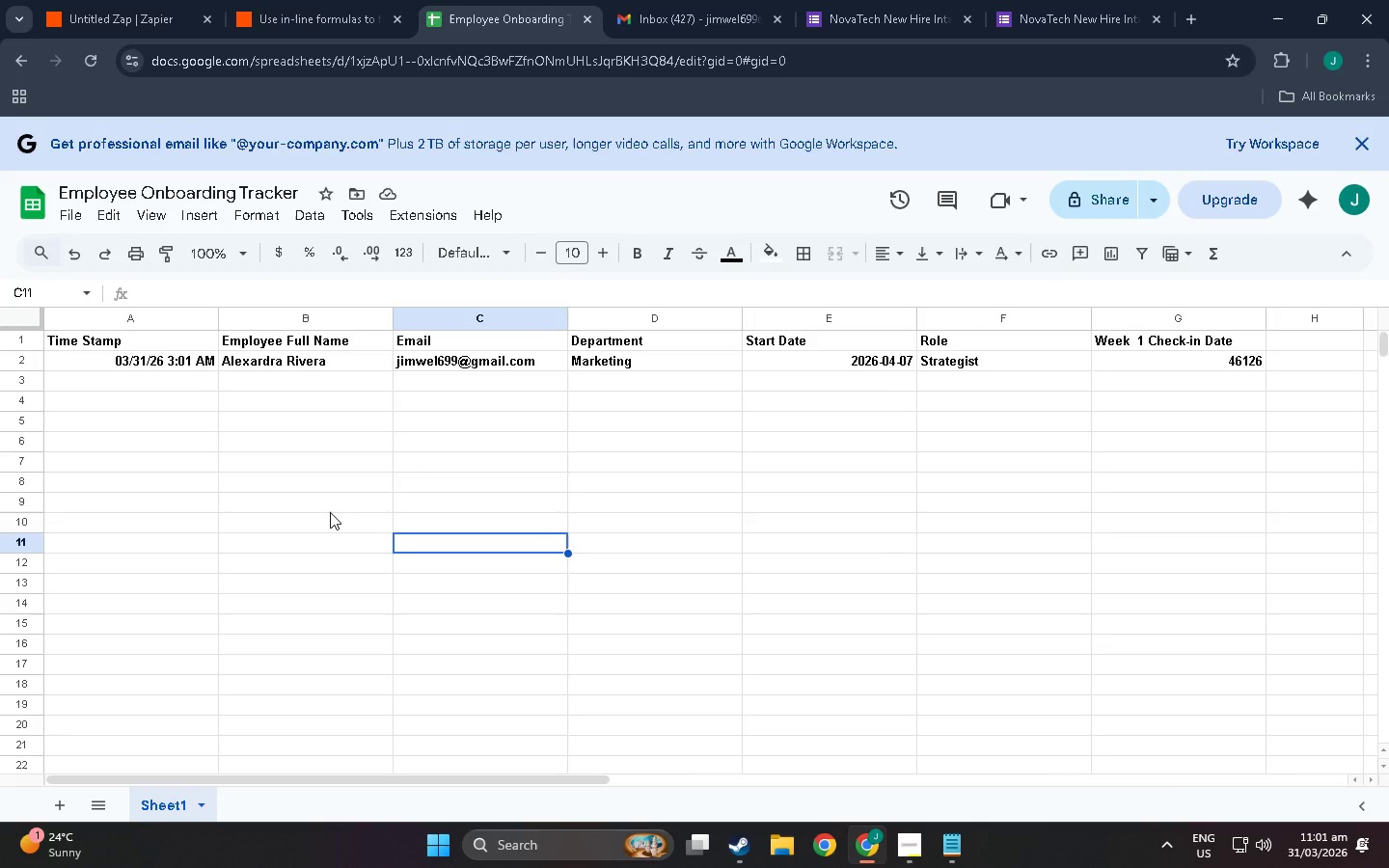 
wait(10.63)
 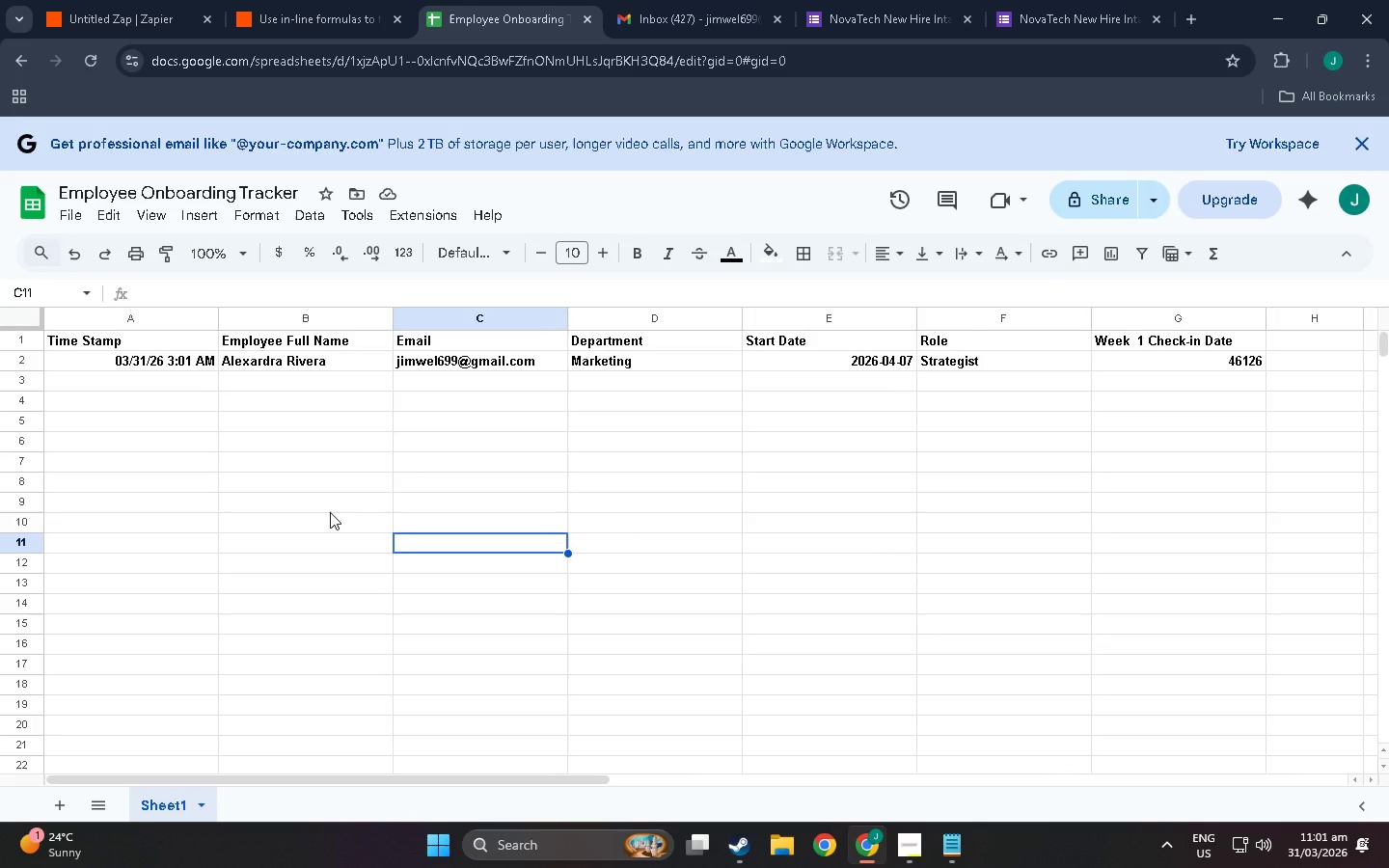 
left_click([980, 362])
 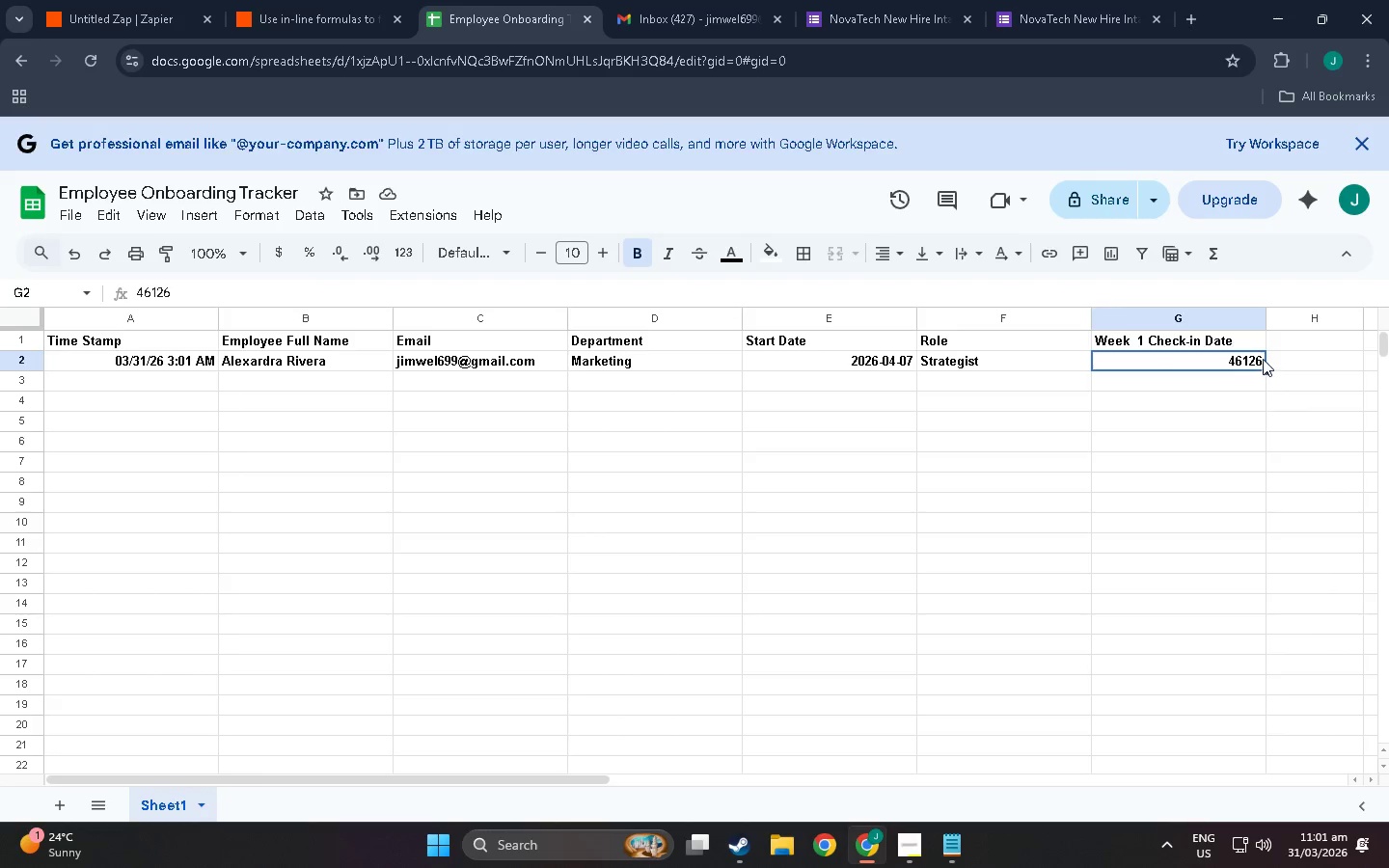 
double_click([1254, 357])
 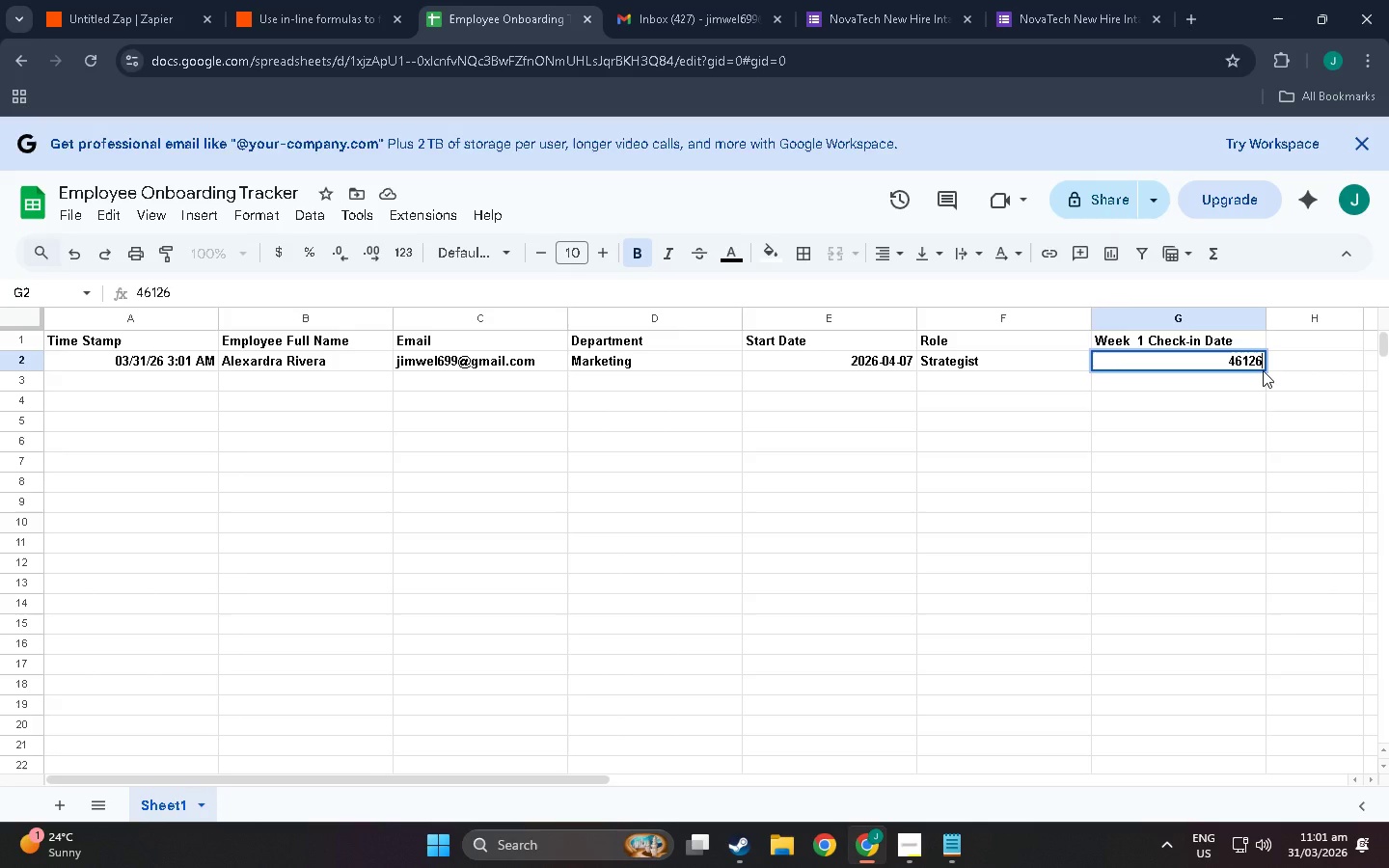 
left_click([701, 0])
 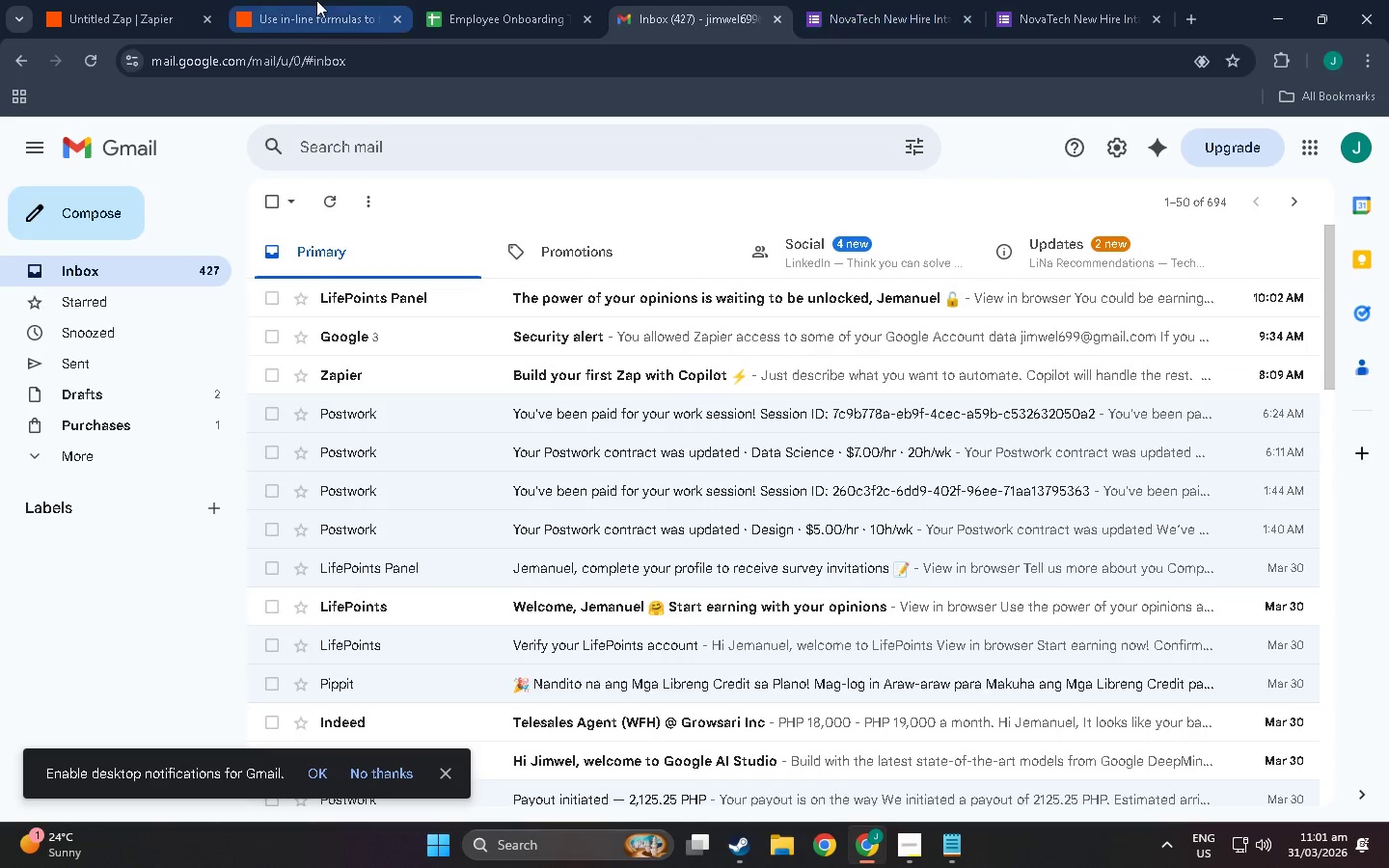 
left_click([309, 0])
 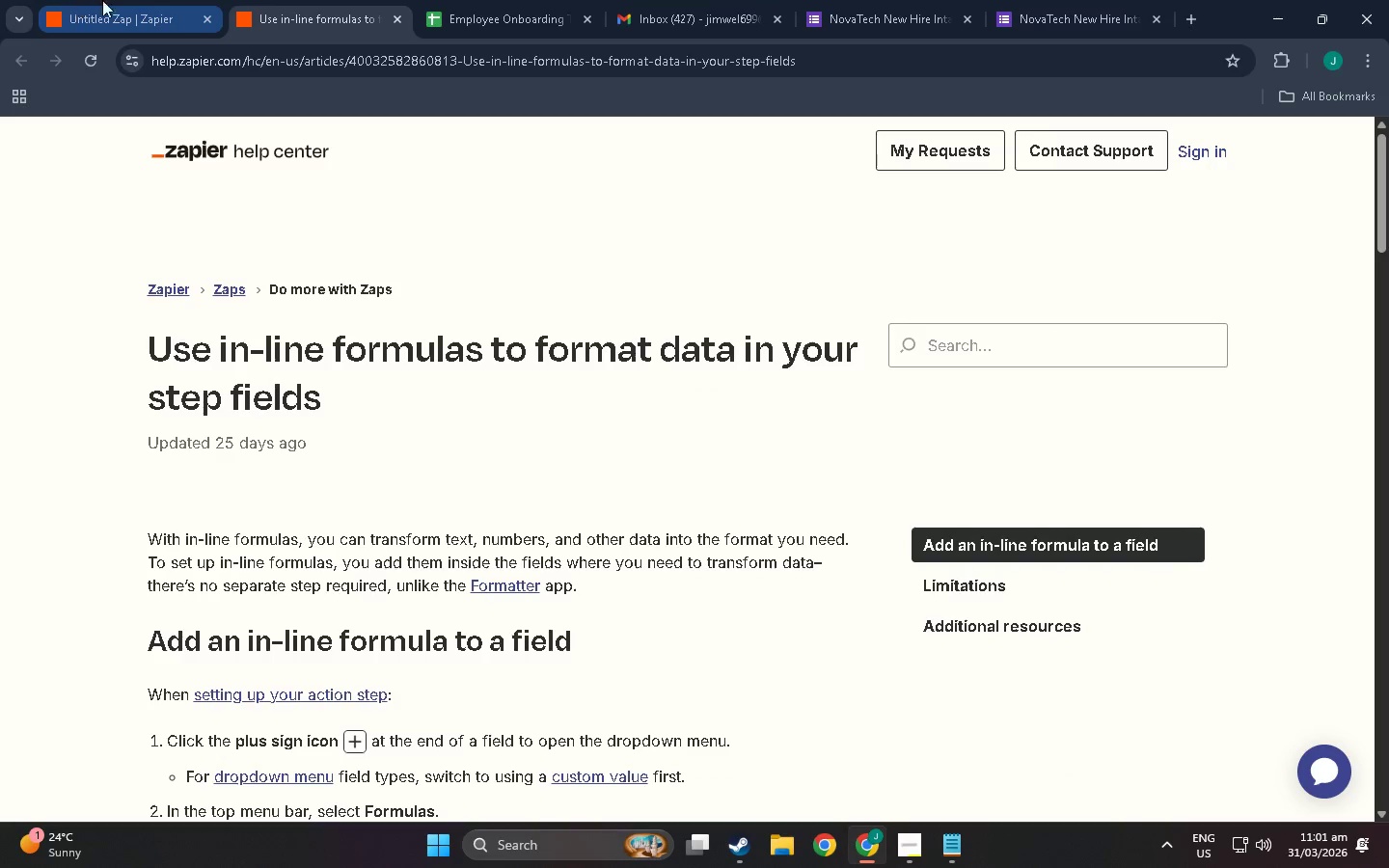 
left_click([111, 0])
 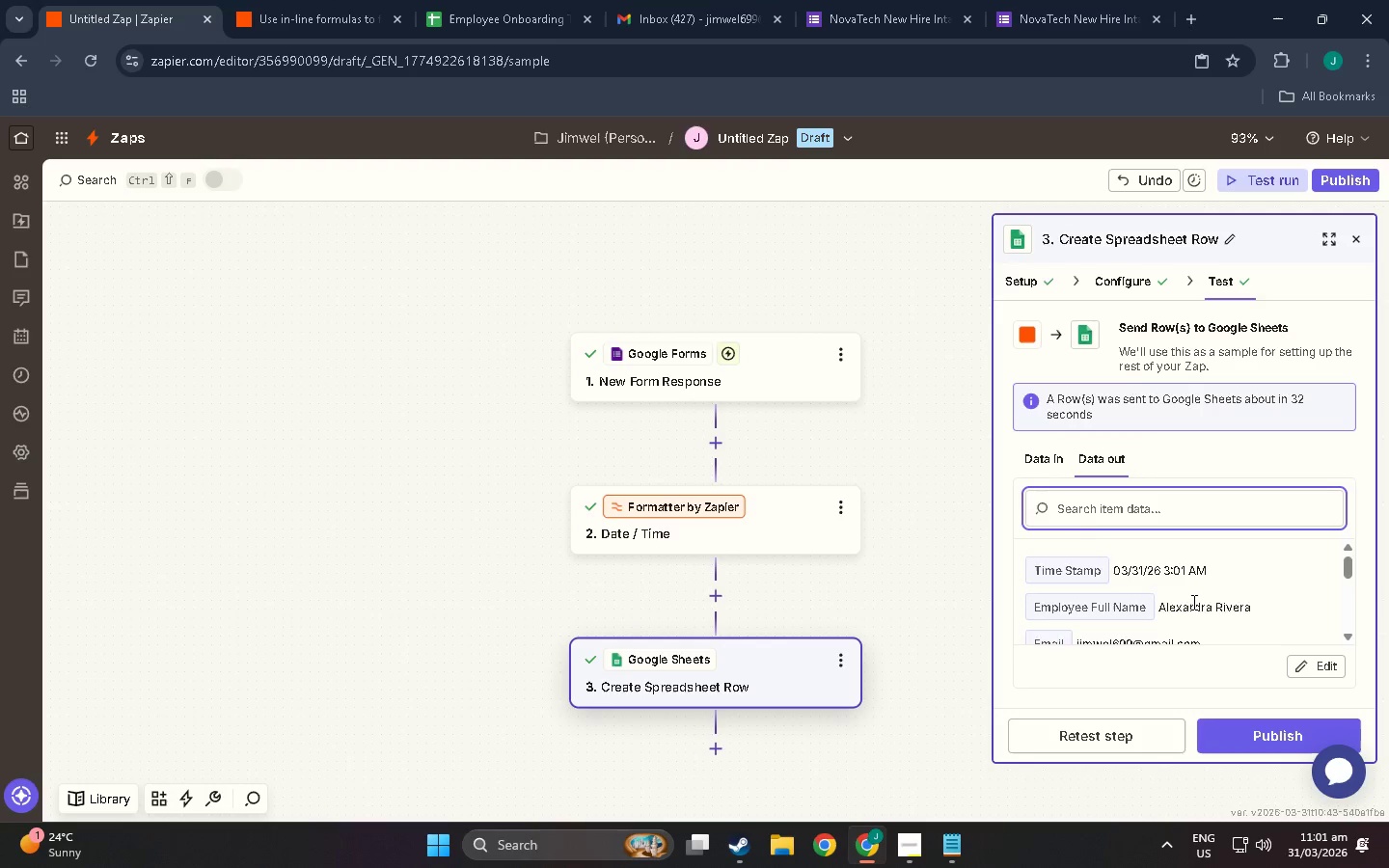 
scroll: coordinate [1106, 619], scroll_direction: down, amount: 15.0
 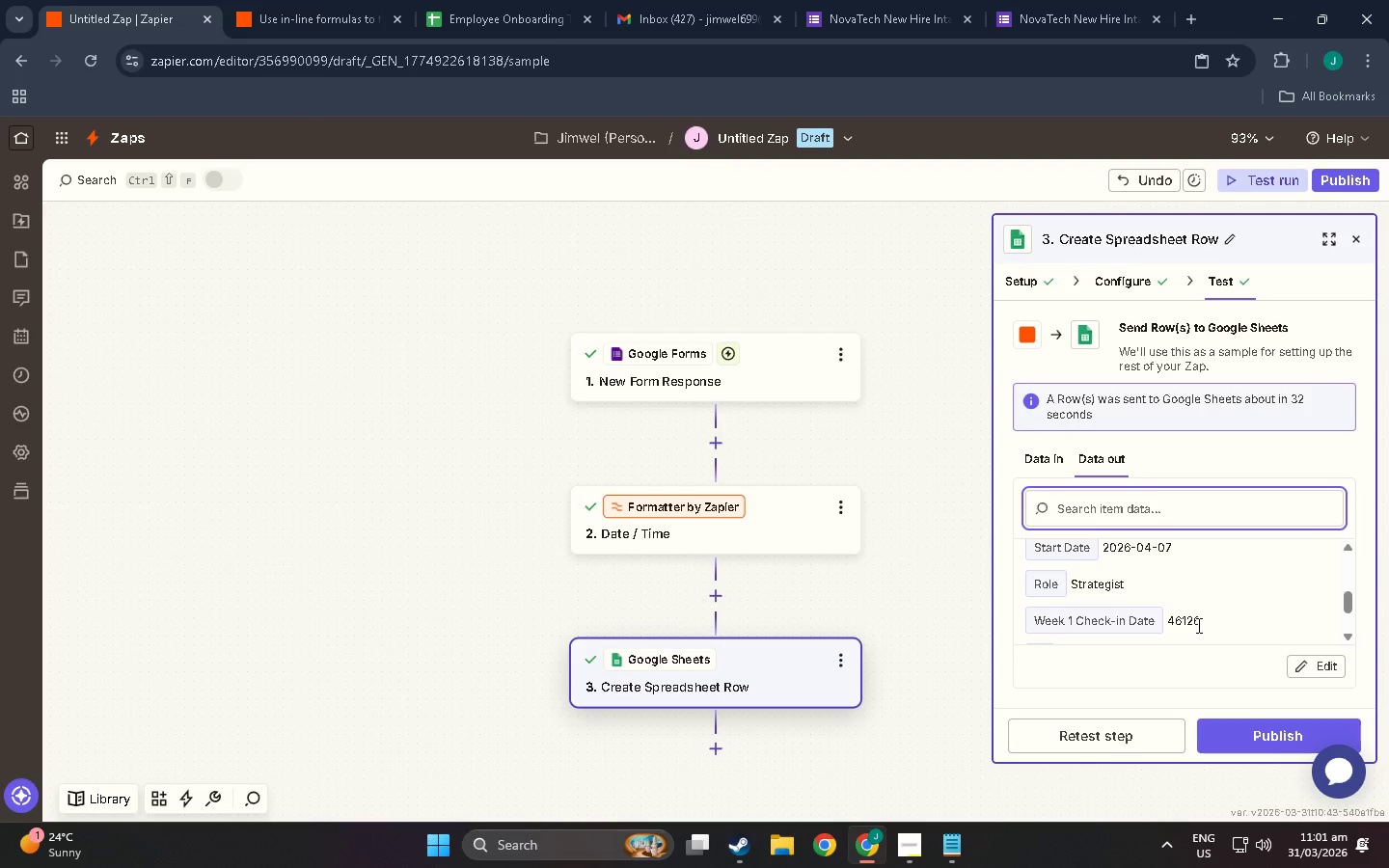 
left_click([1322, 665])
 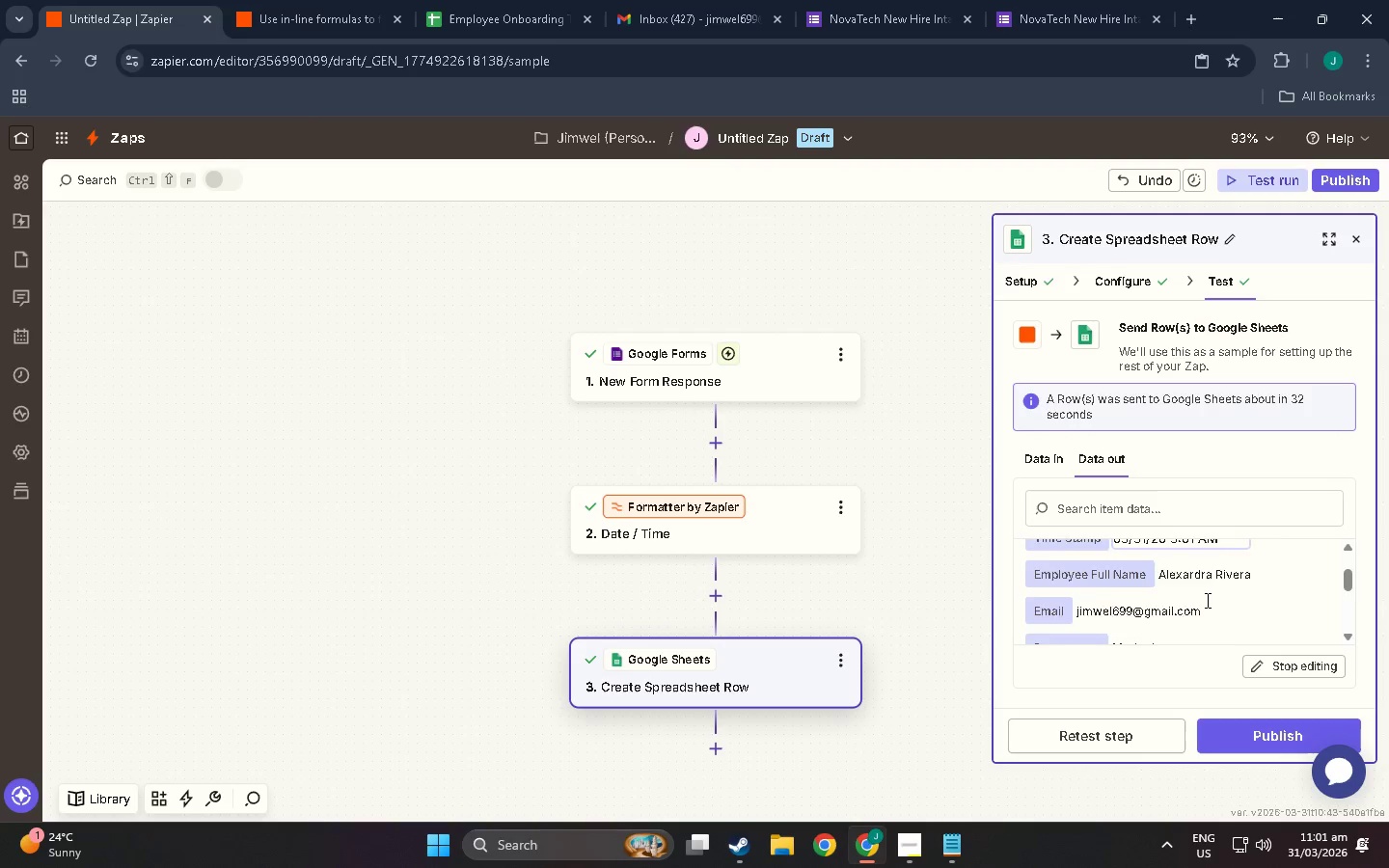 
scroll: coordinate [1206, 600], scroll_direction: down, amount: 6.0
 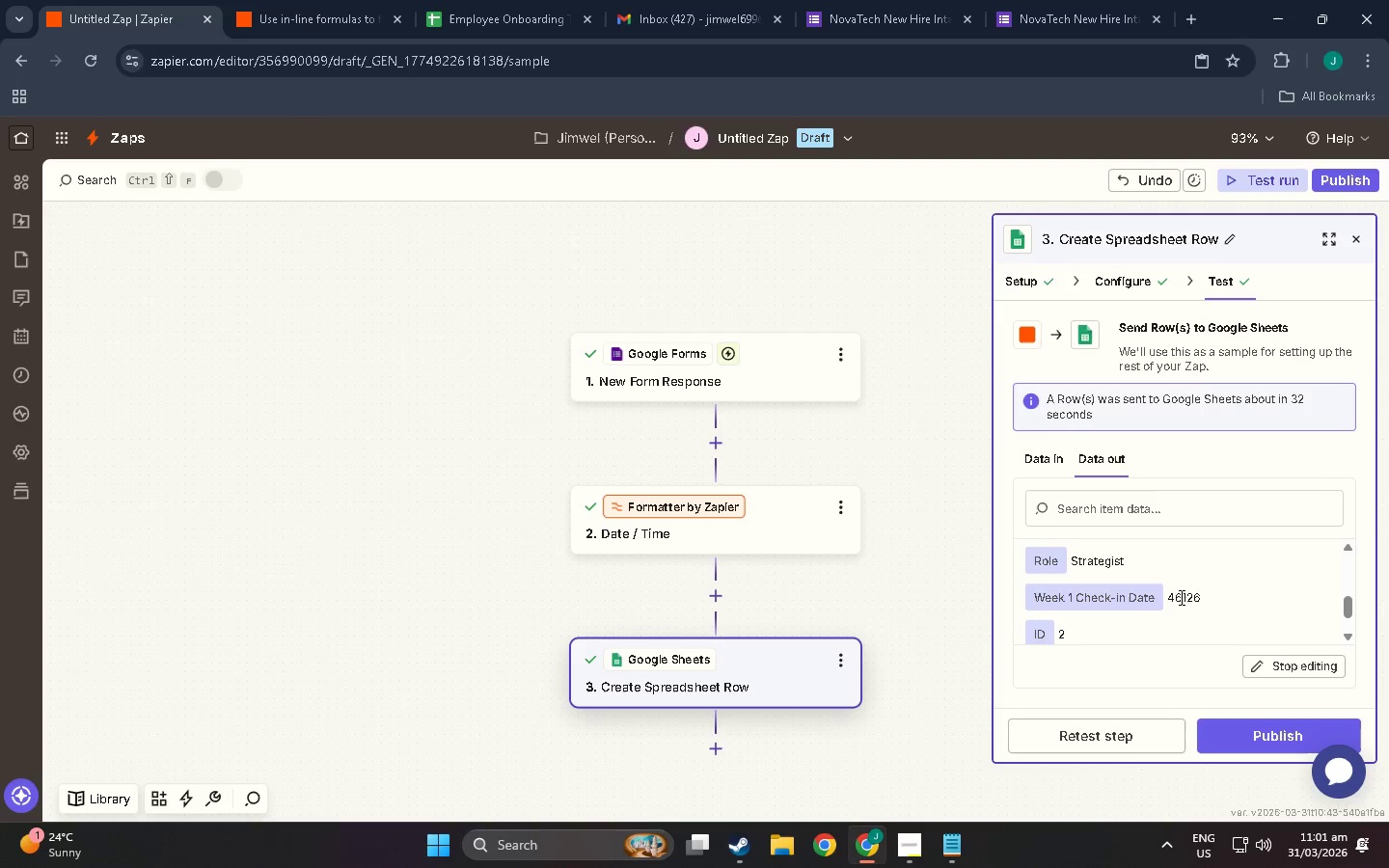 
left_click([1180, 597])
 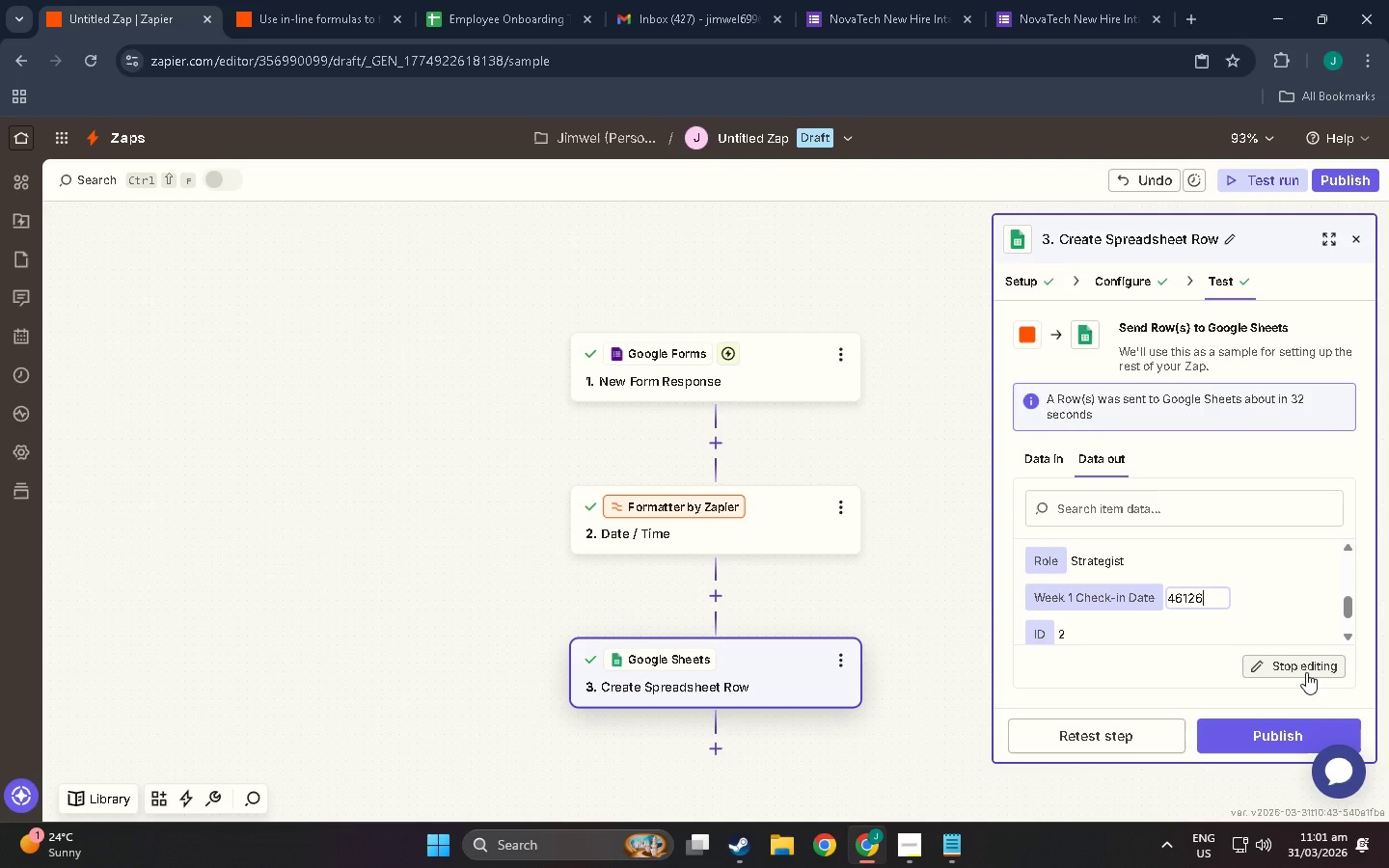 
left_click([1306, 672])
 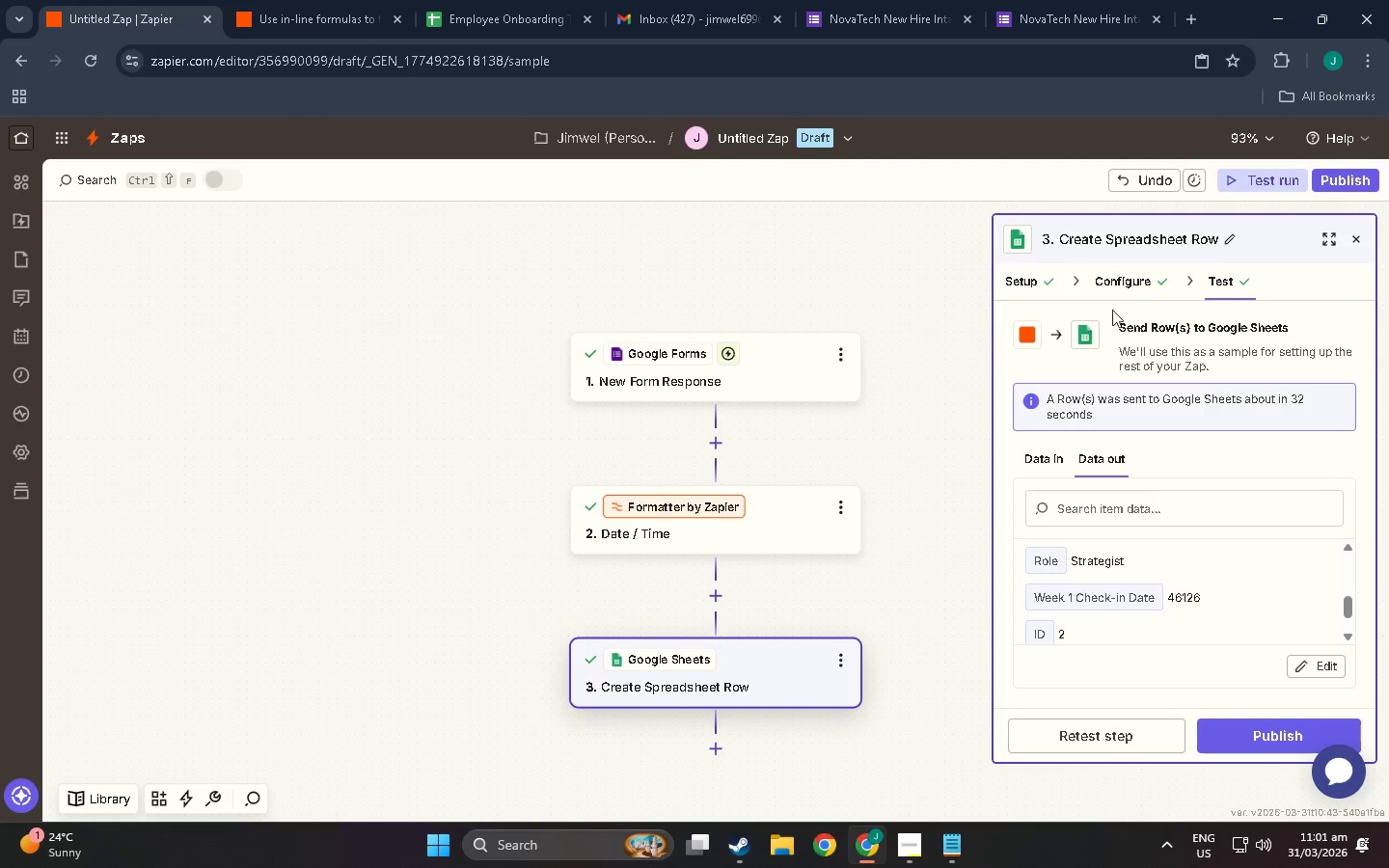 
left_click([1130, 285])
 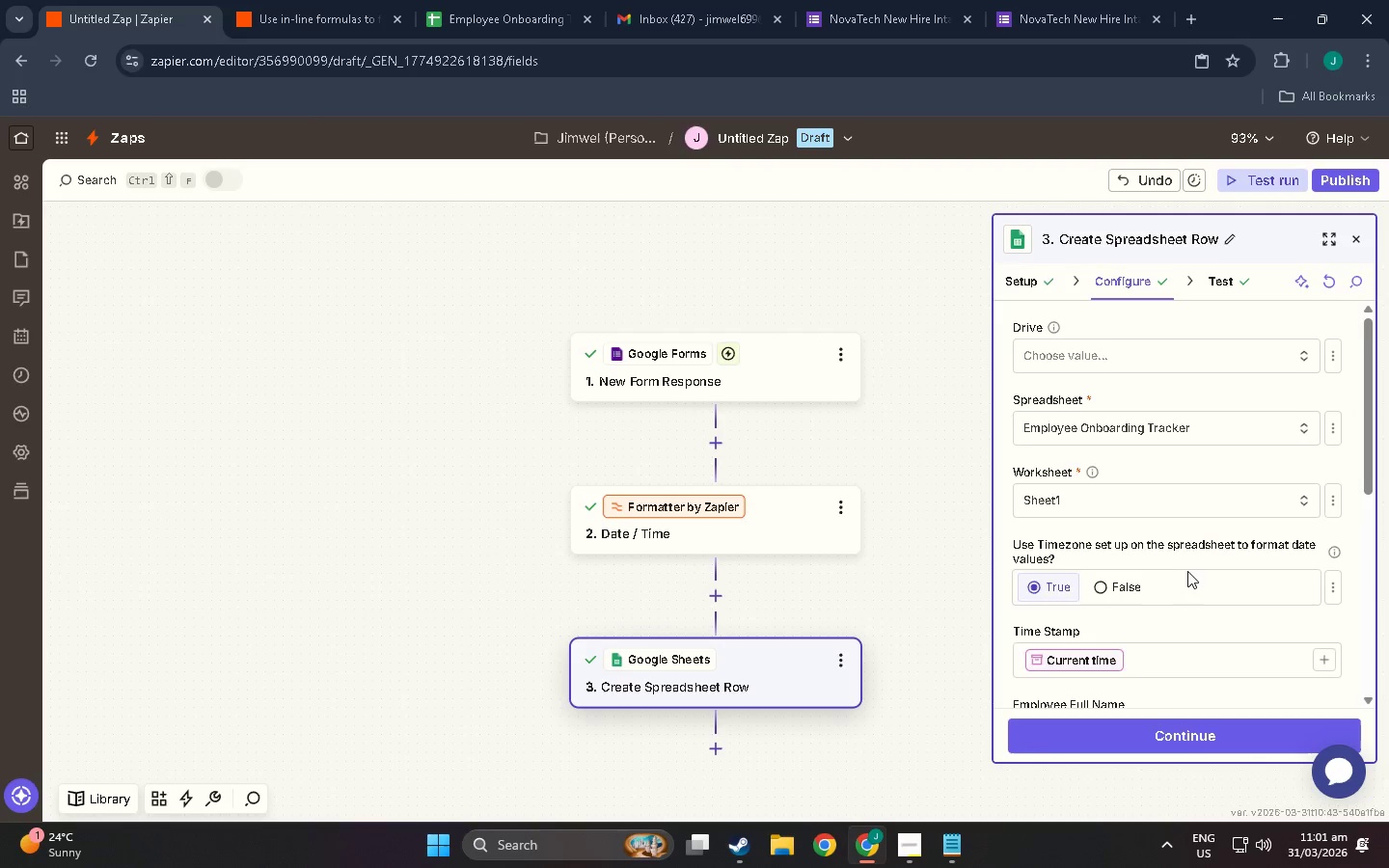 
scroll: coordinate [1185, 620], scroll_direction: down, amount: 18.0
 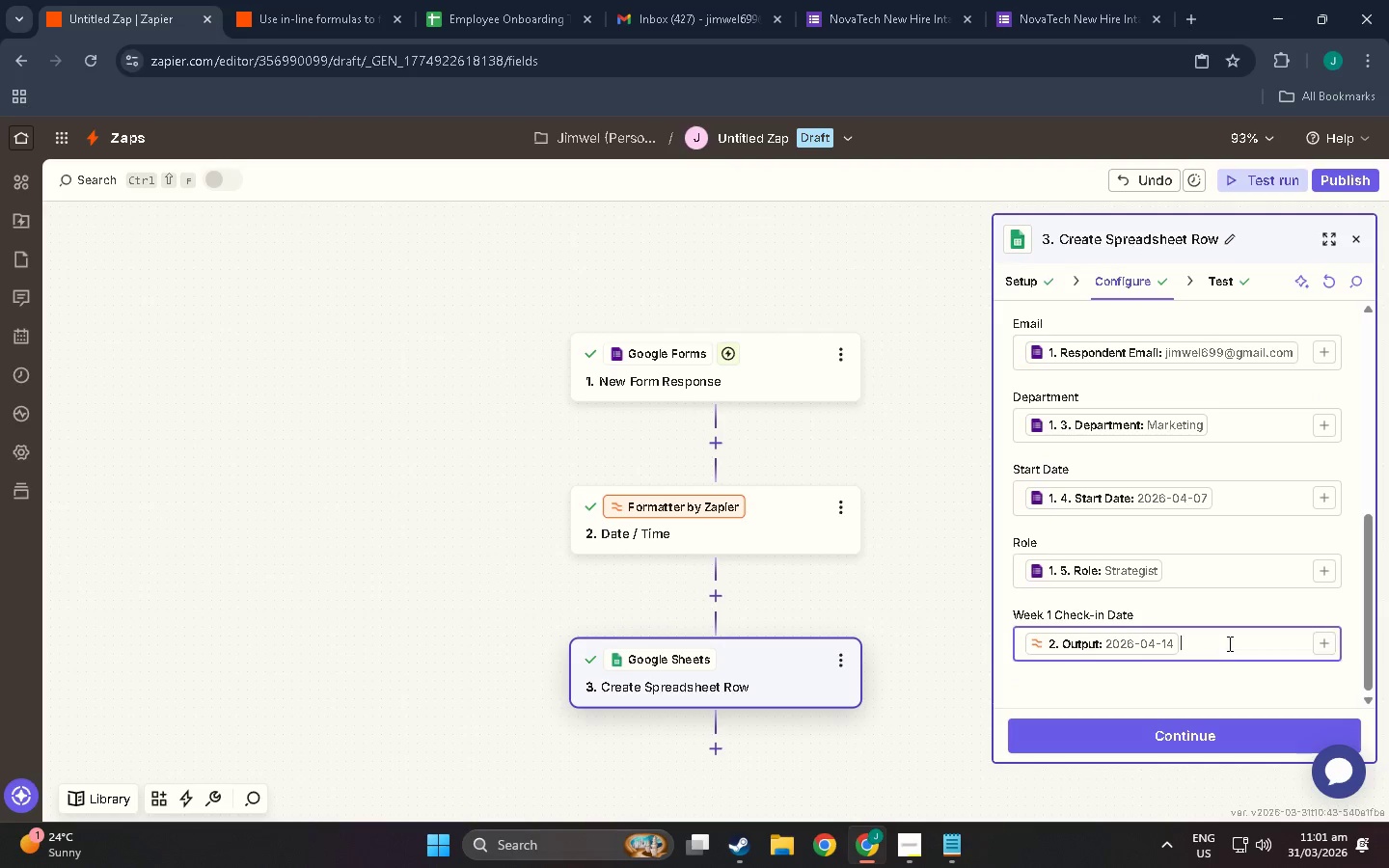 
left_click([1228, 643])
 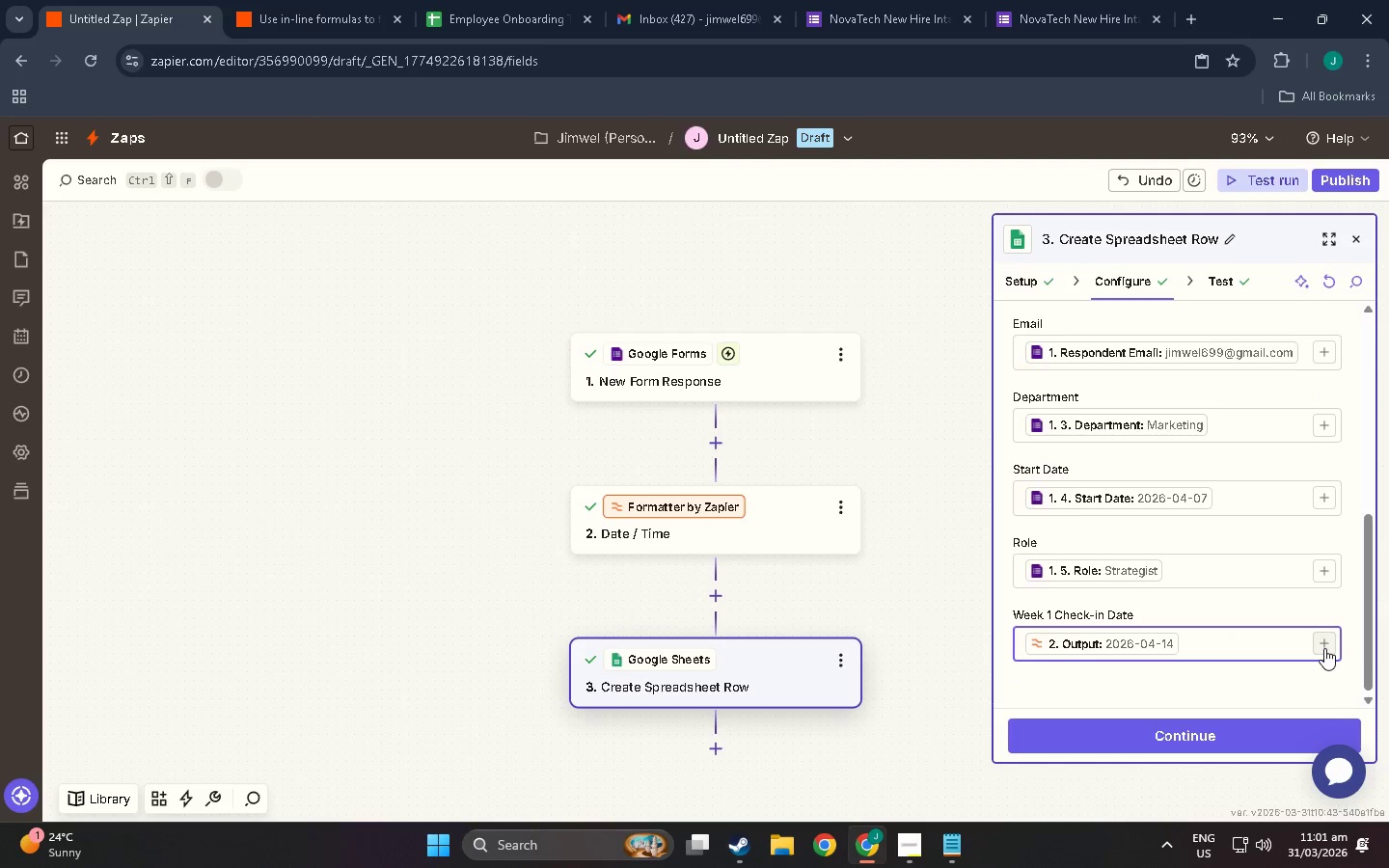 
left_click([1324, 648])
 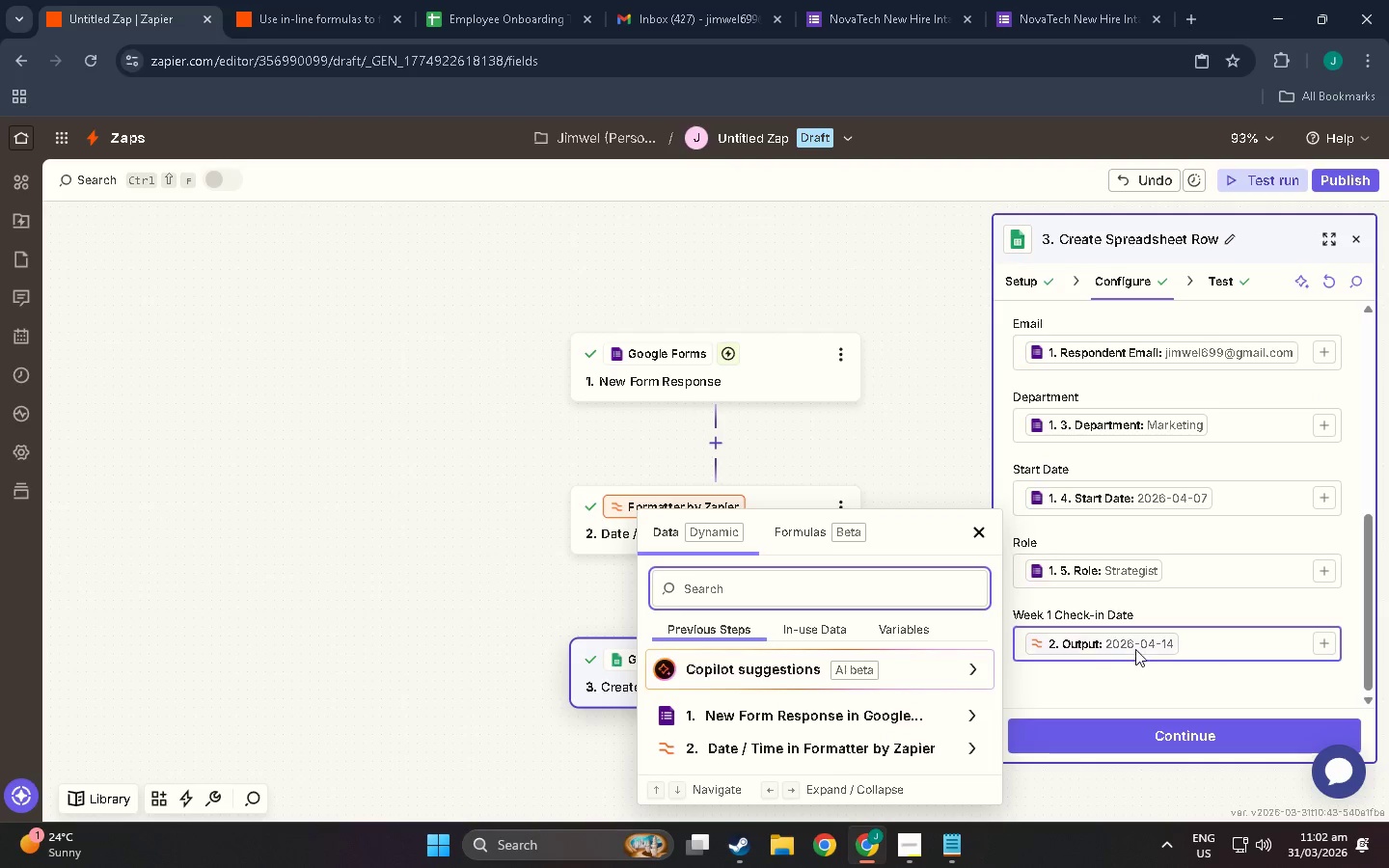 
left_click([870, 756])
 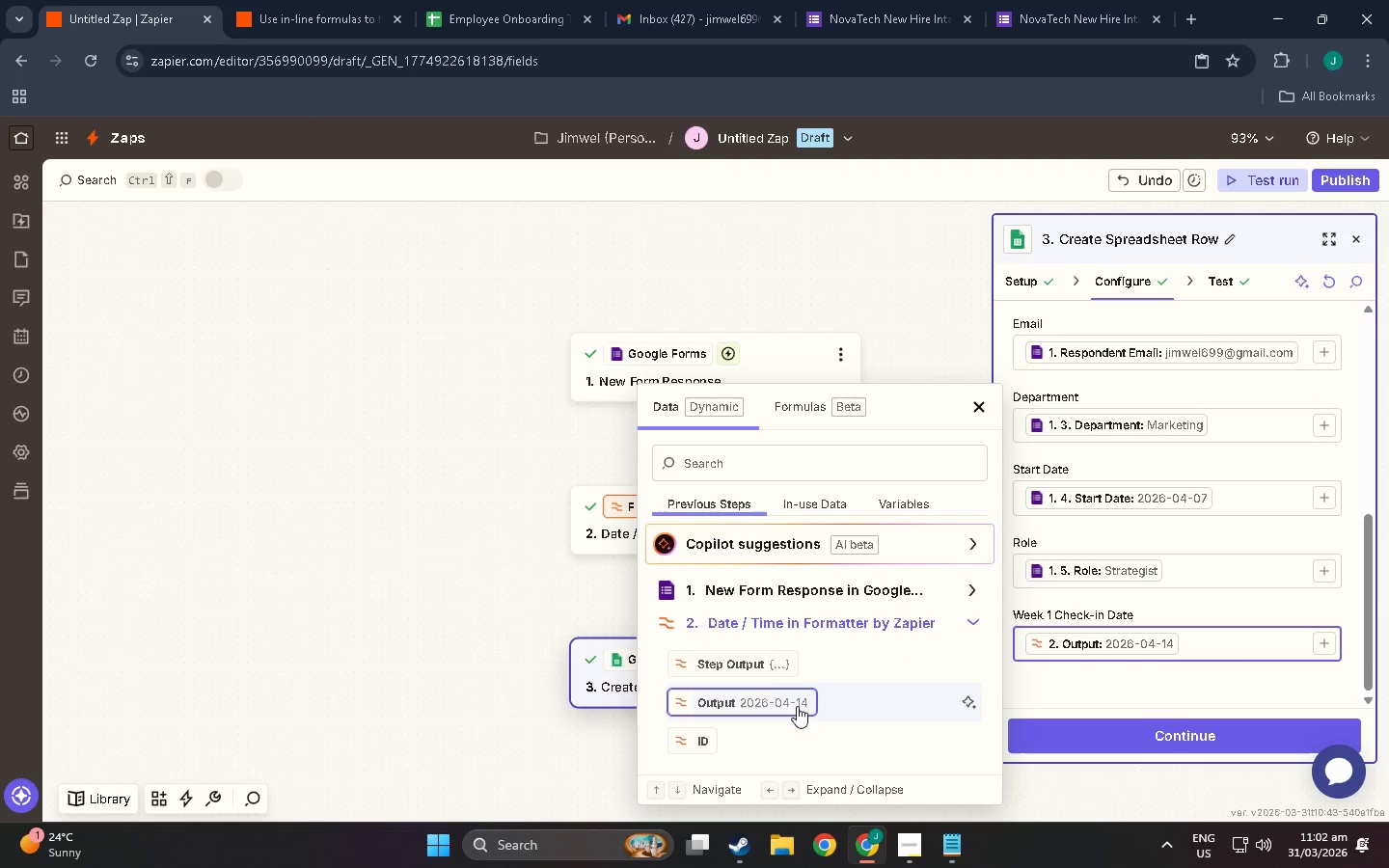 
scroll: coordinate [797, 706], scroll_direction: down, amount: 7.0
 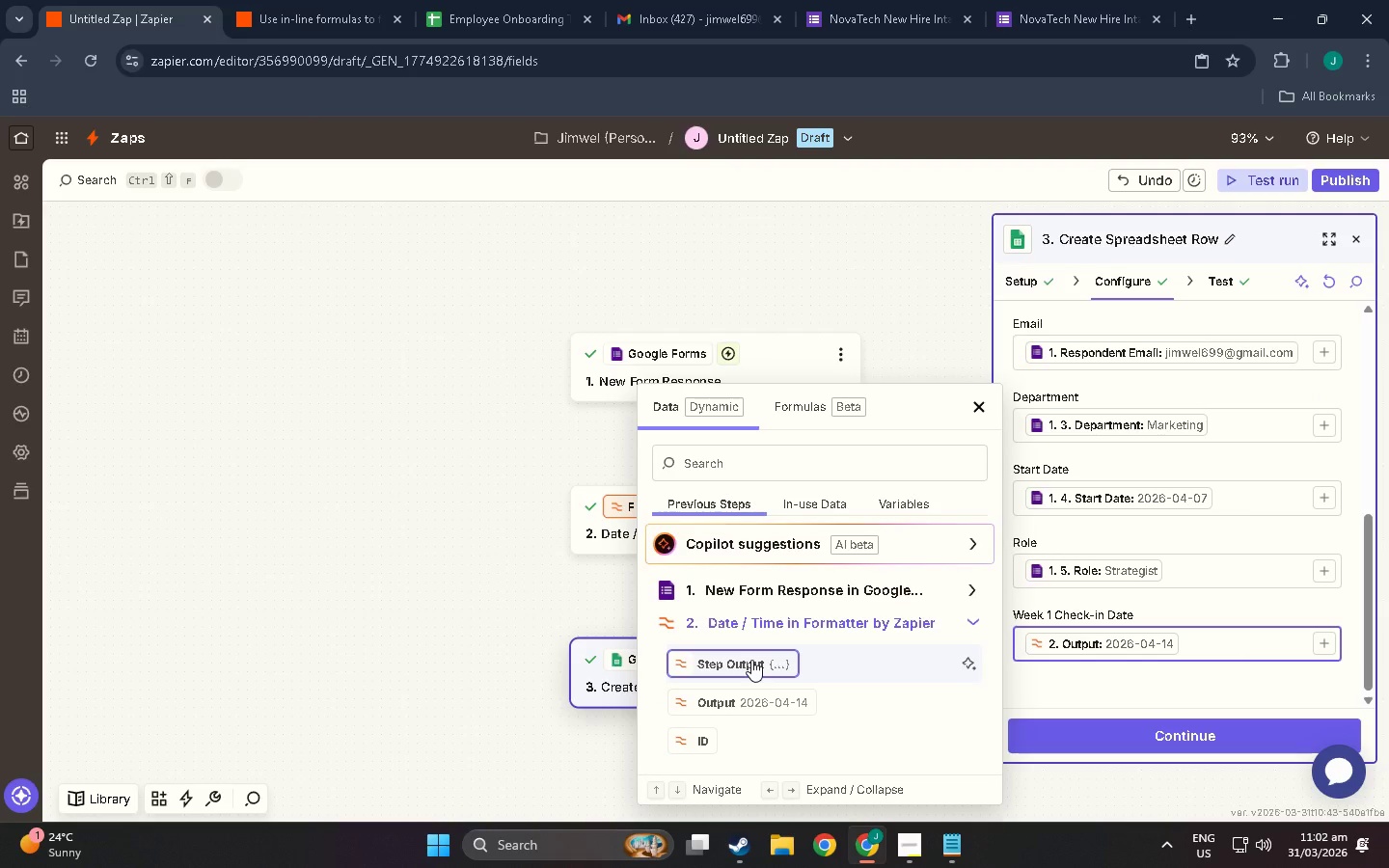 
left_click([751, 660])
 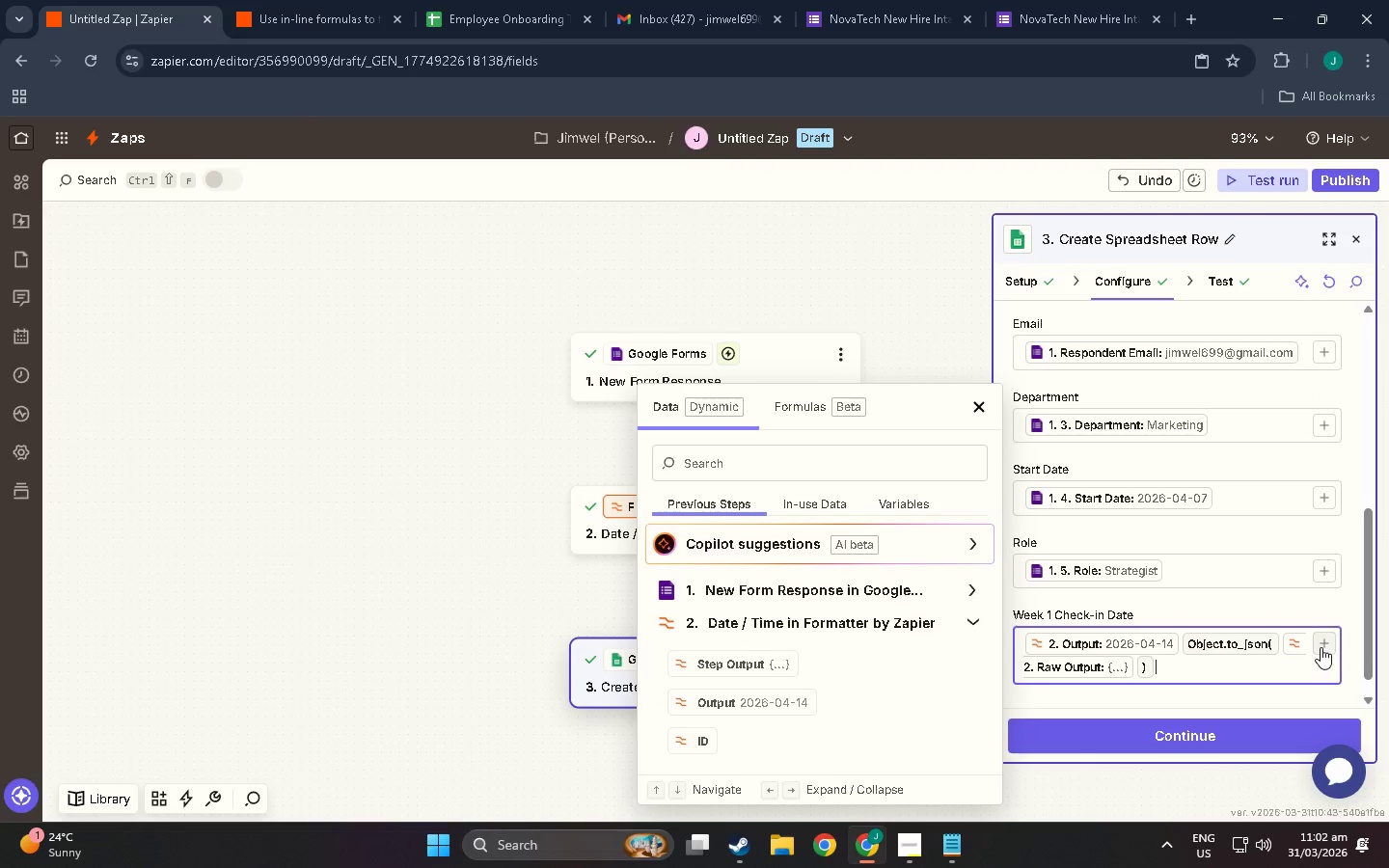 
left_click([1060, 677])
 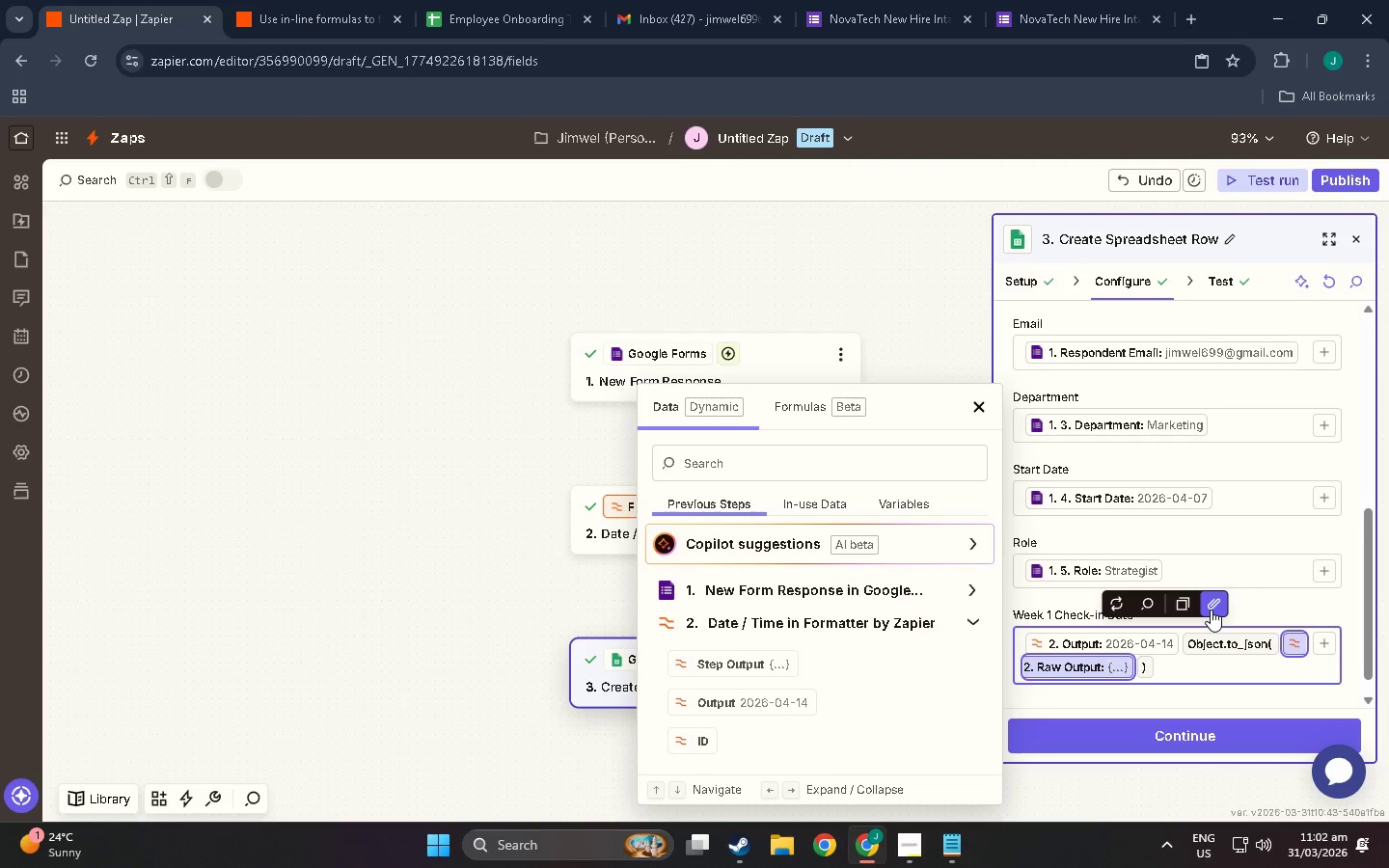 
key(Delete)
 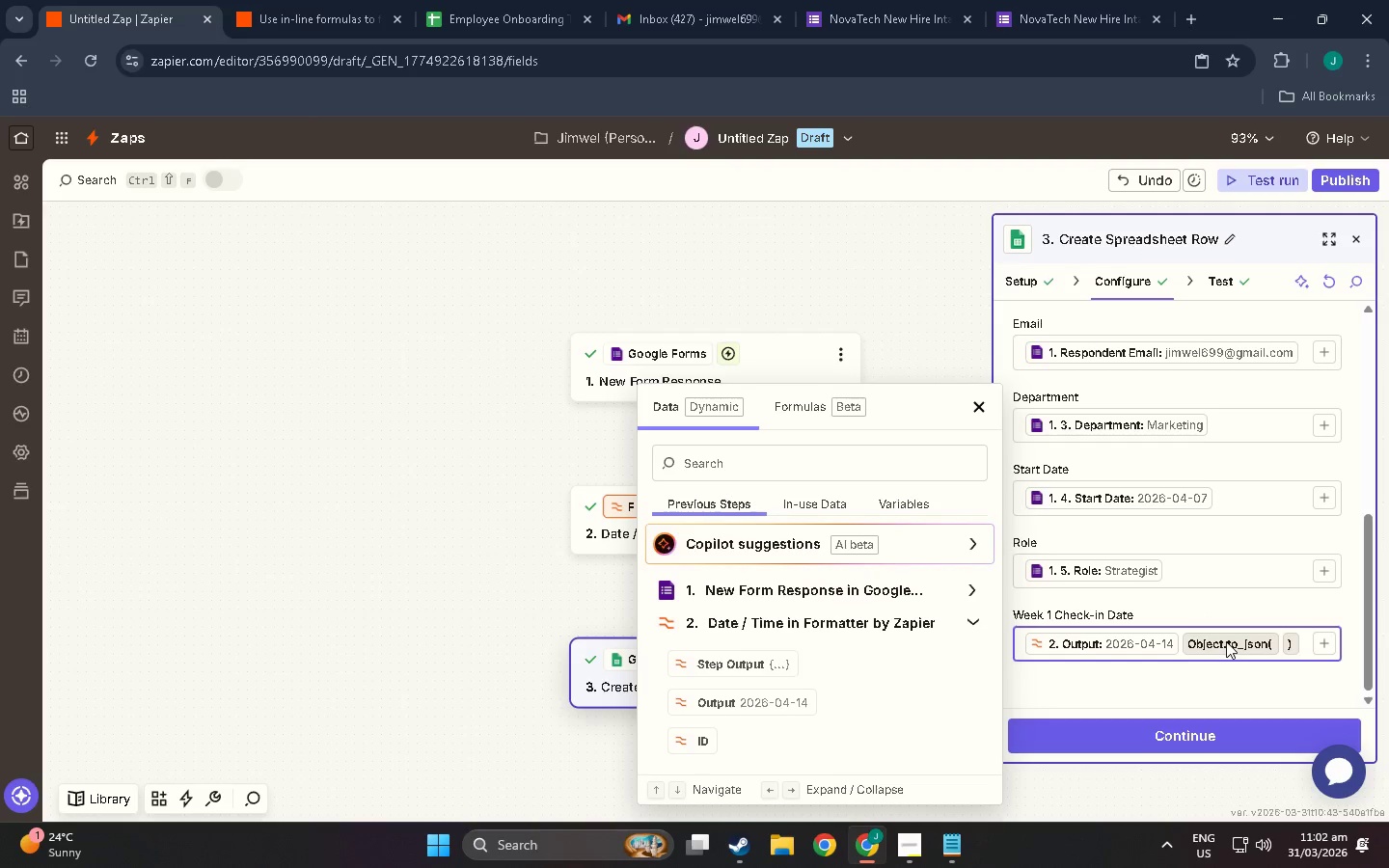 
left_click([1226, 643])
 